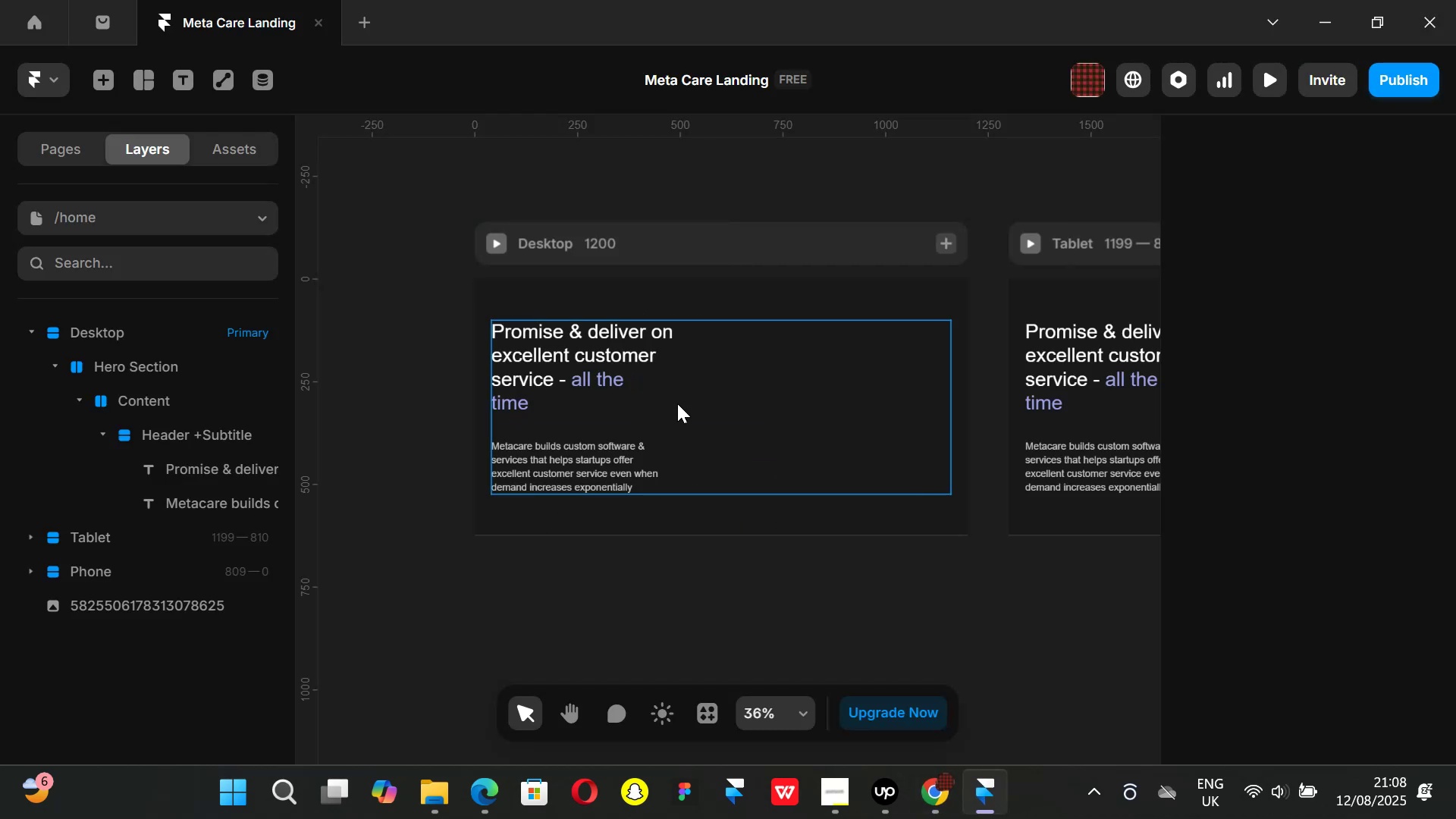 
left_click([678, 403])
 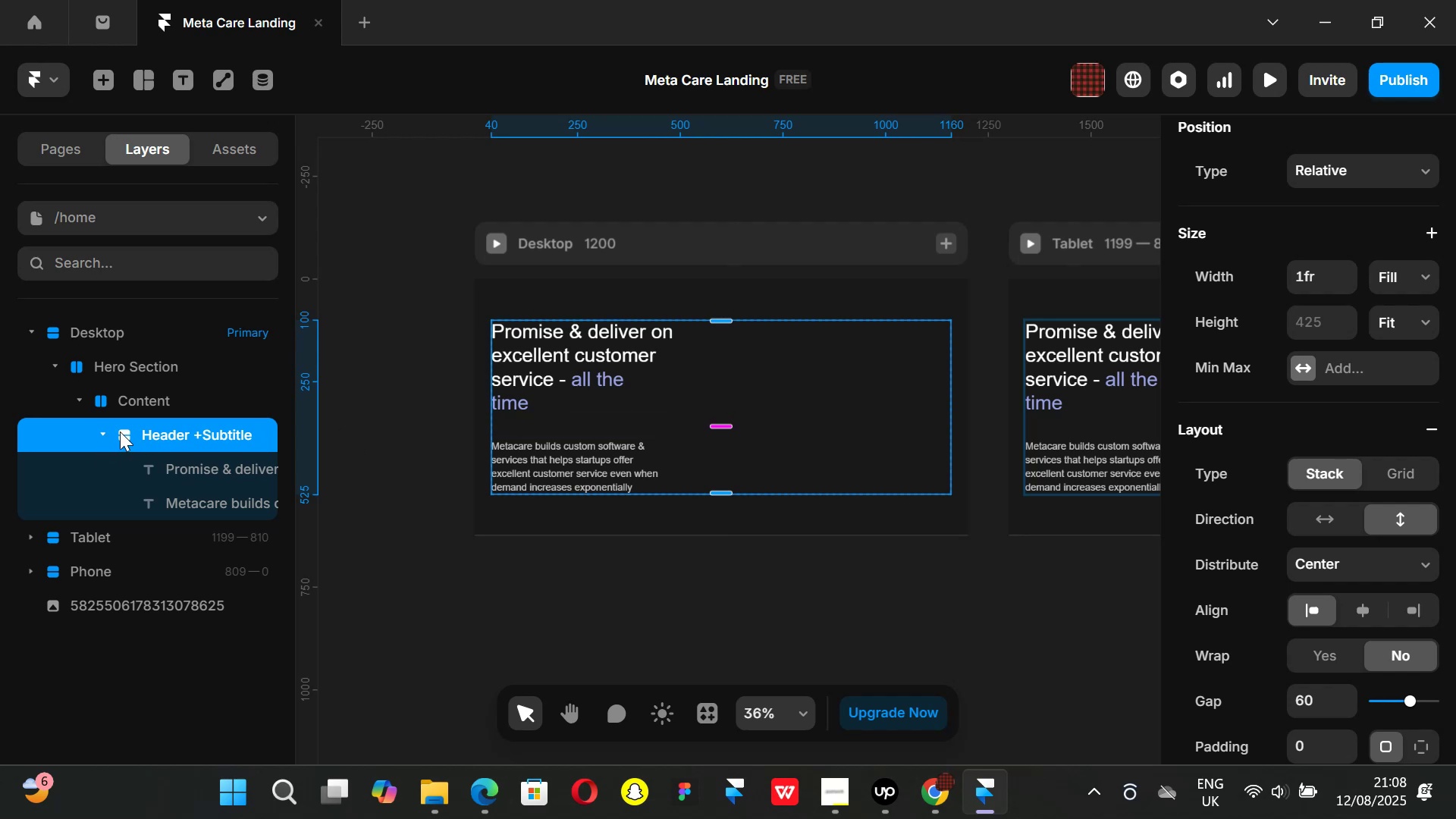 
left_click([95, 432])
 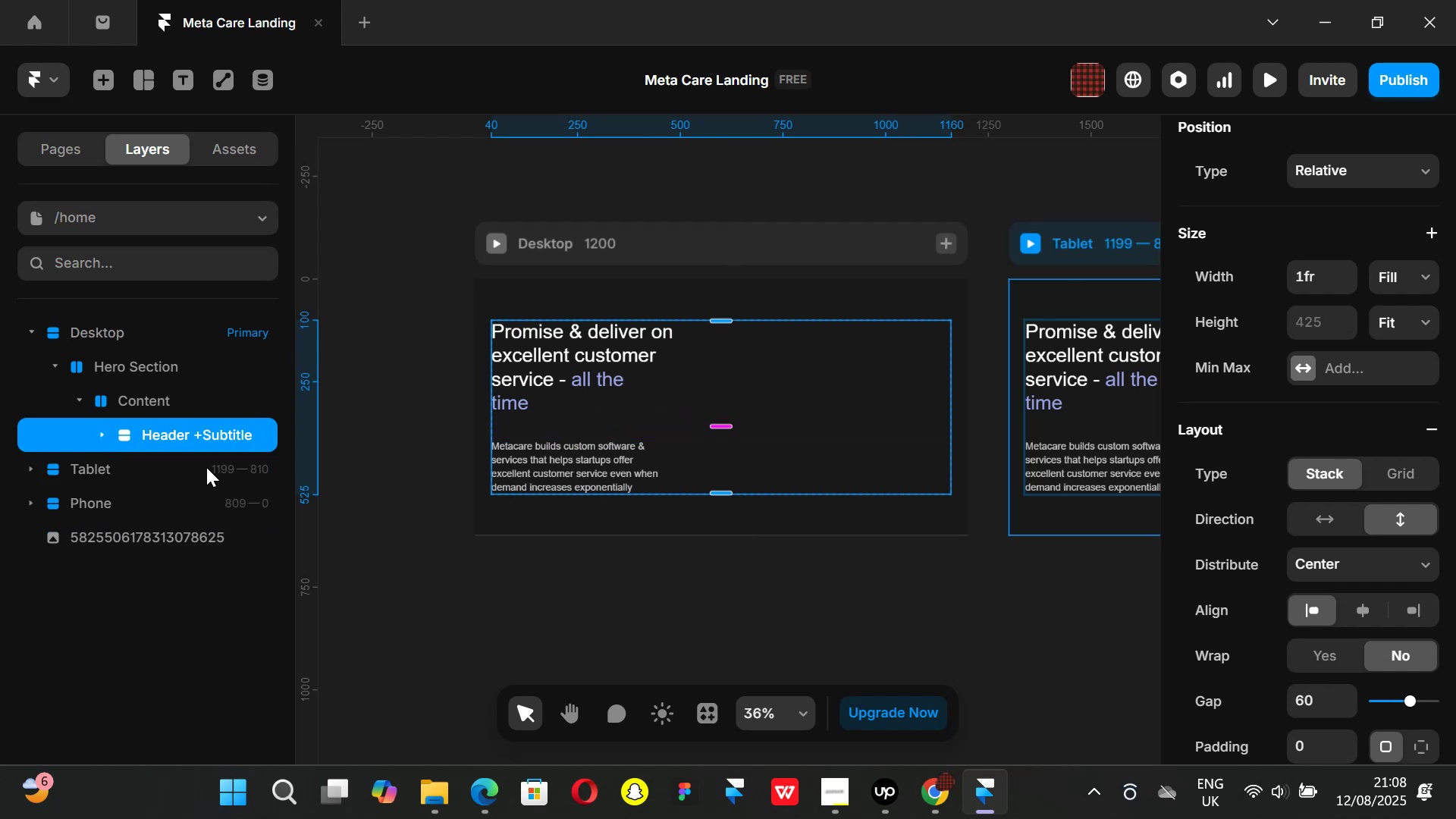 
left_click([175, 398])
 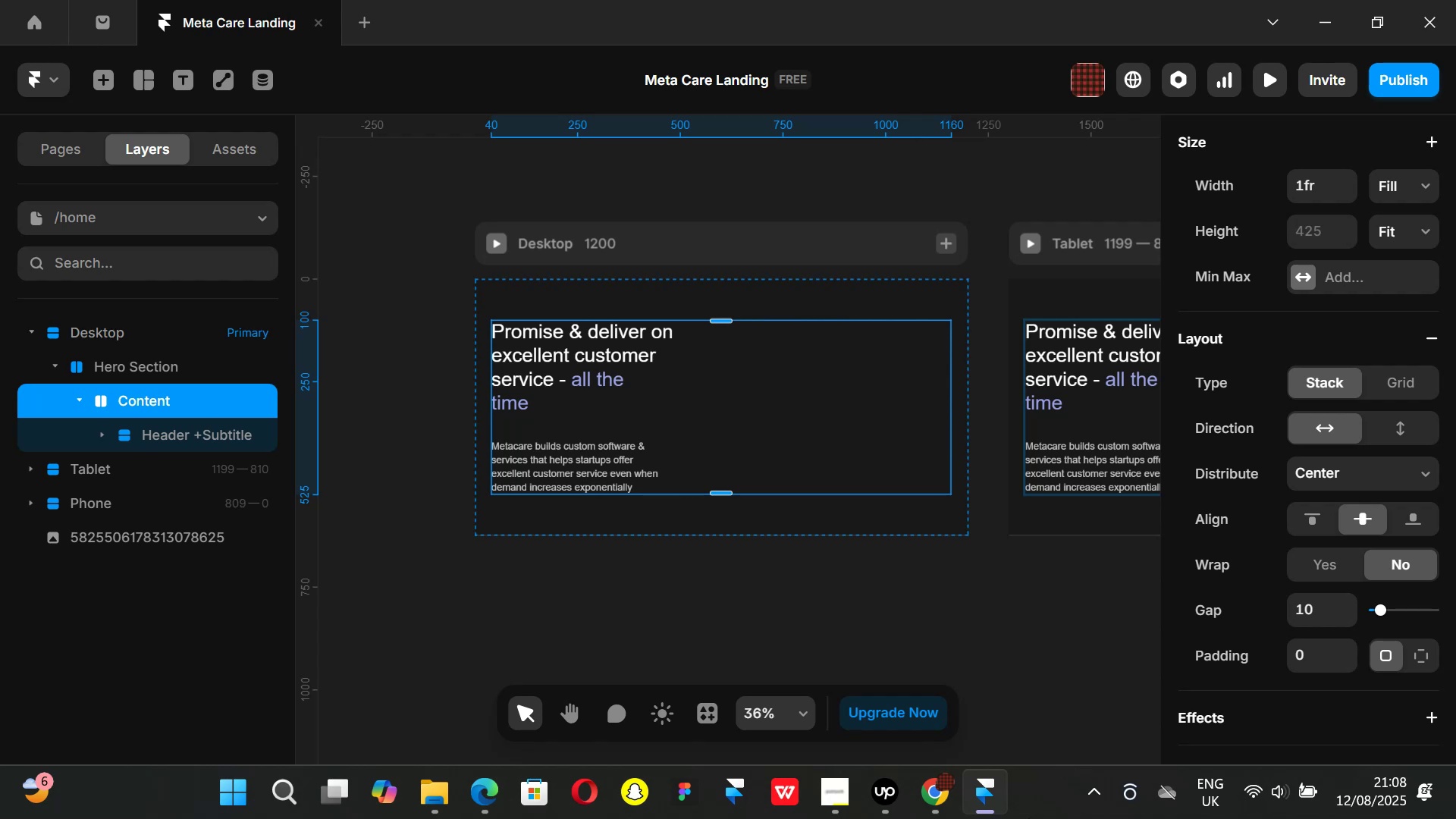 
left_click([952, 790])
 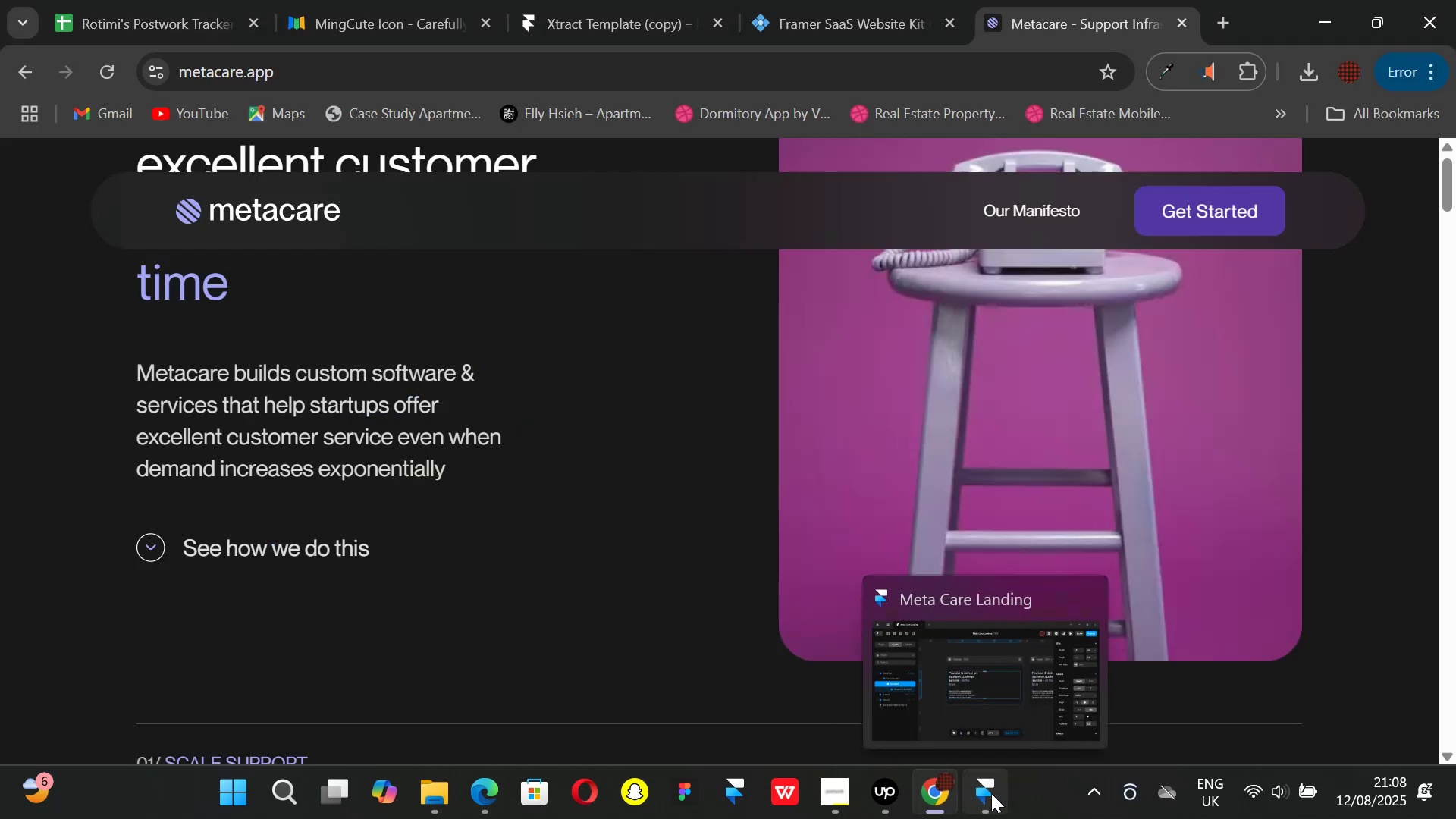 
left_click([991, 793])
 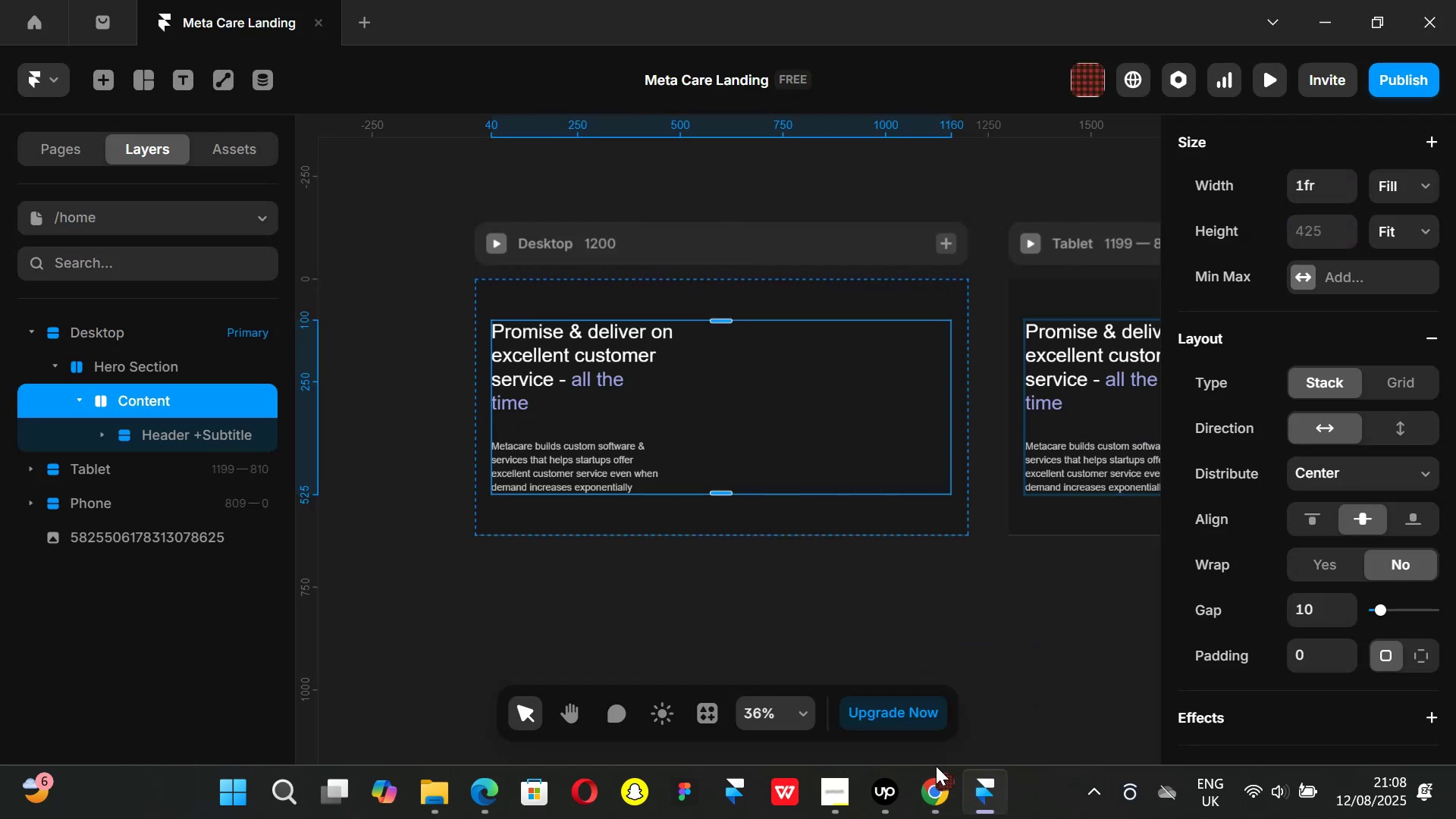 
left_click([946, 795])
 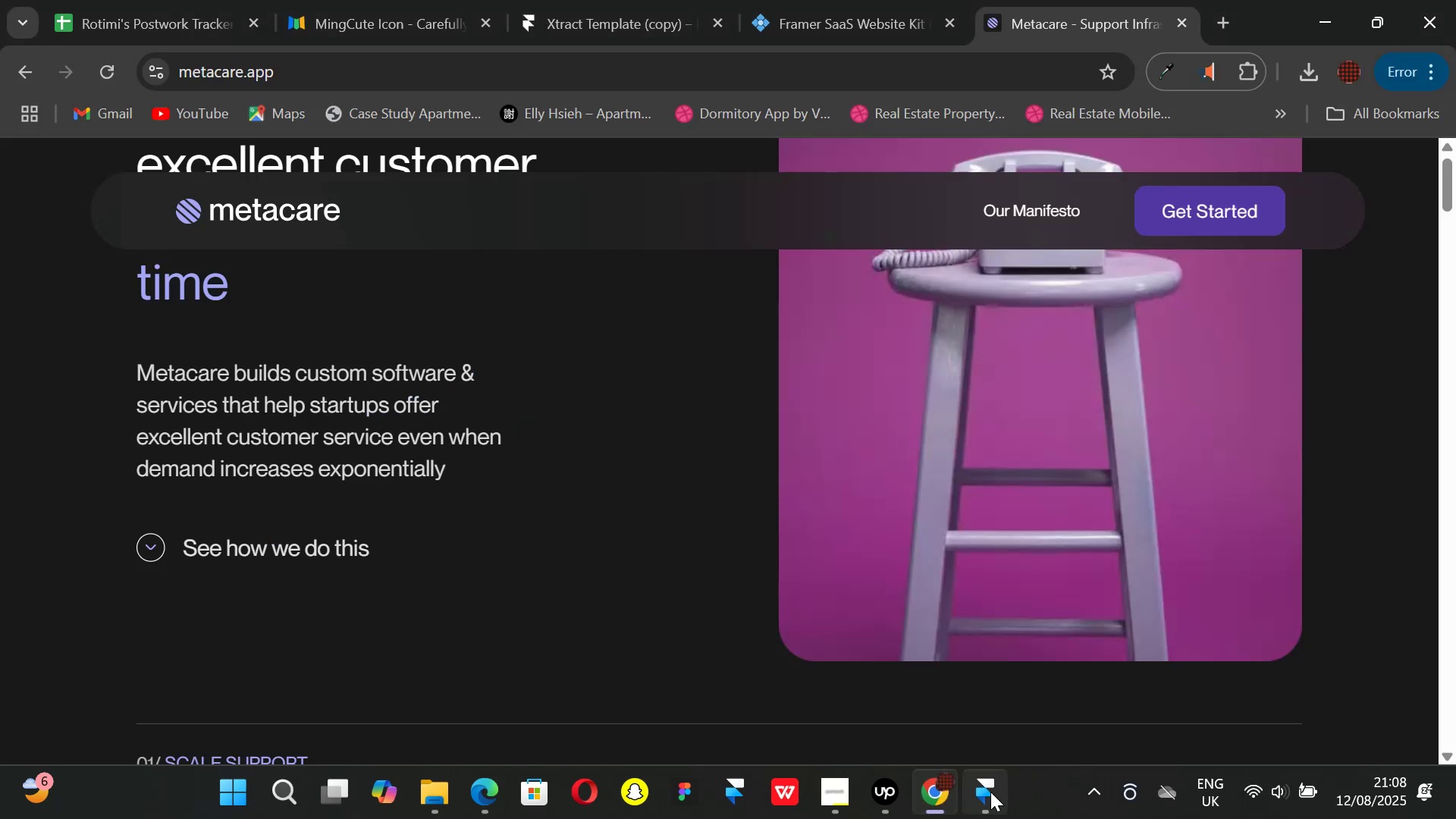 
left_click([990, 792])
 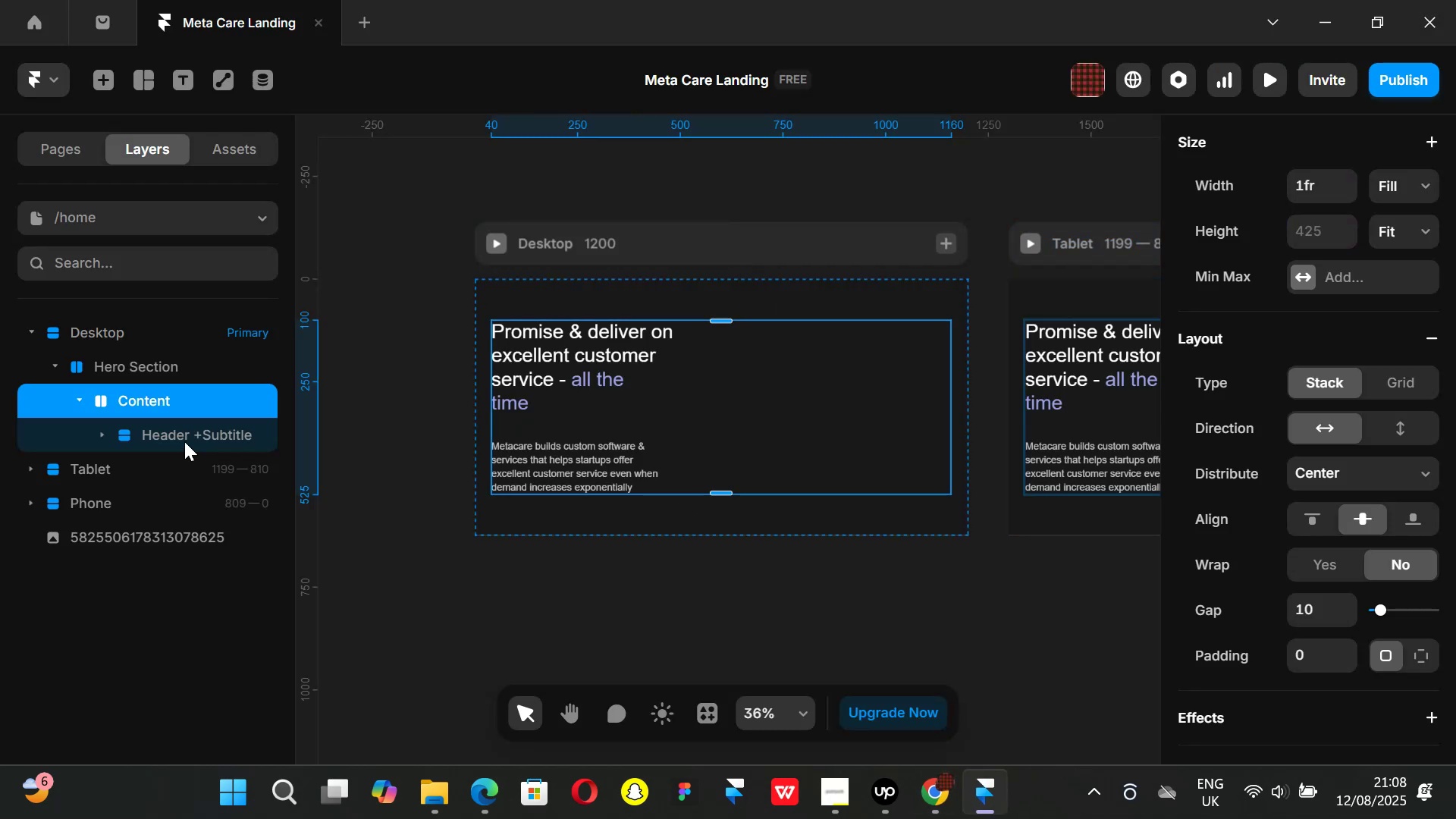 
left_click([182, 435])
 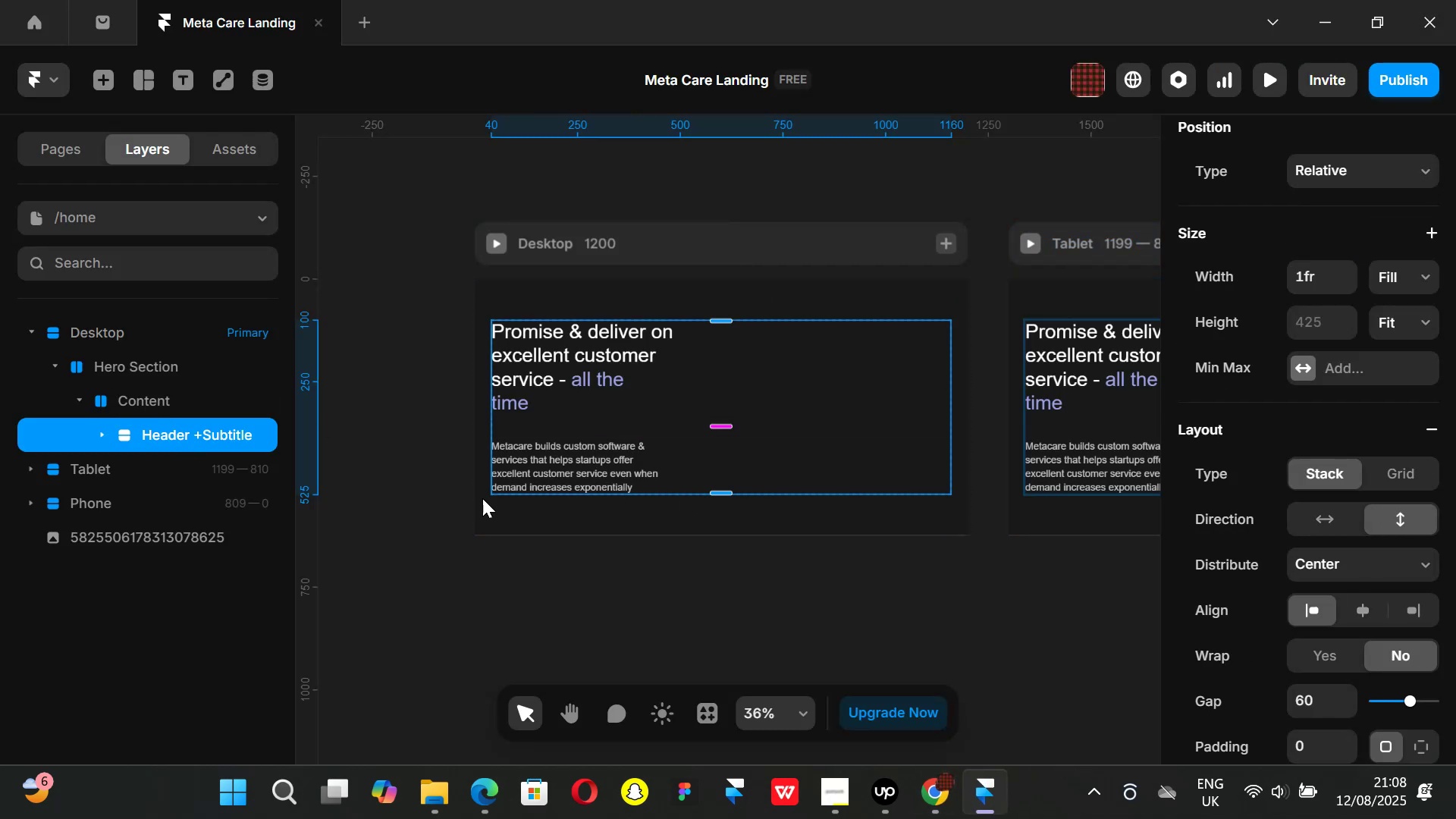 
left_click([917, 805])
 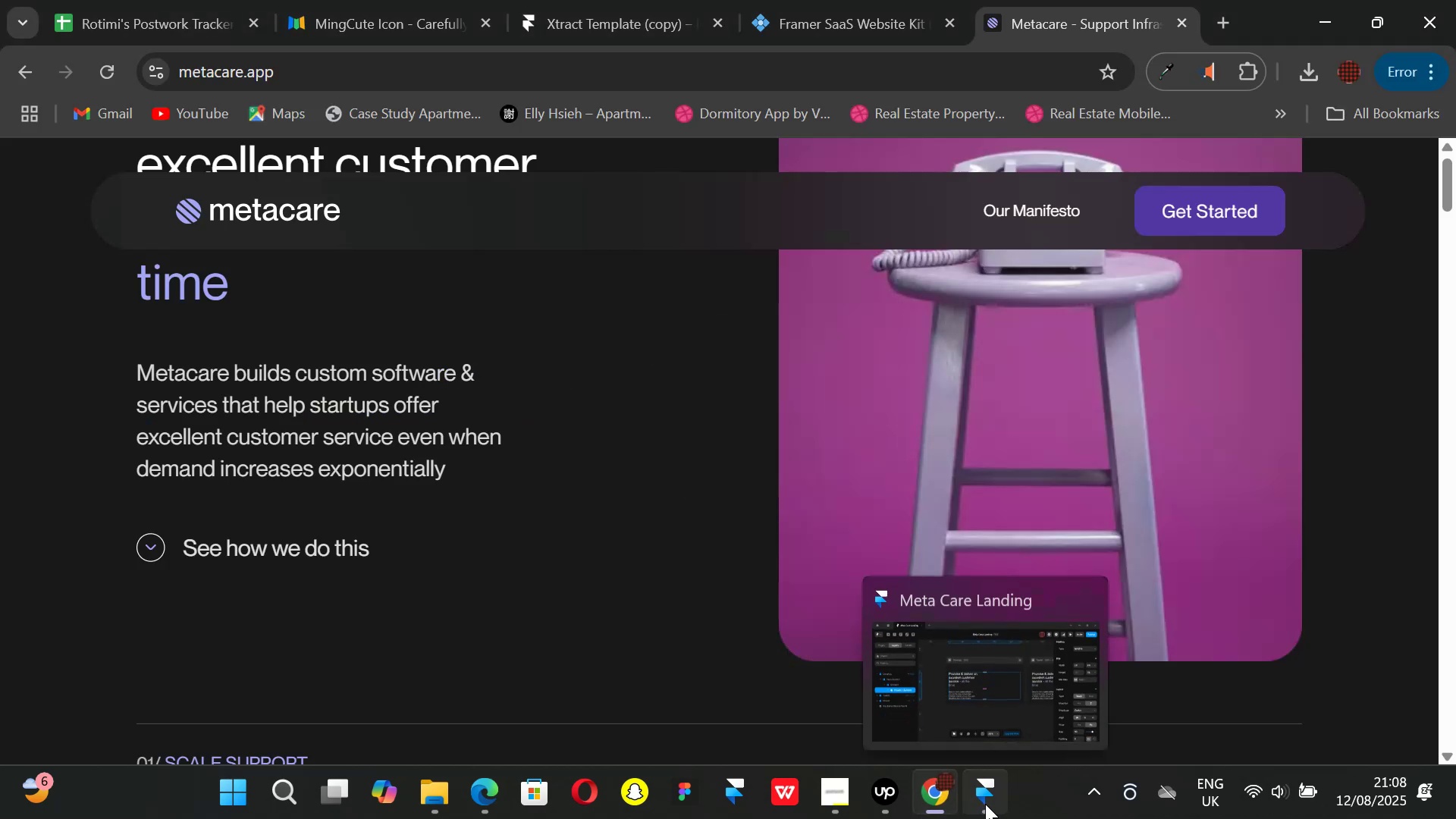 
left_click([985, 804])
 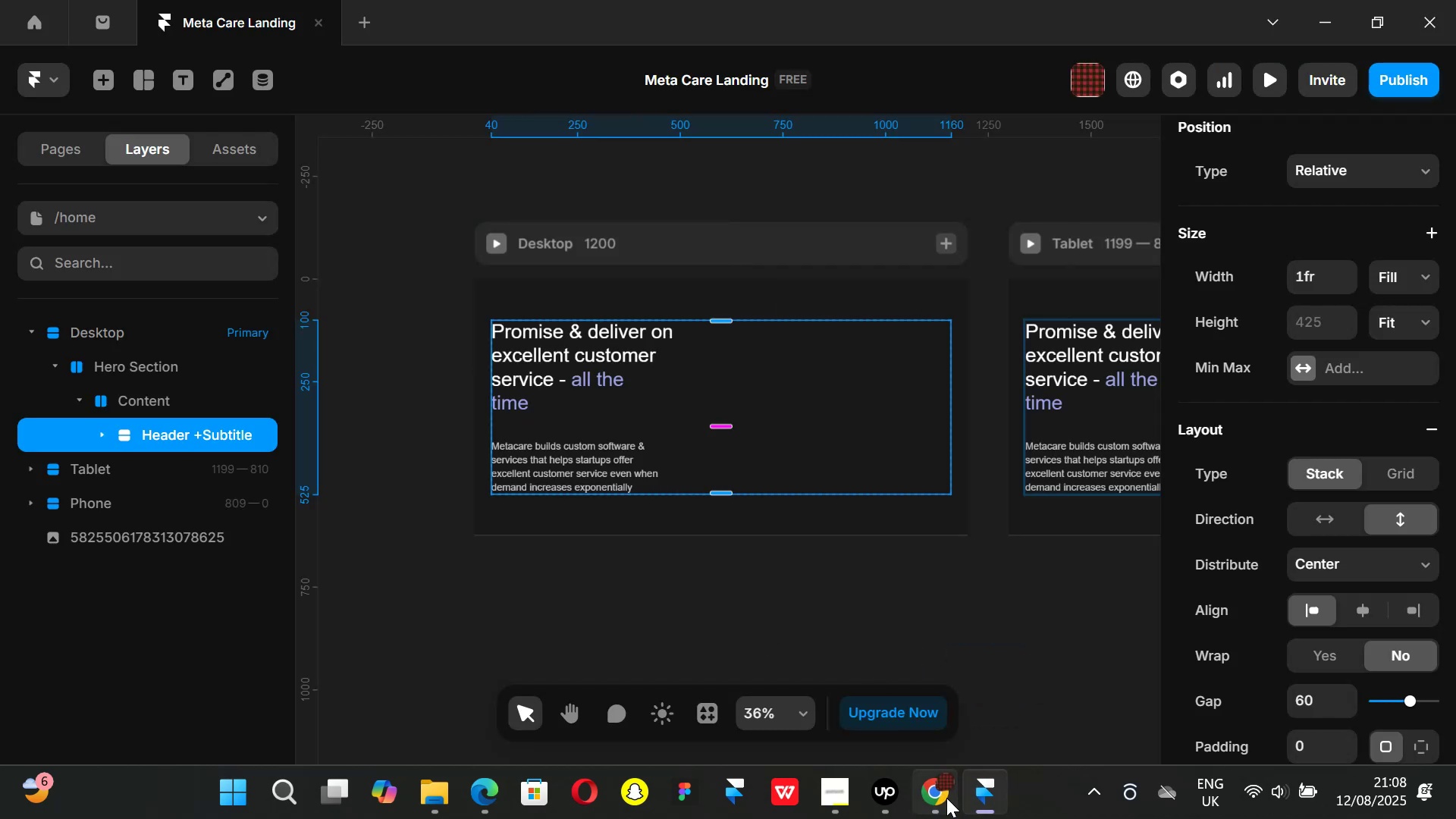 
left_click([934, 795])
 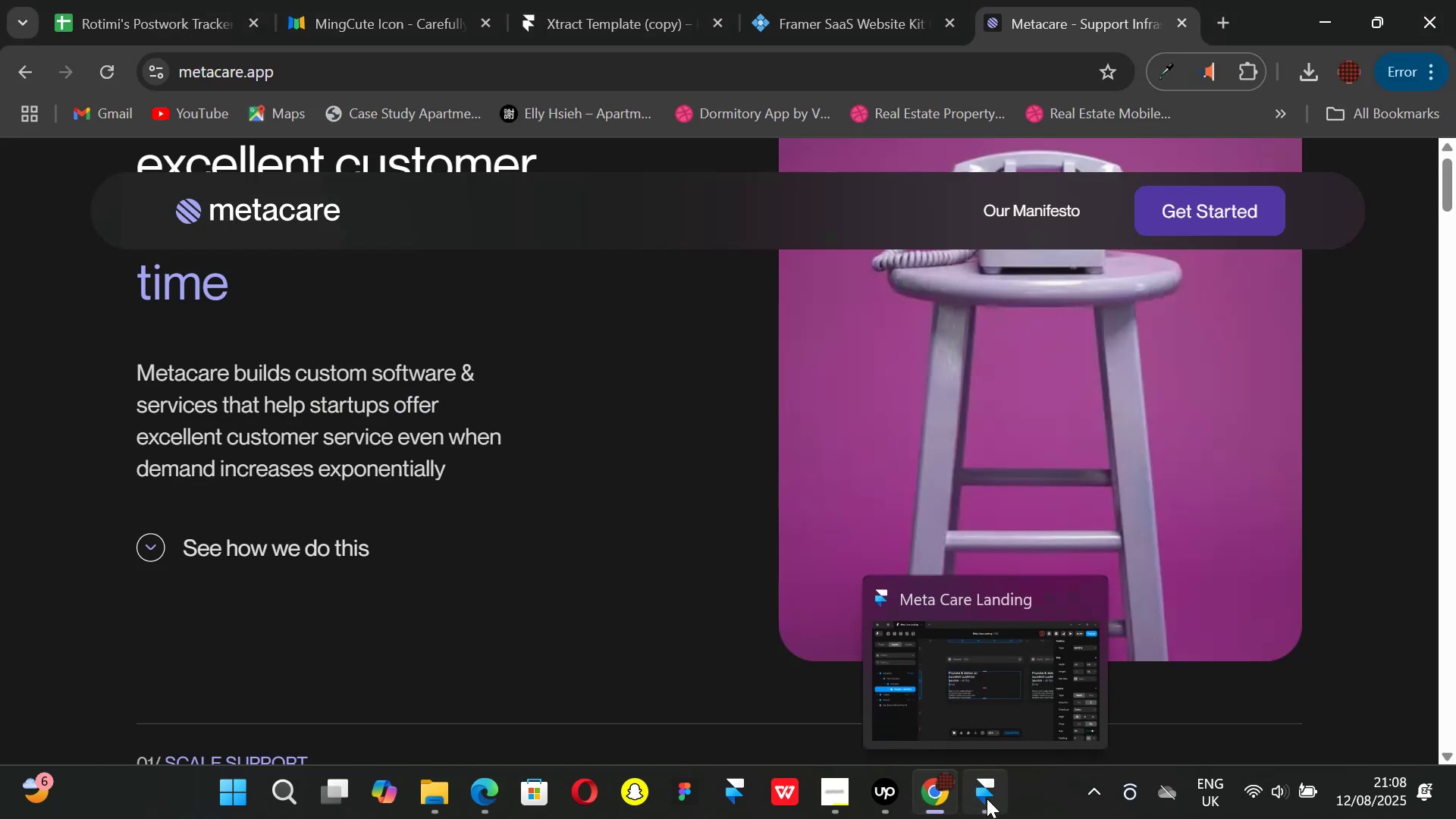 
left_click([987, 799])
 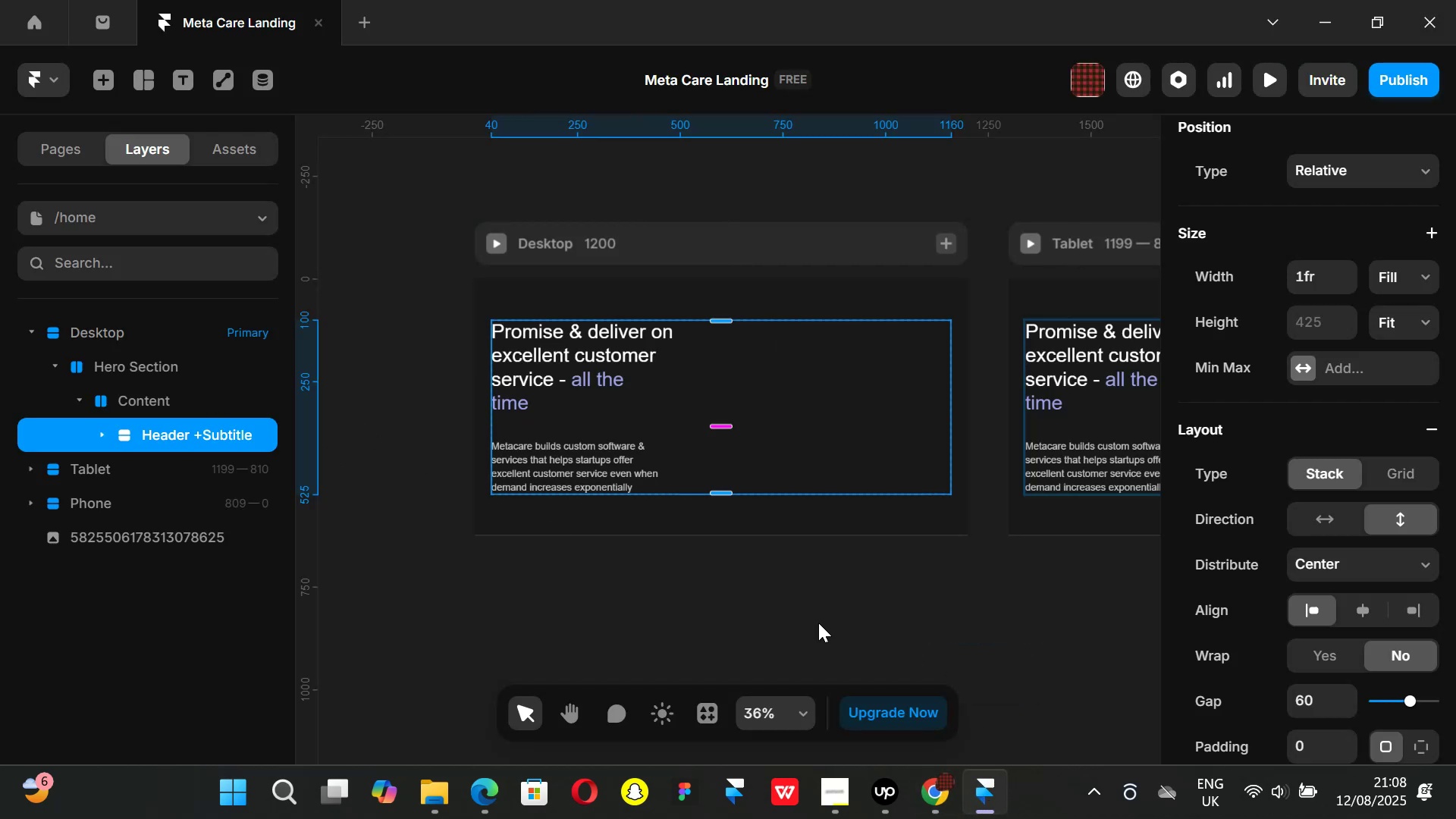 
left_click([937, 802])
 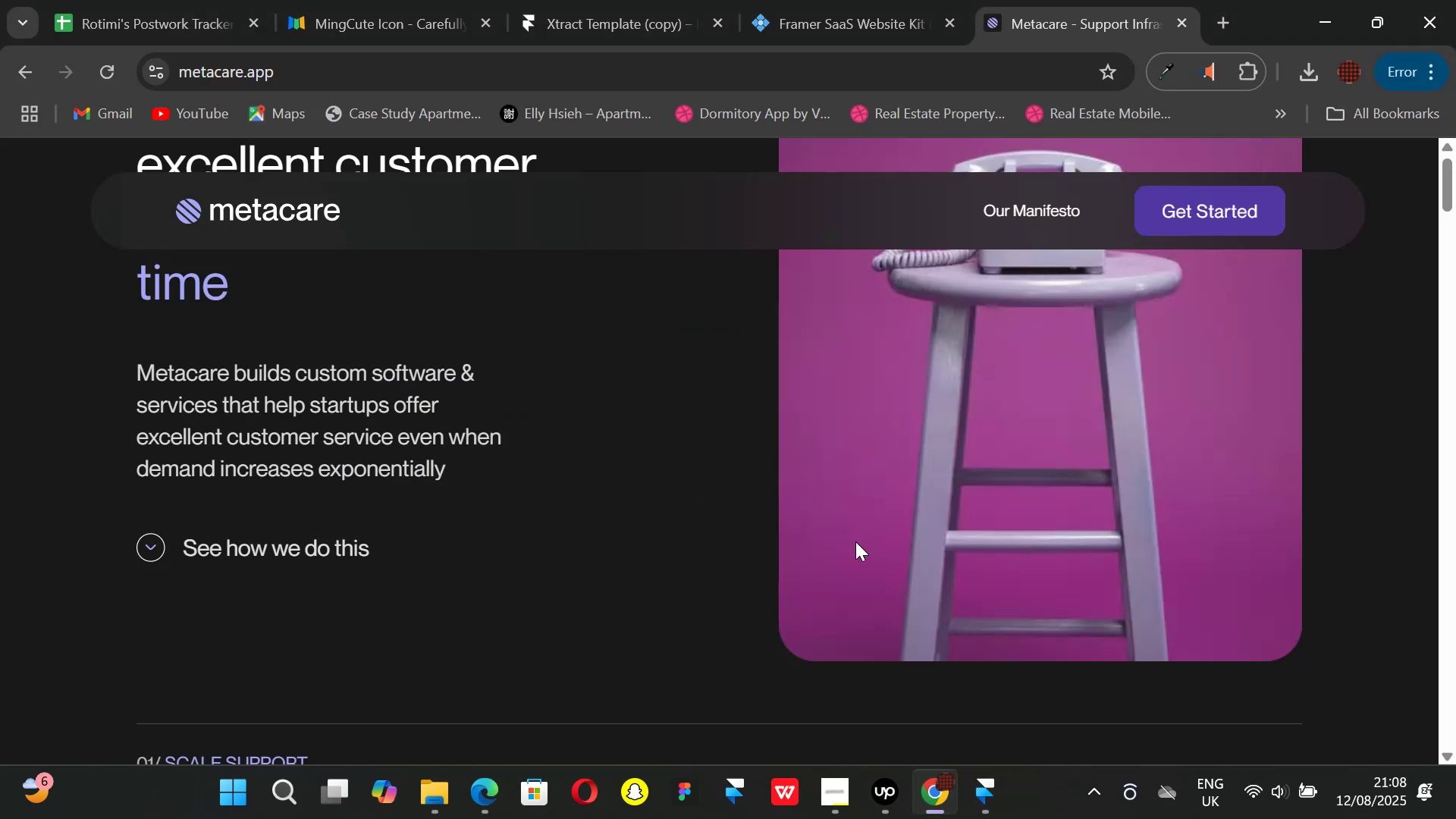 
scroll: coordinate [767, 472], scroll_direction: up, amount: 2.0
 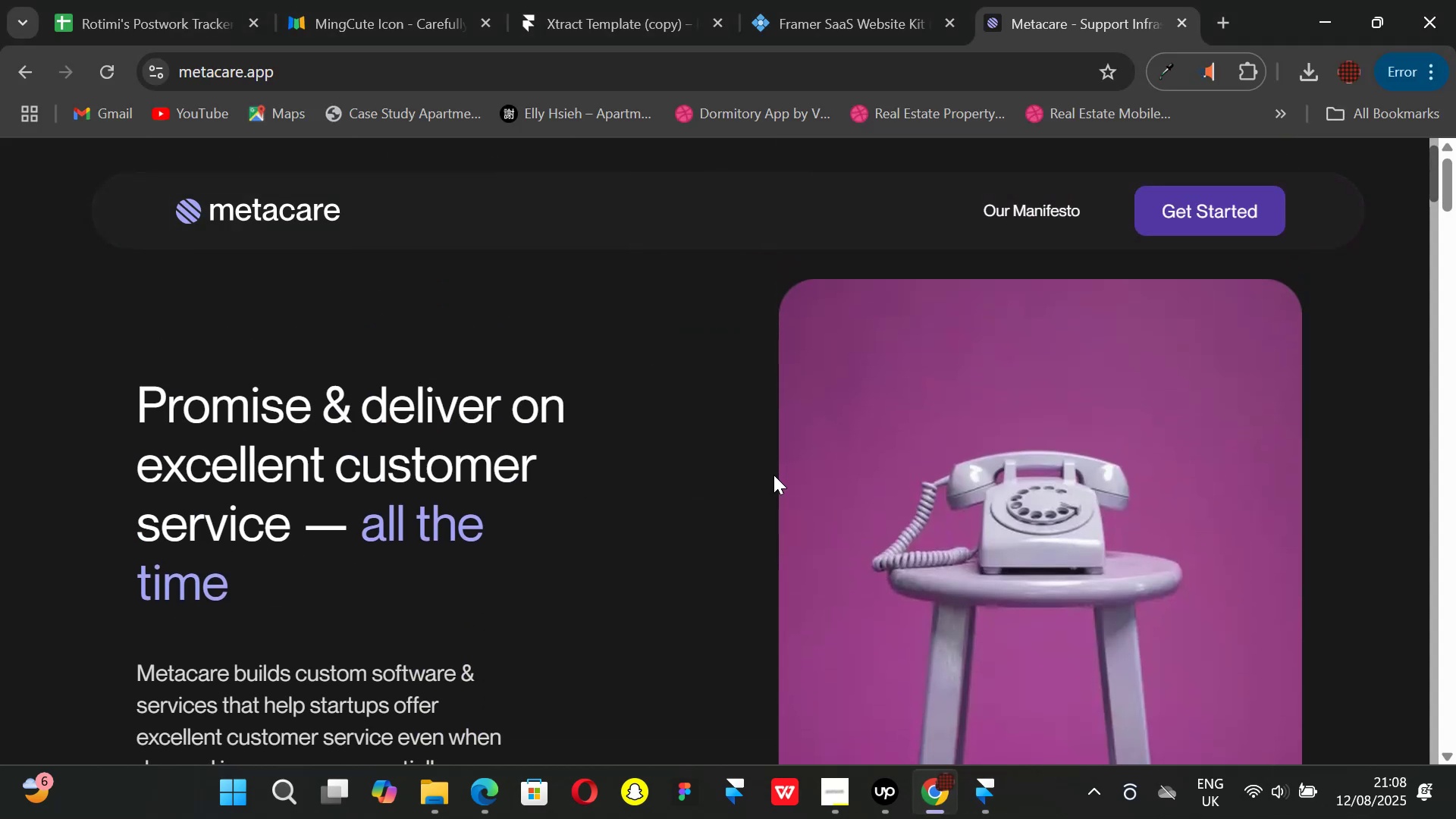 
scroll: coordinate [816, 495], scroll_direction: down, amount: 2.0
 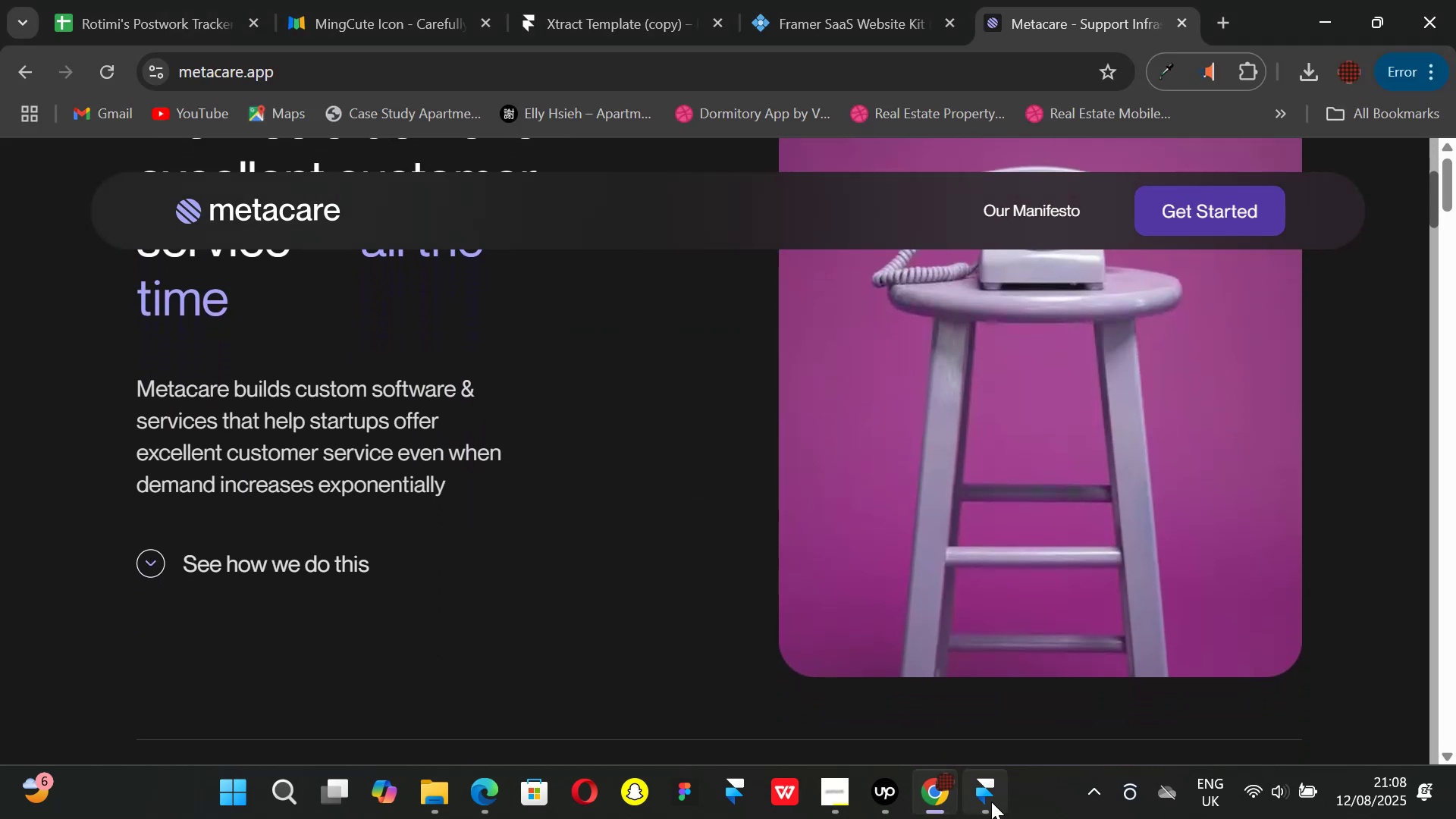 
left_click([991, 801])
 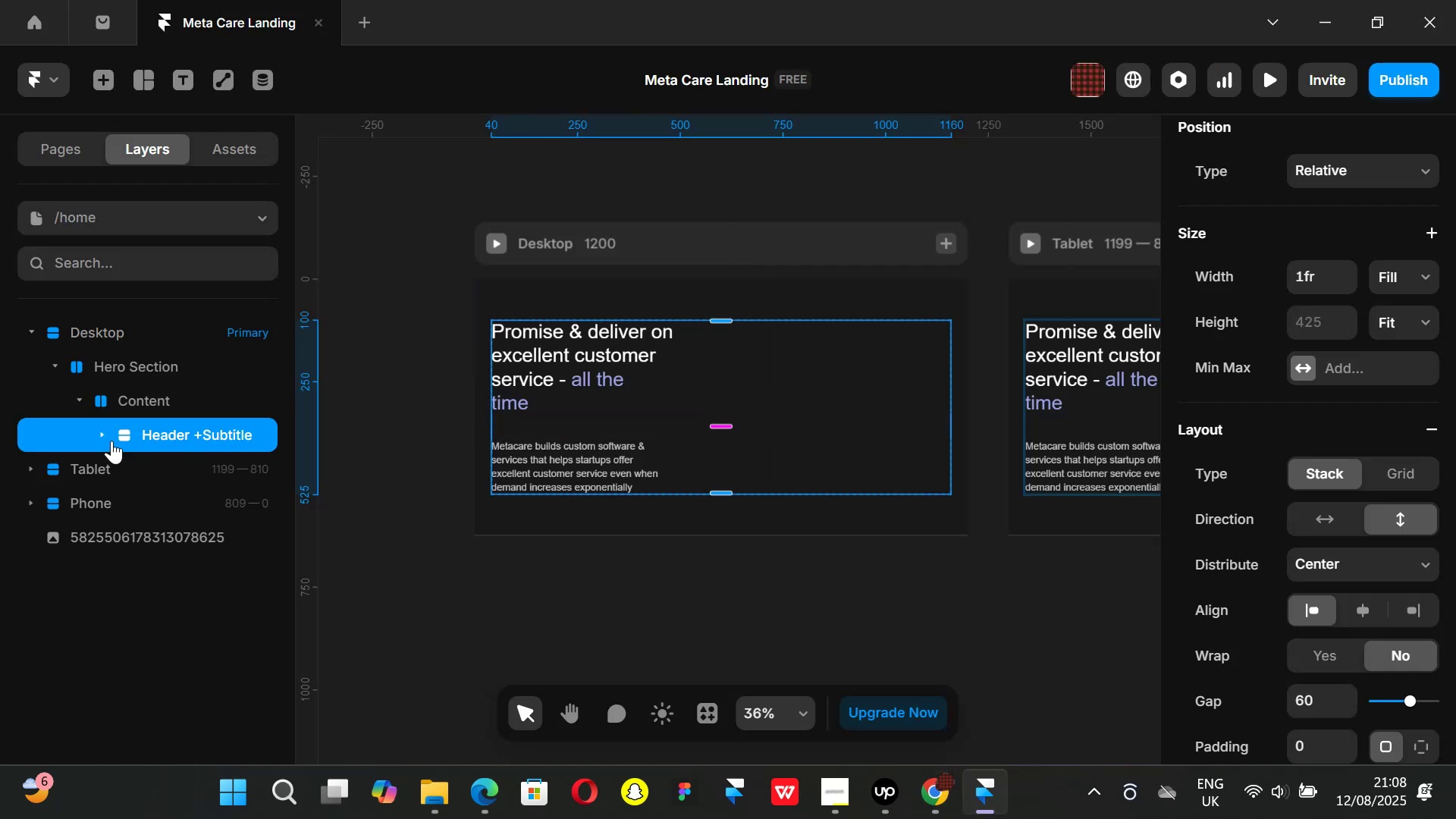 
double_click([202, 431])
 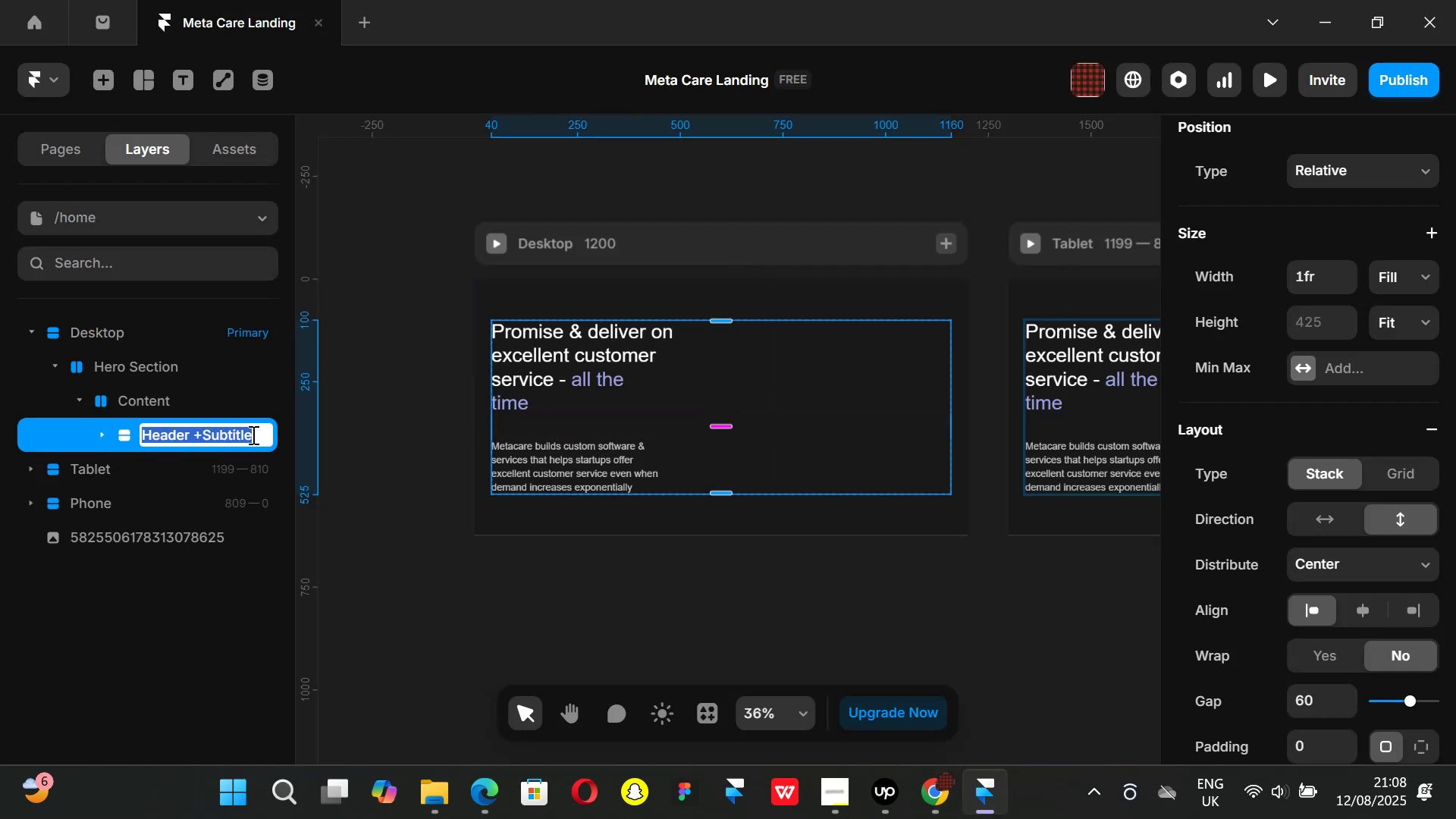 
left_click([252, 435])
 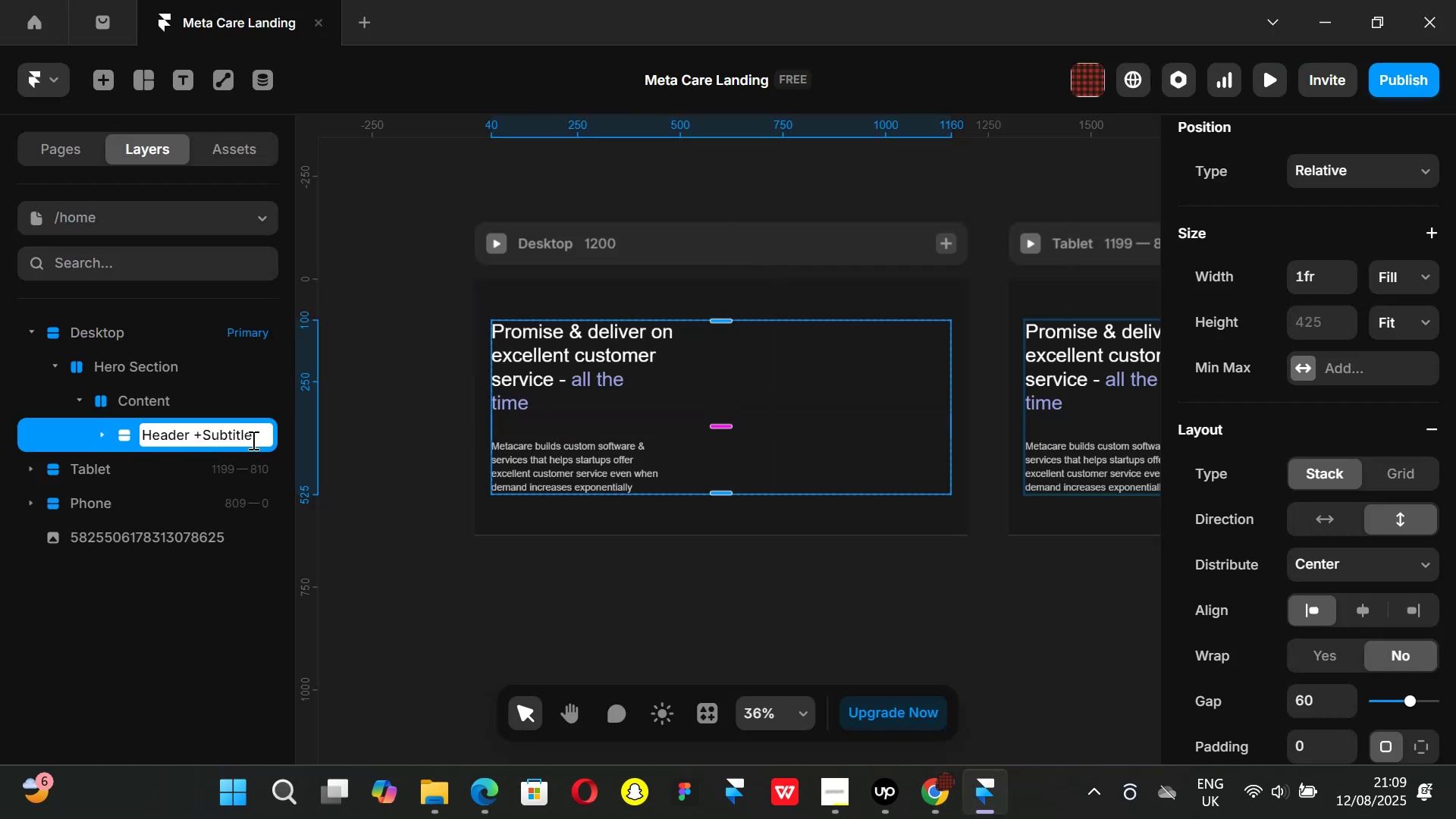 
type( + CTA)
 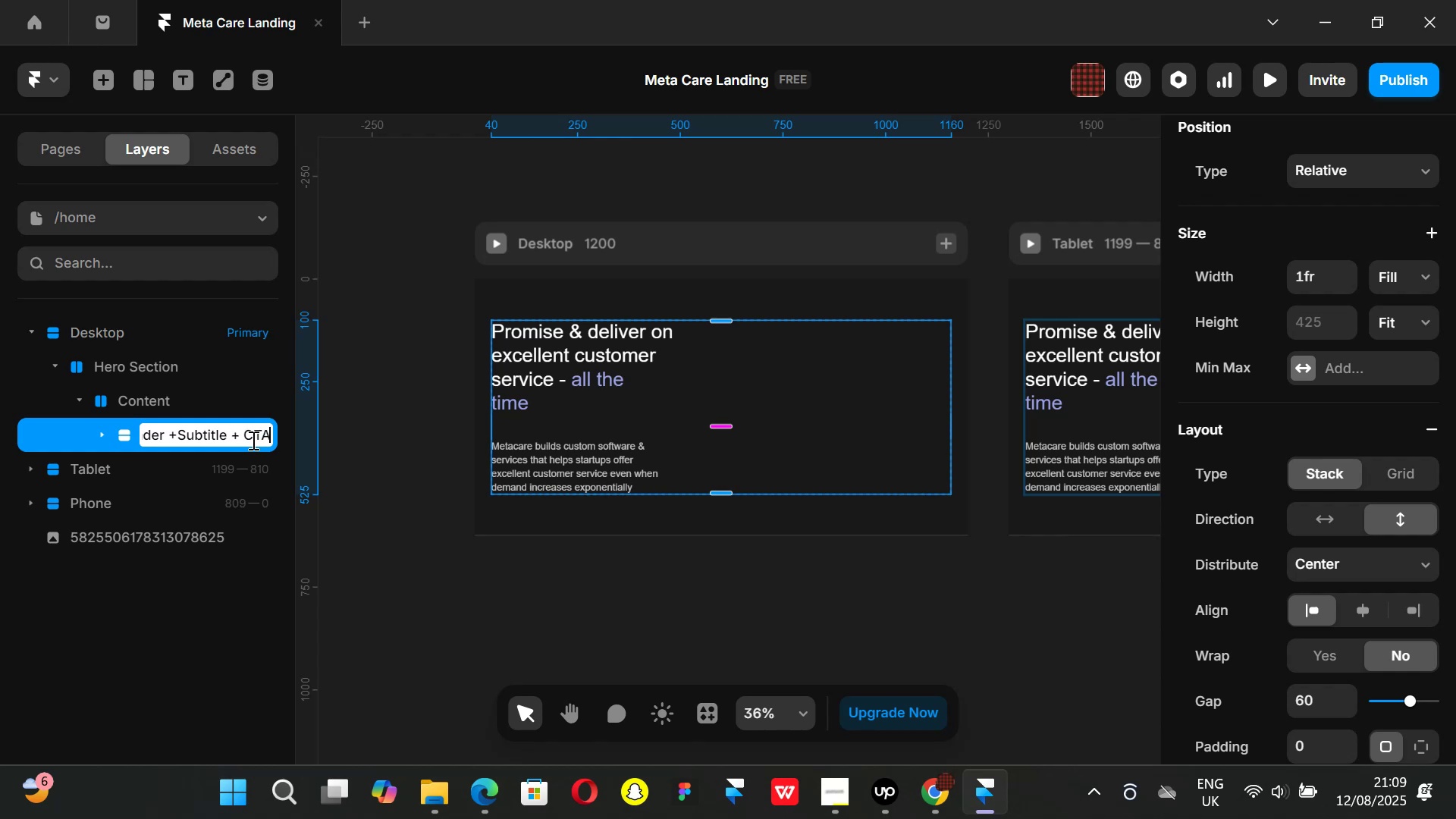 
key(Enter)
 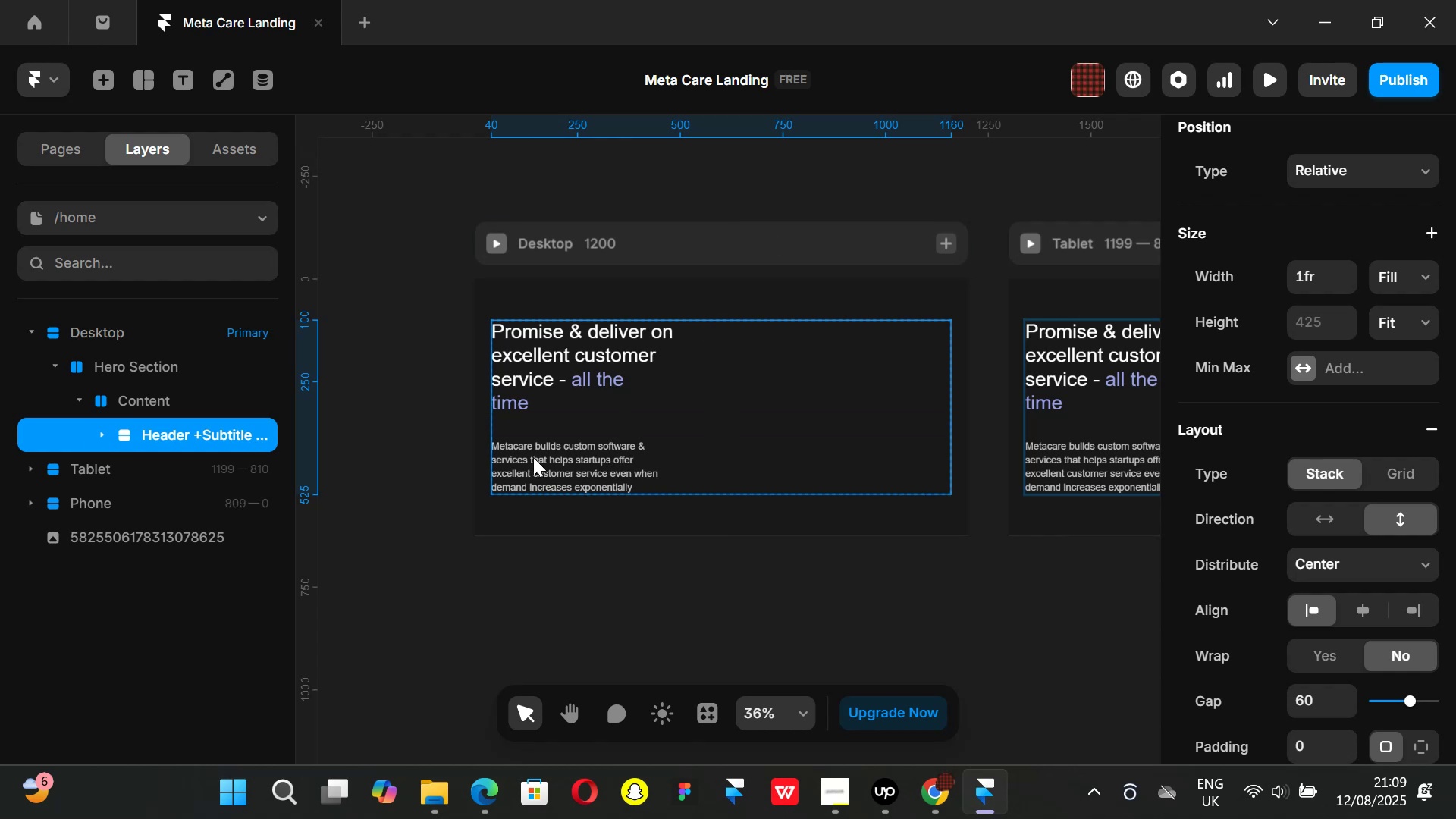 
double_click([566, 471])
 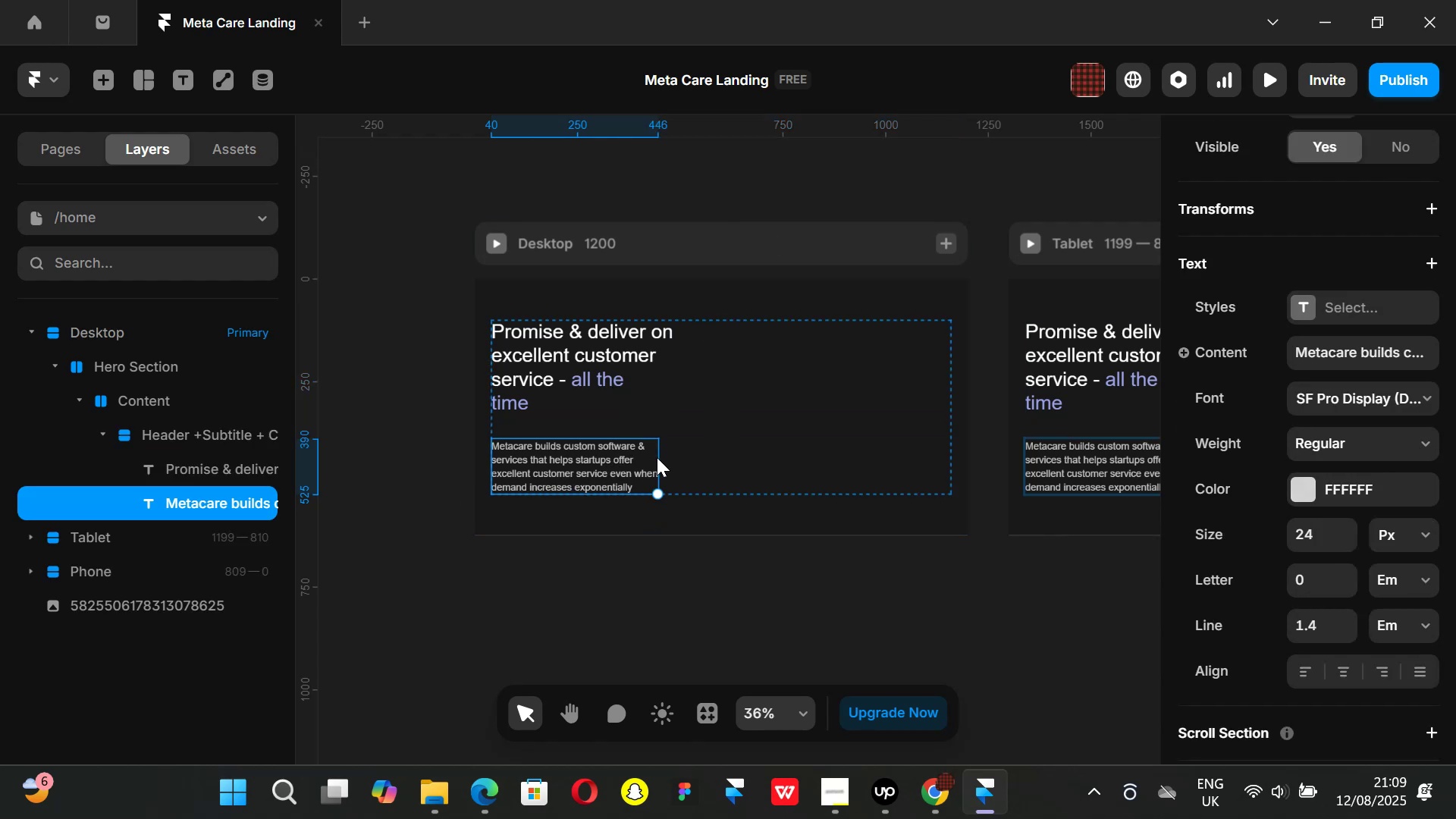 
key(Control+ControlLeft)
 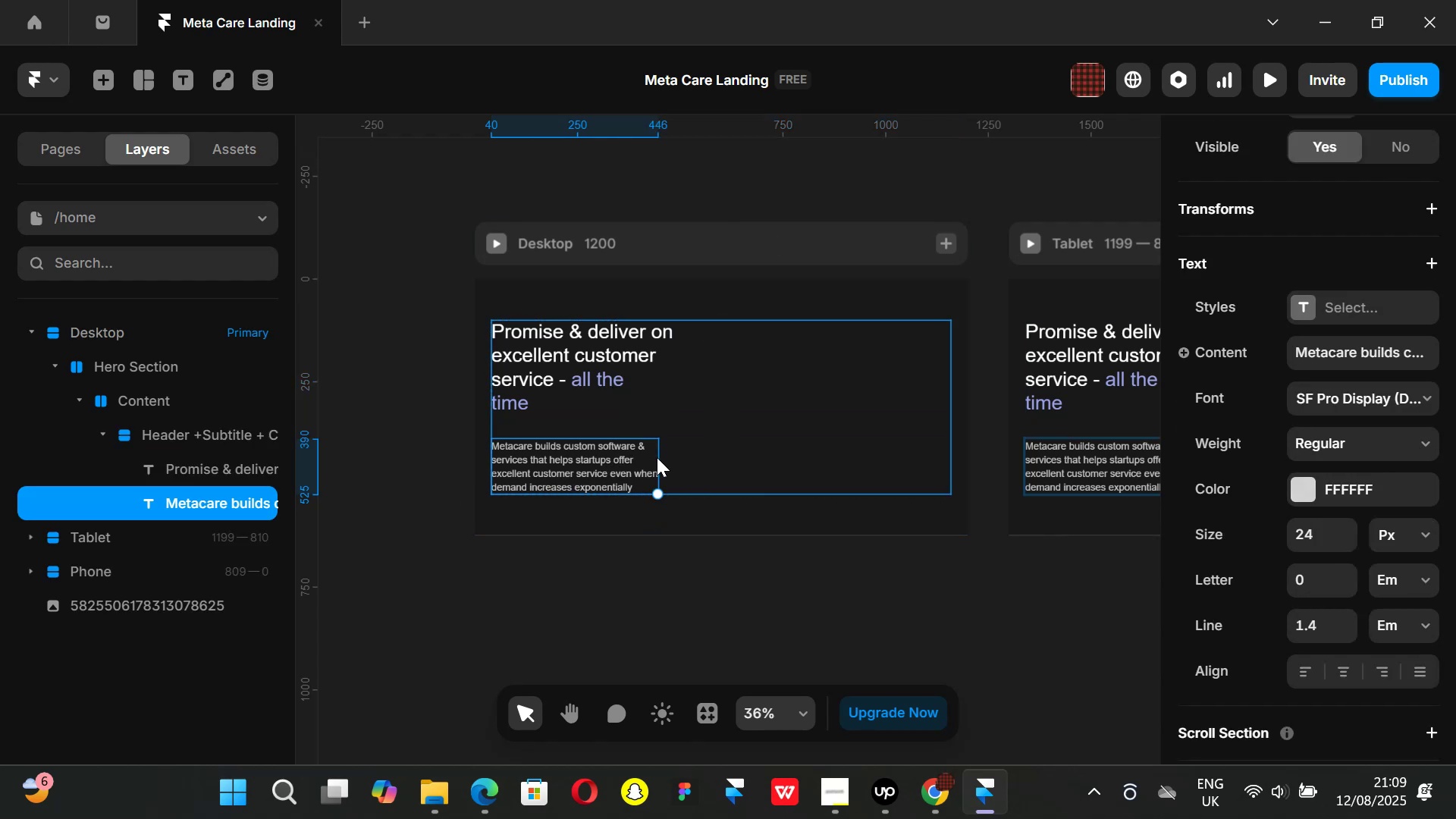 
key(Control+D)
 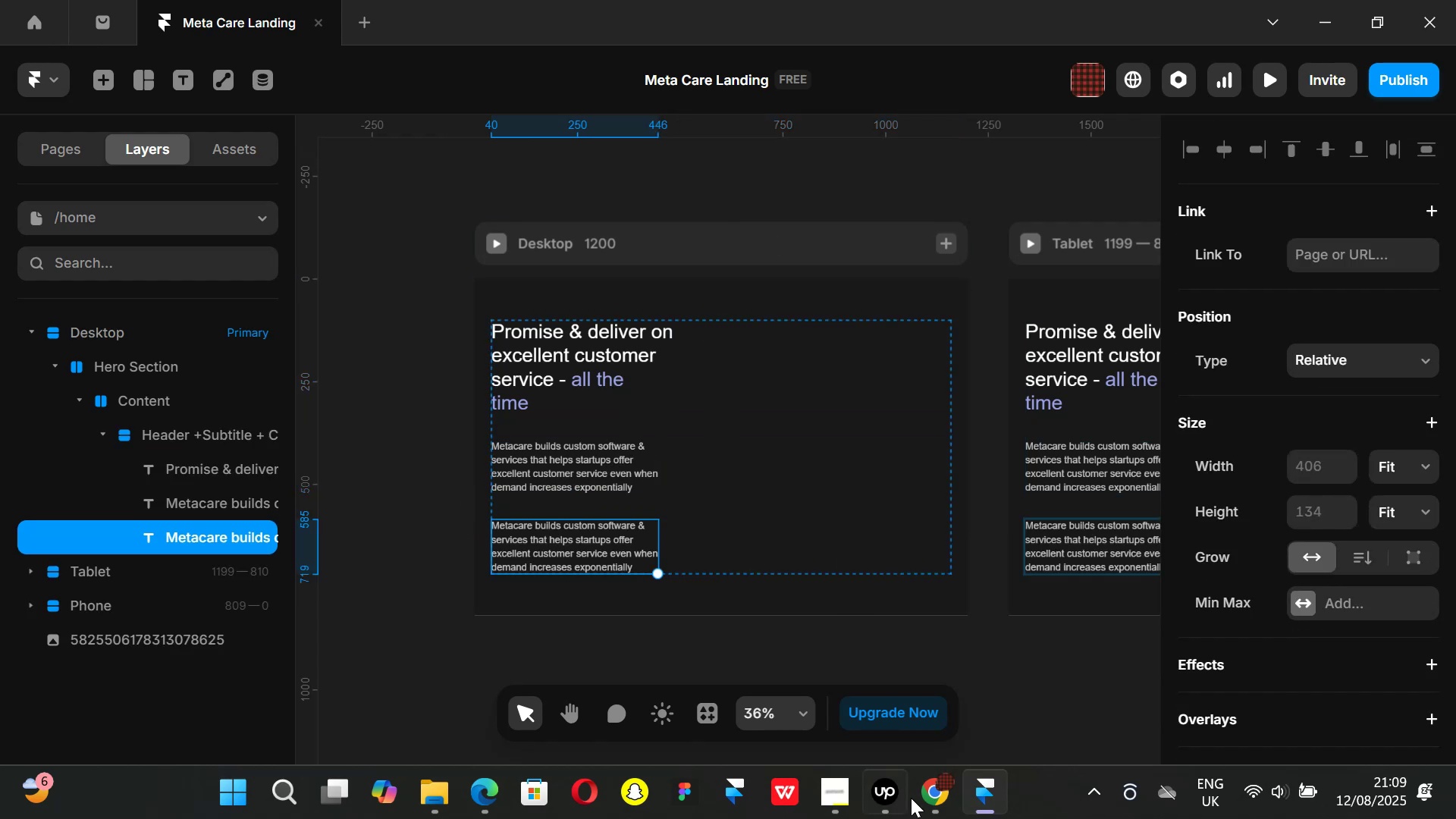 
left_click([928, 788])
 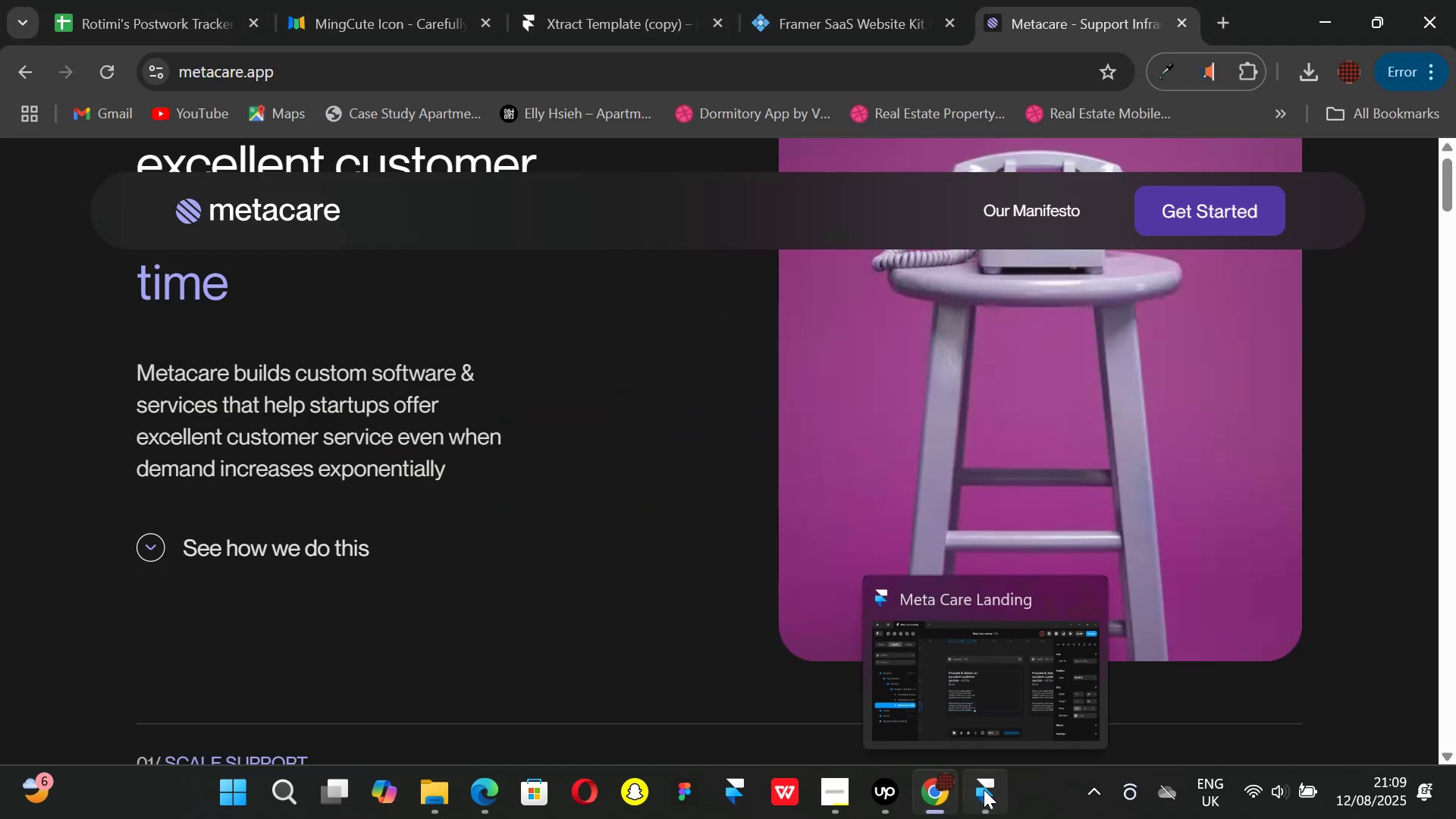 
left_click([984, 789])
 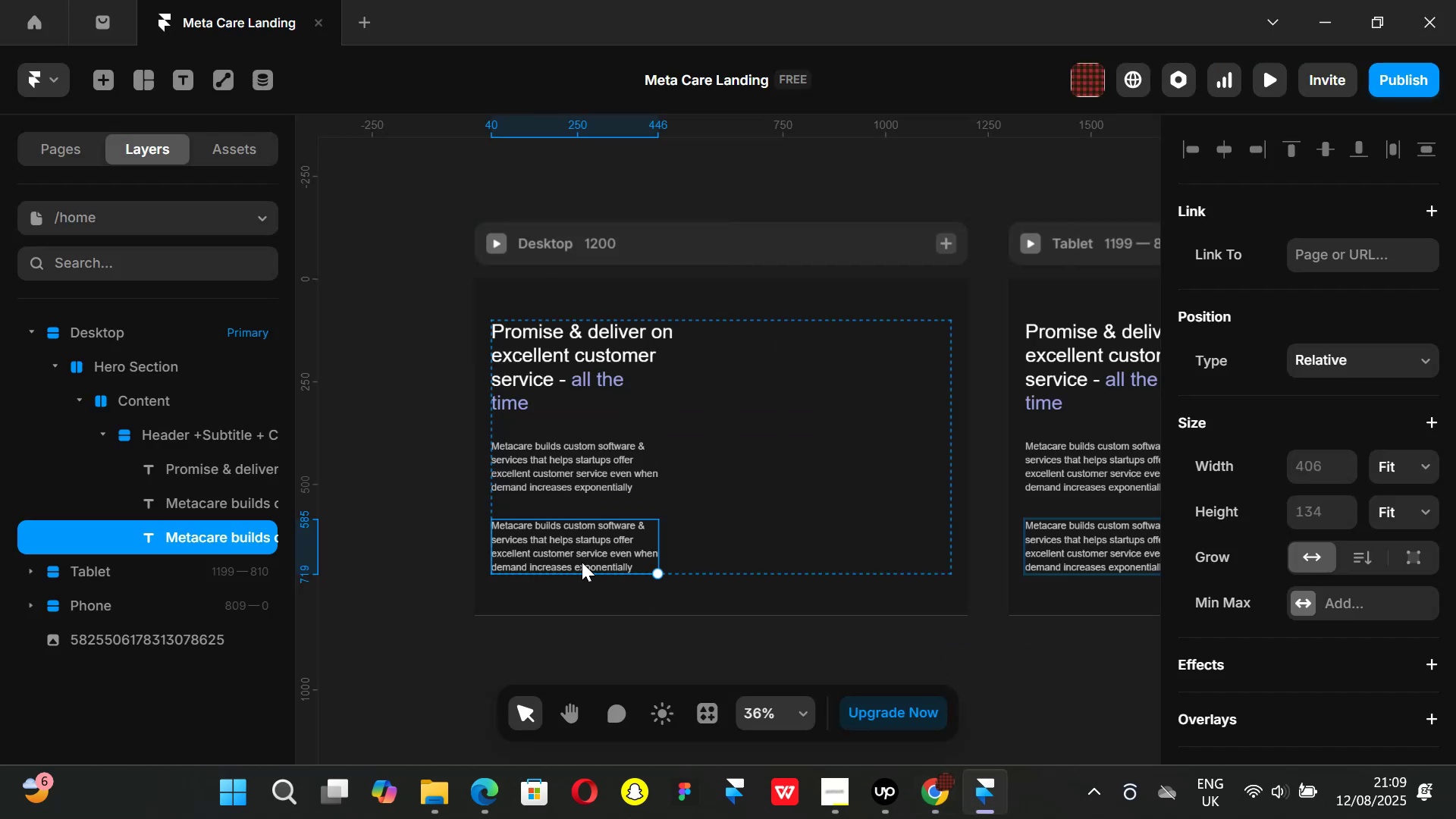 
double_click([582, 562])
 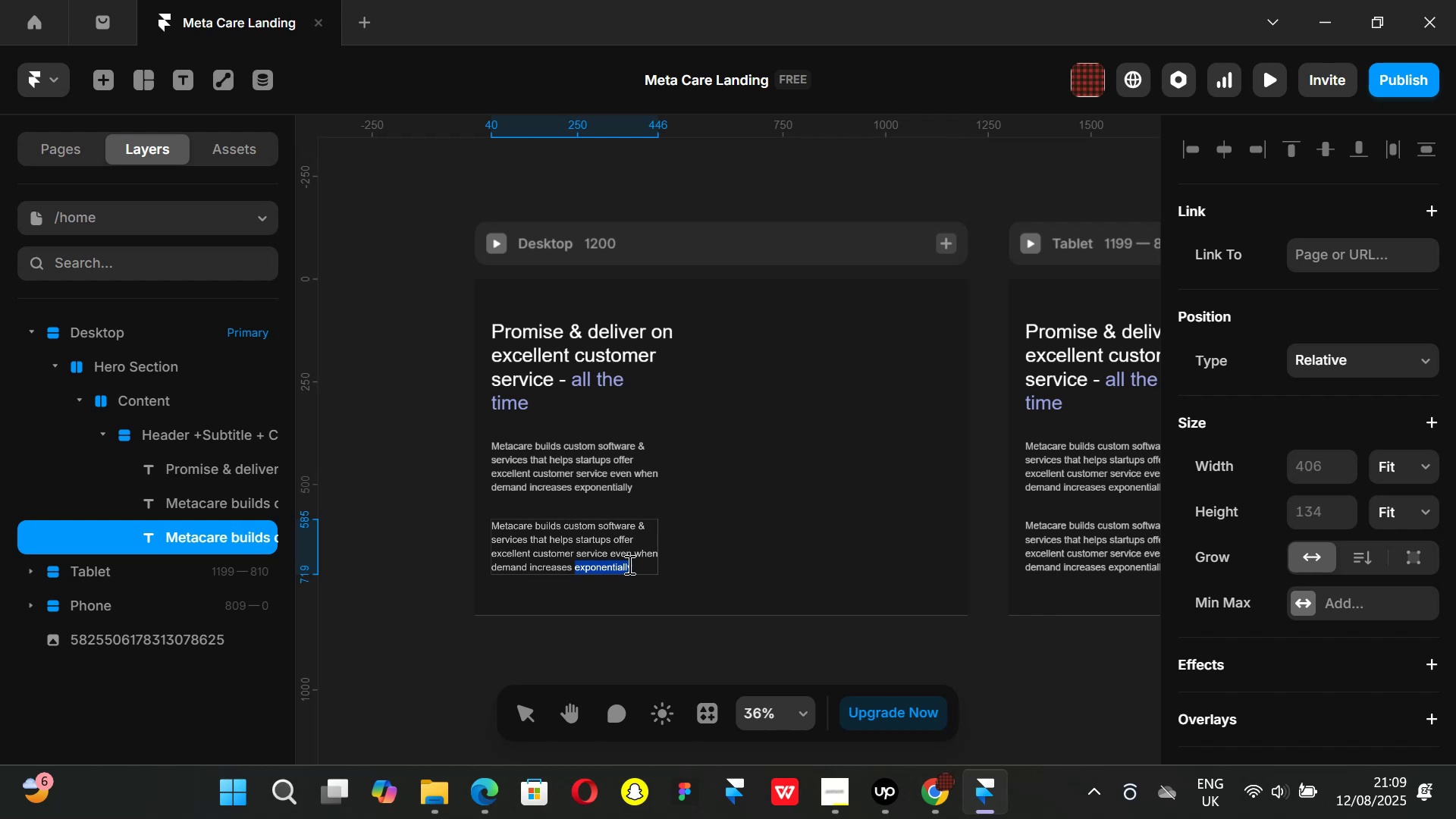 
left_click([628, 564])
 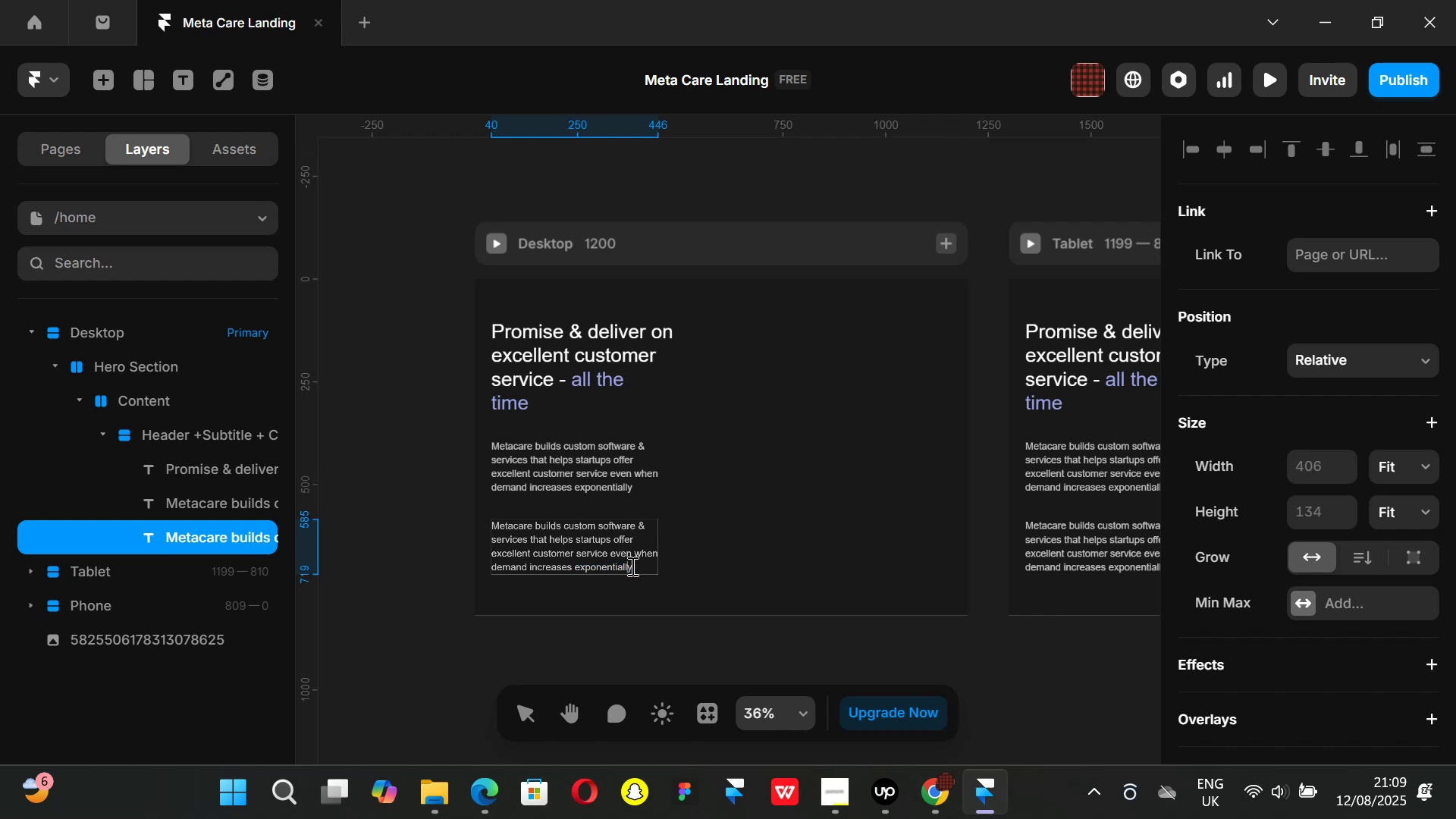 
left_click_drag(start_coordinate=[631, 566], to_coordinate=[475, 515])
 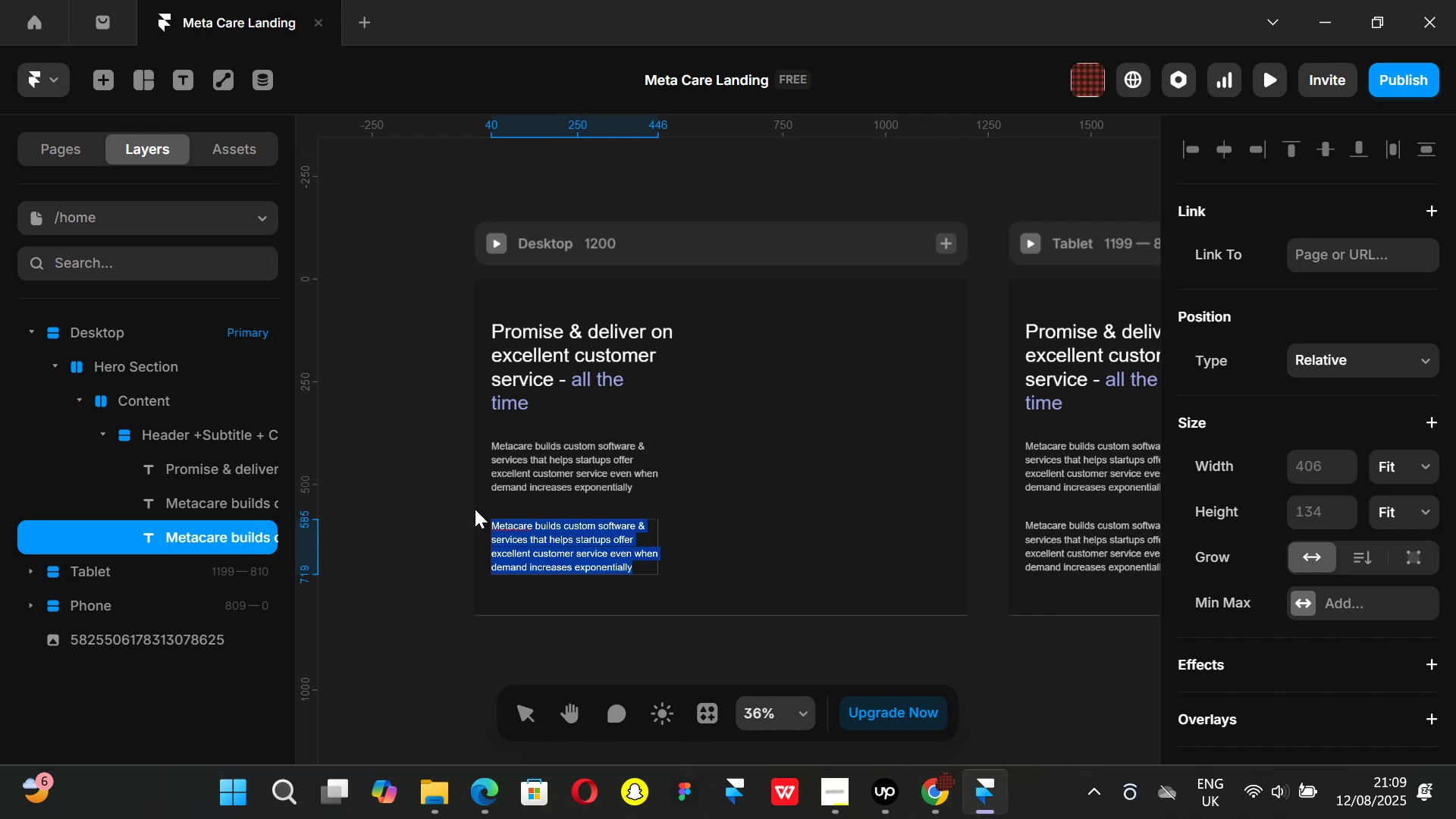 
key(Backspace)
 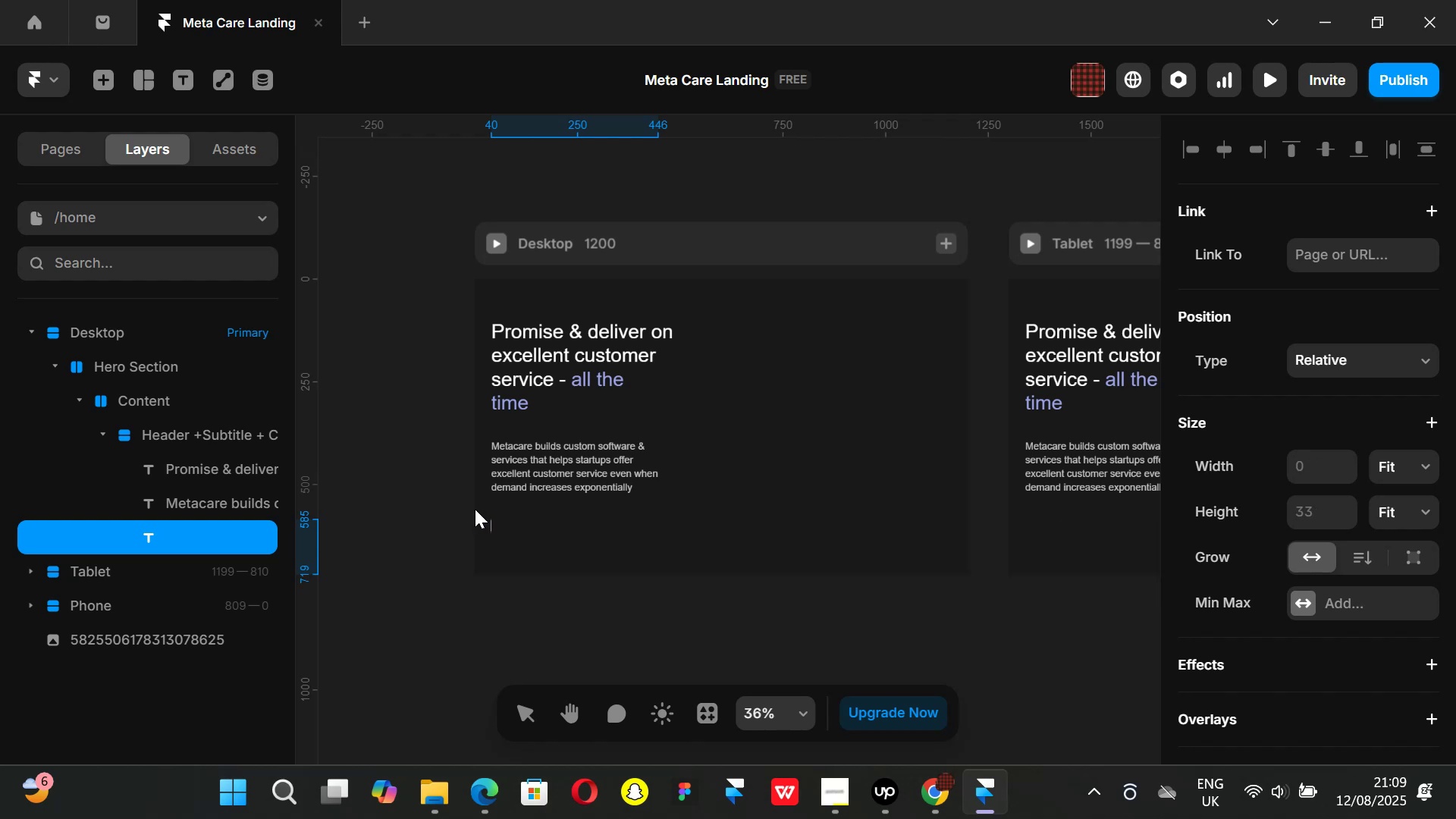 
key(ArrowRight)
 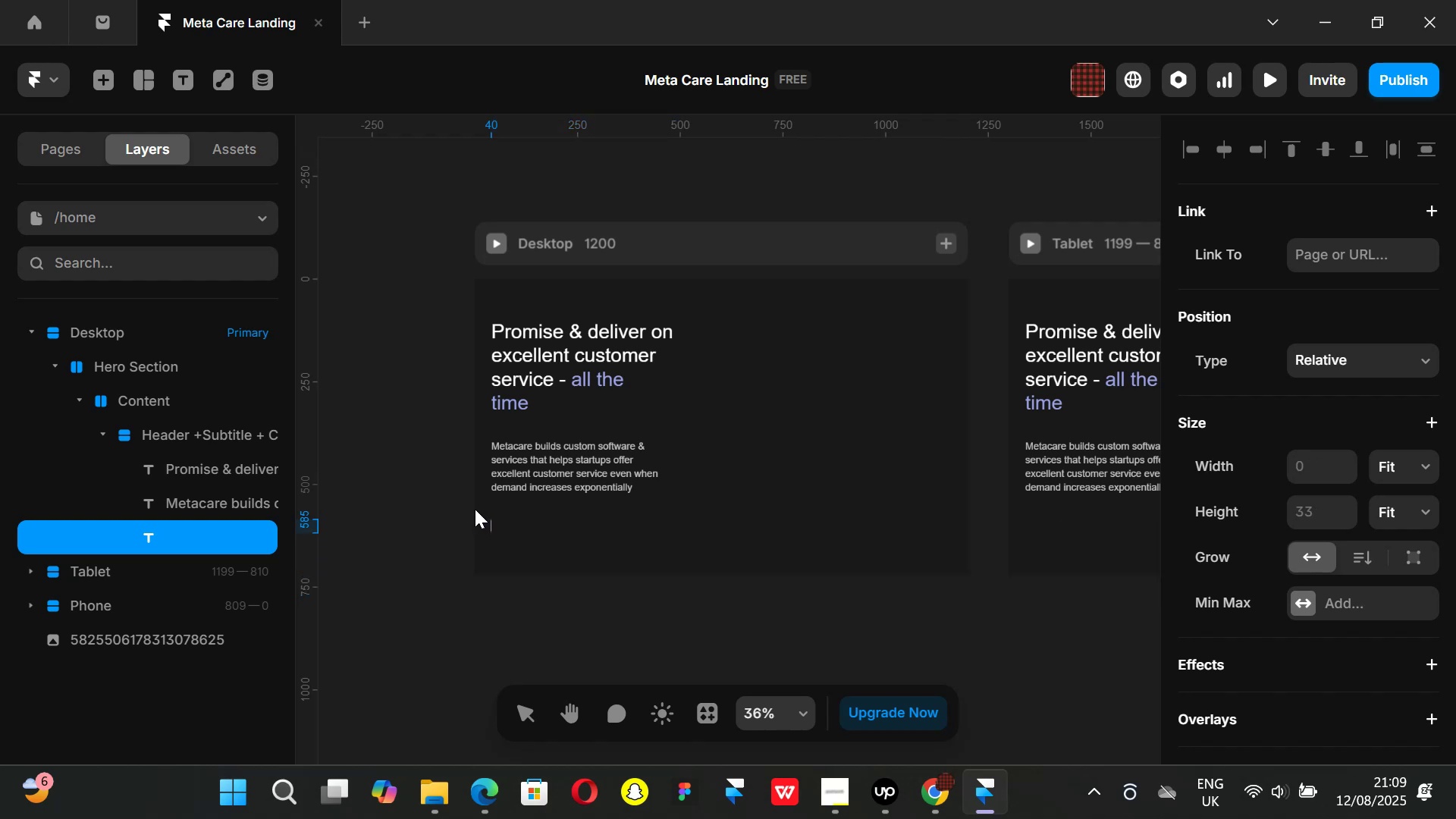 
key(Backspace)
type(See how we do this)
 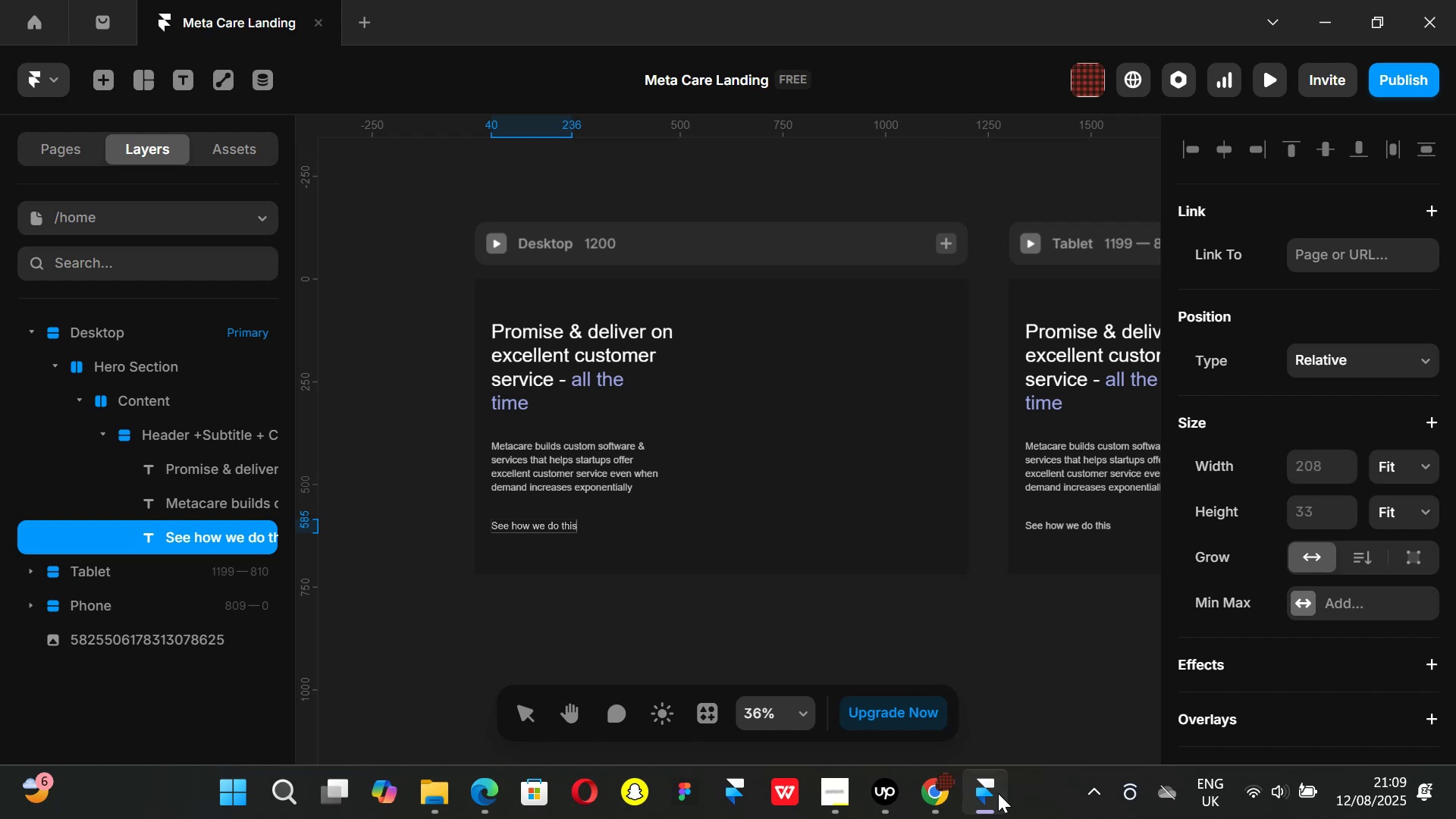 
left_click([952, 793])
 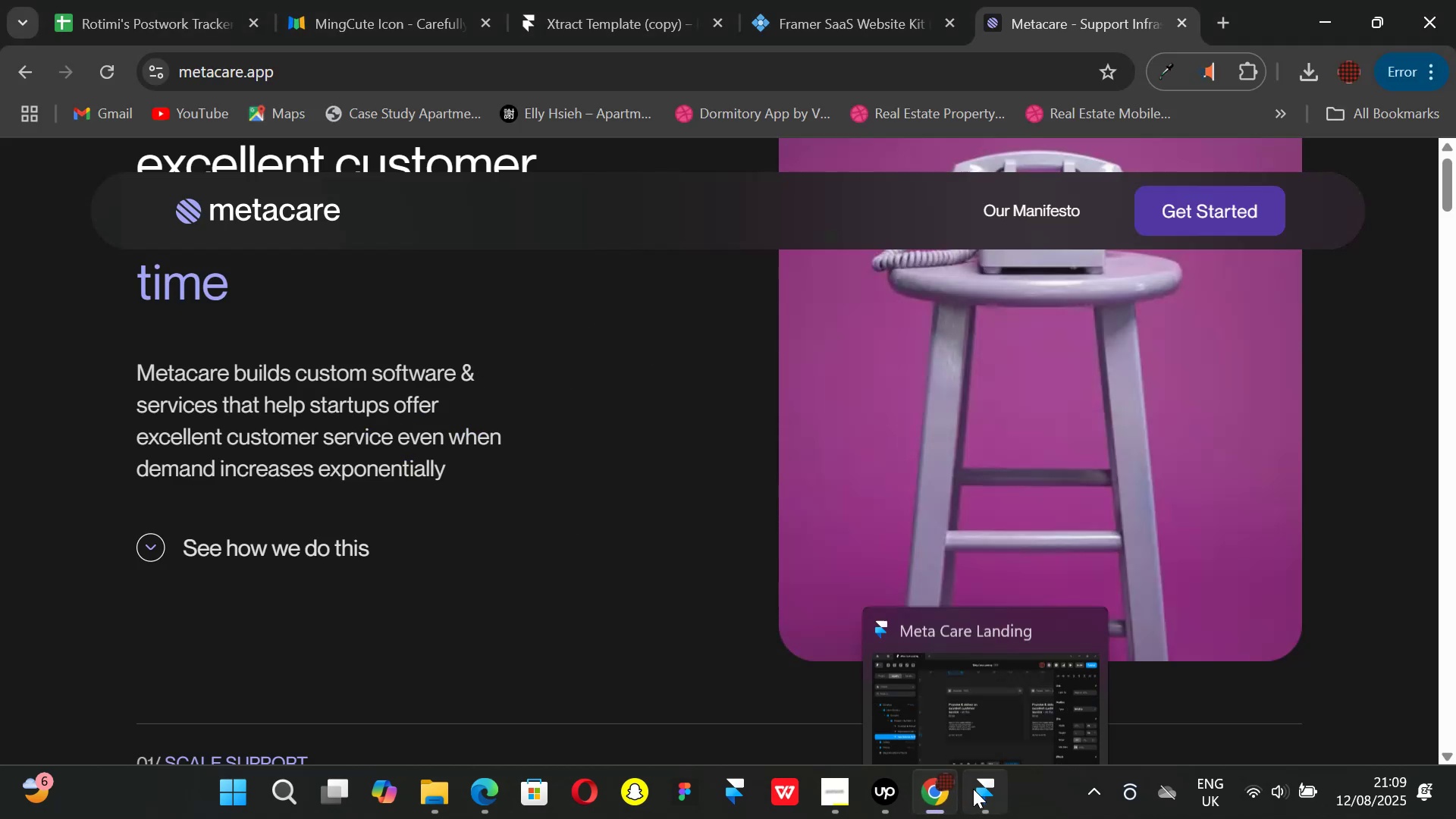 
left_click([973, 789])
 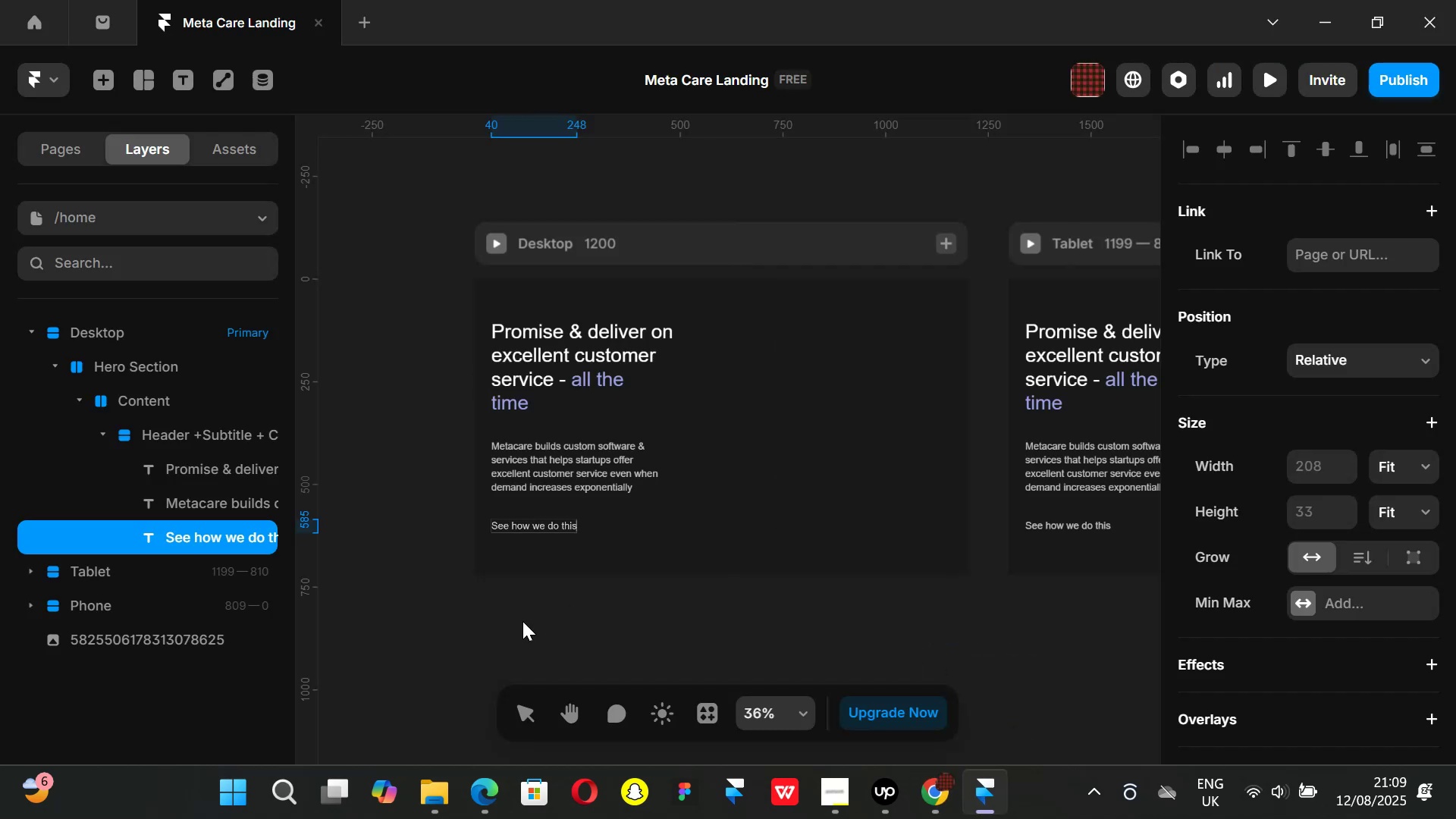 
left_click([513, 624])
 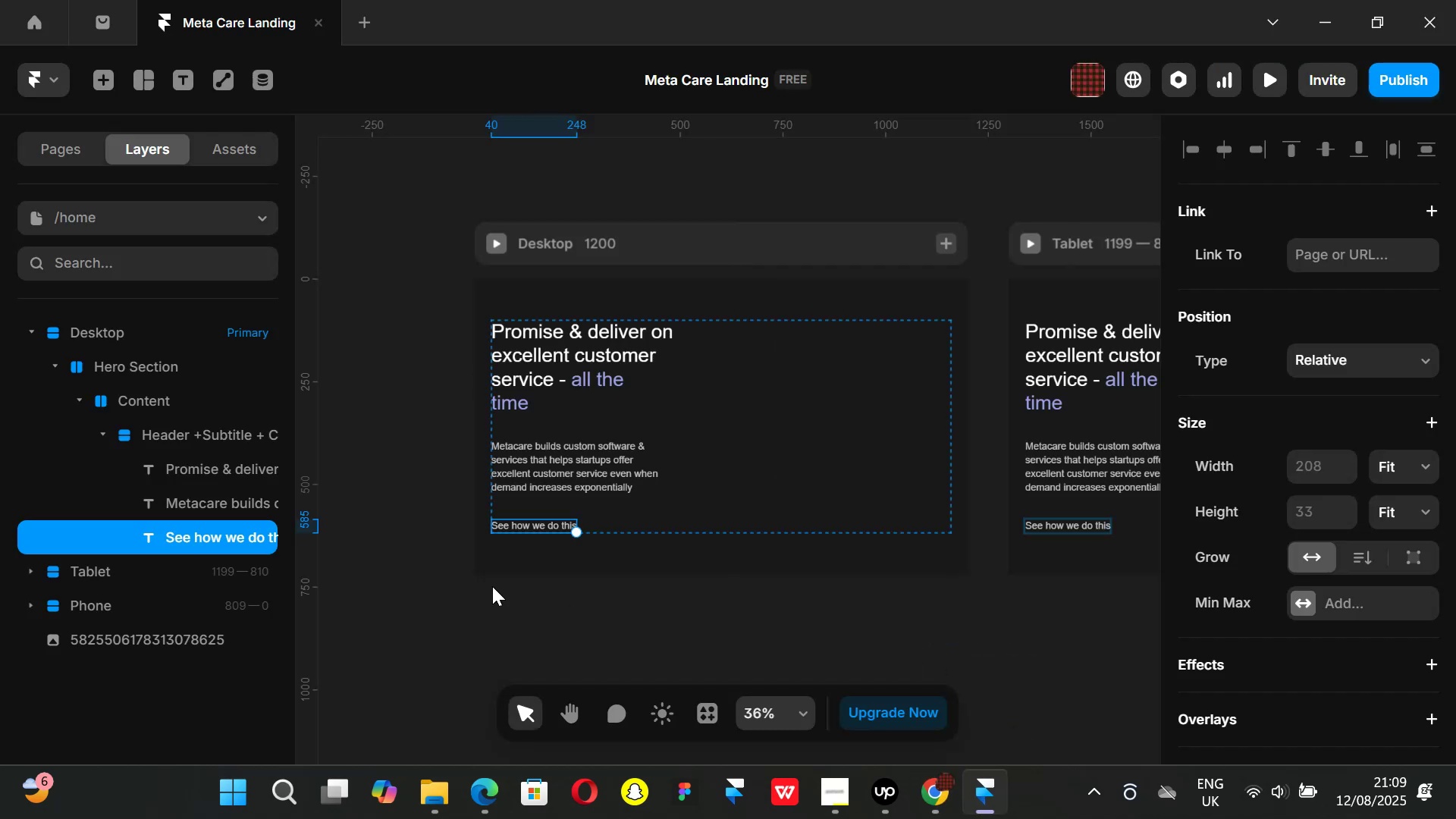 
hold_key(key=ControlLeft, duration=1.43)
scroll: coordinate [515, 537], scroll_direction: up, amount: 3.0
 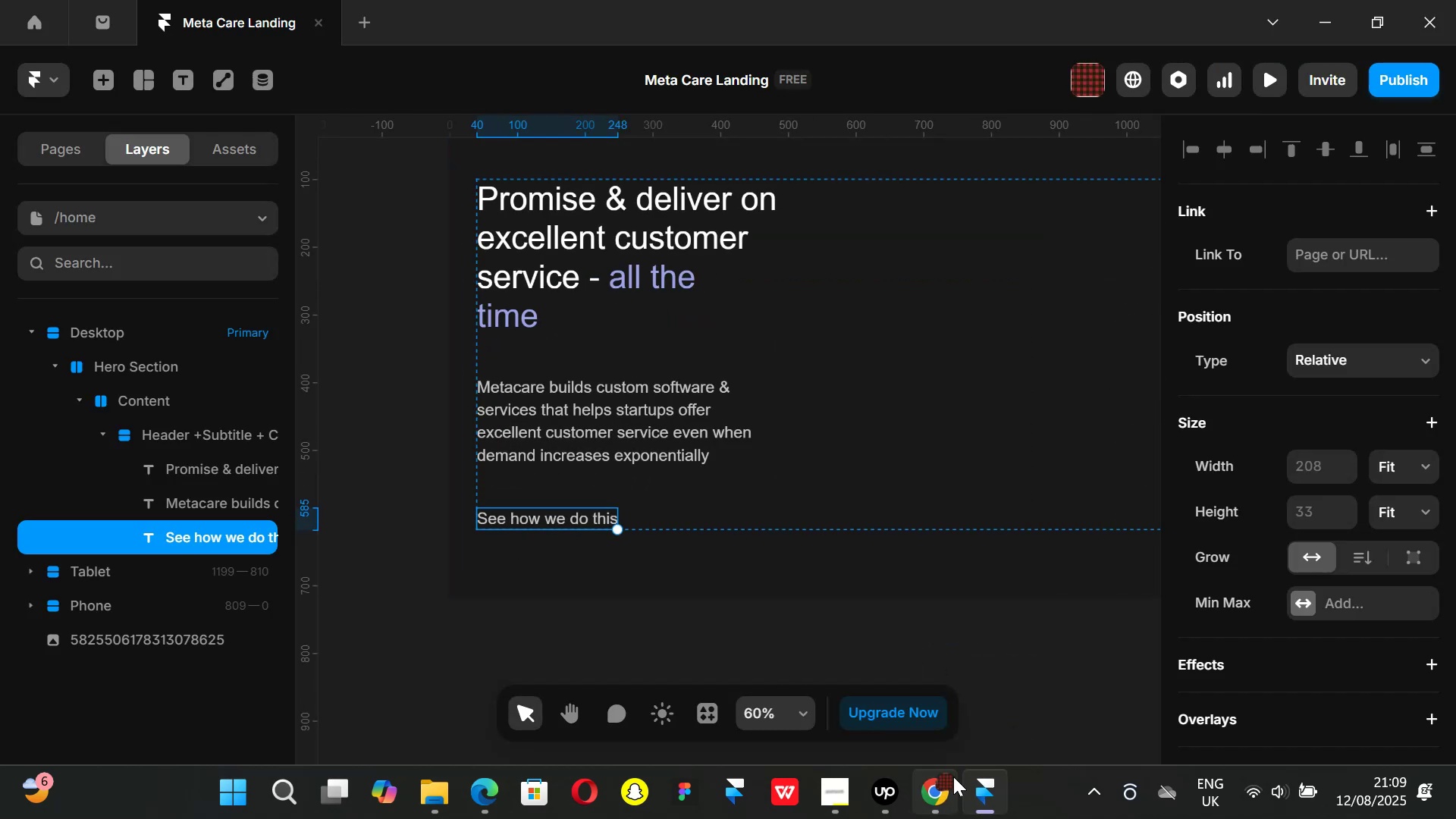 
left_click([943, 793])
 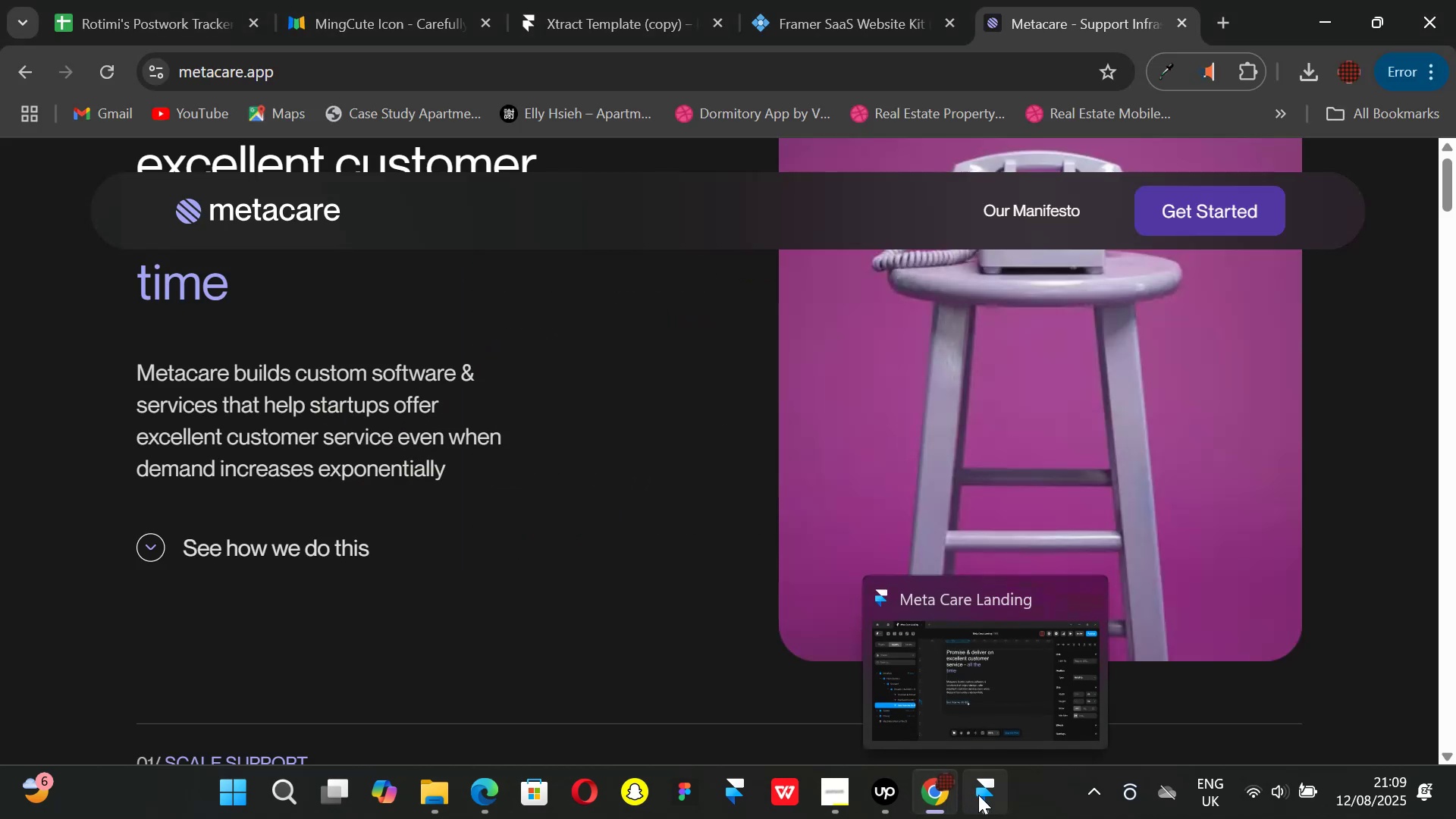 
left_click([978, 795])
 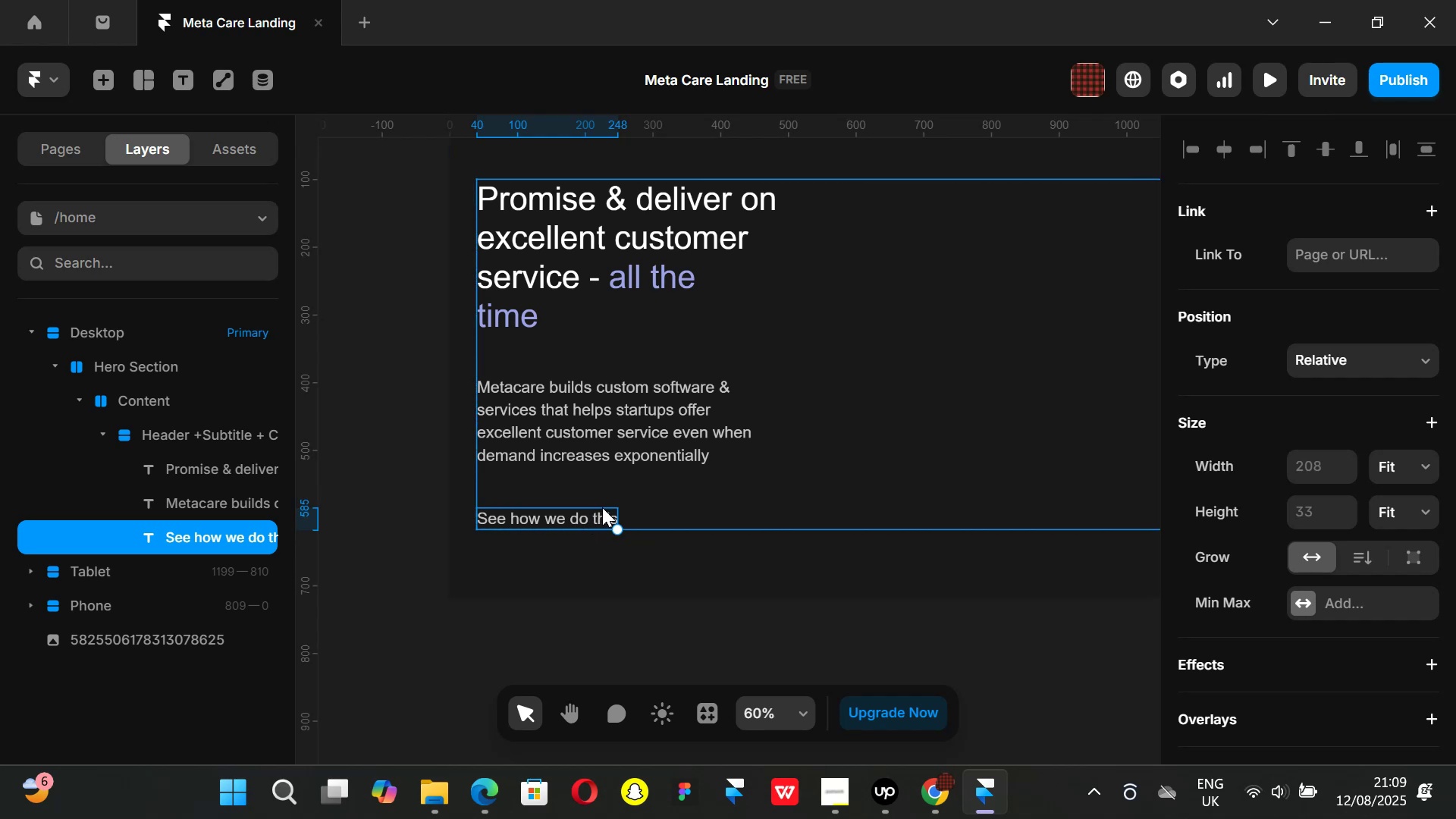 
hold_key(key=ControlLeft, duration=1.0)
scroll: coordinate [587, 516], scroll_direction: up, amount: 2.0
 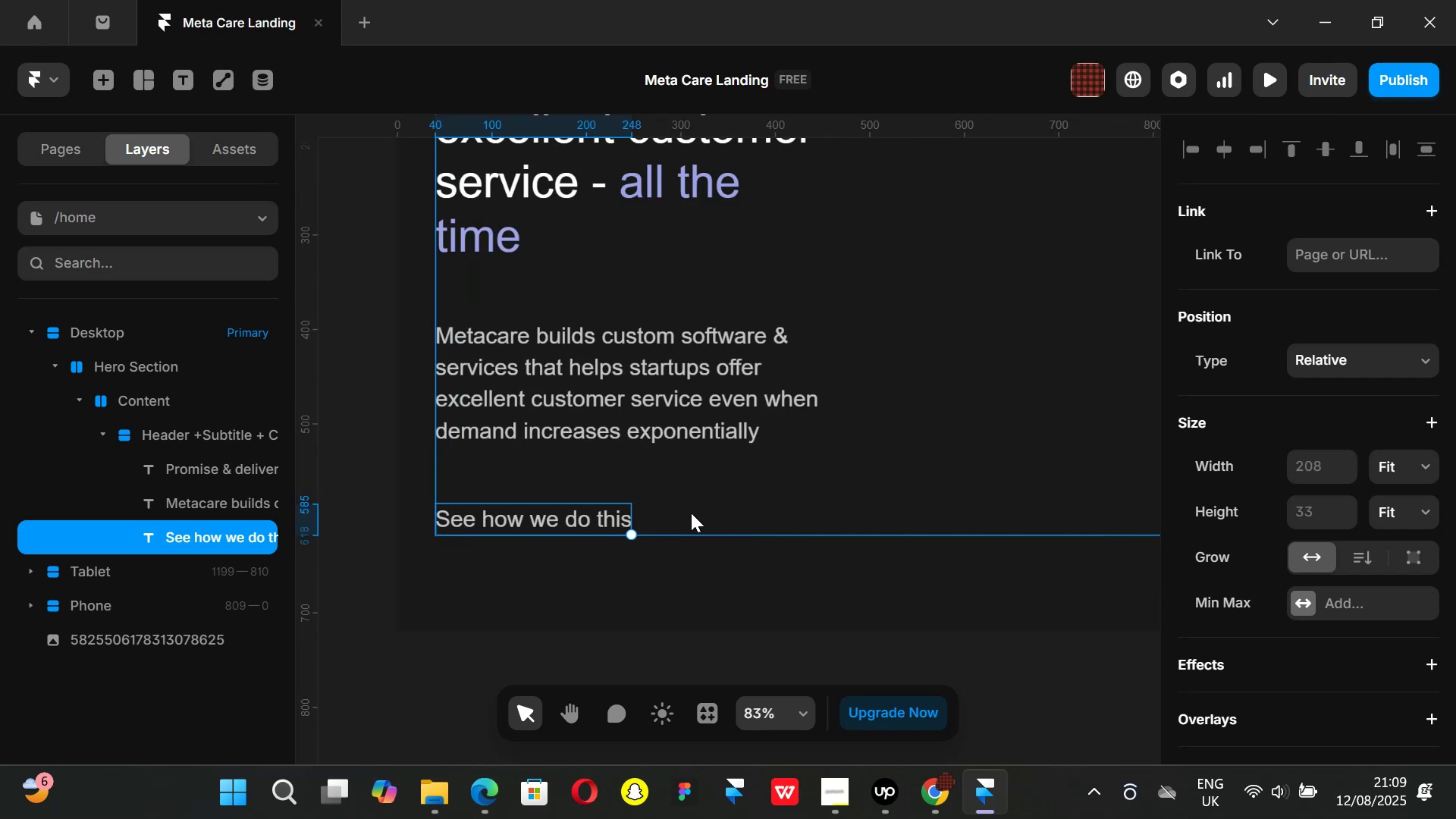 
key(F)
 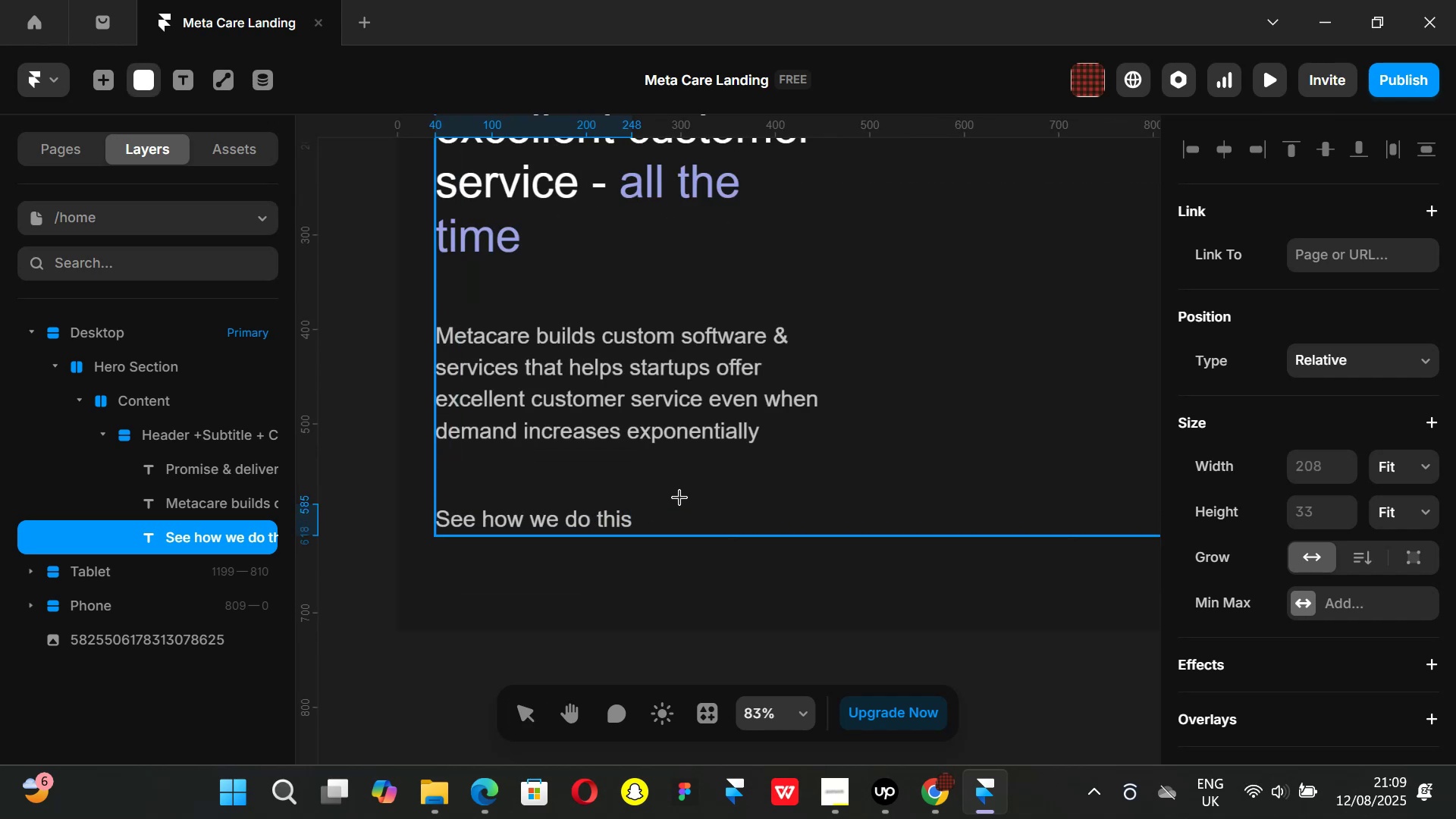 
left_click_drag(start_coordinate=[677, 494], to_coordinate=[708, 526])
 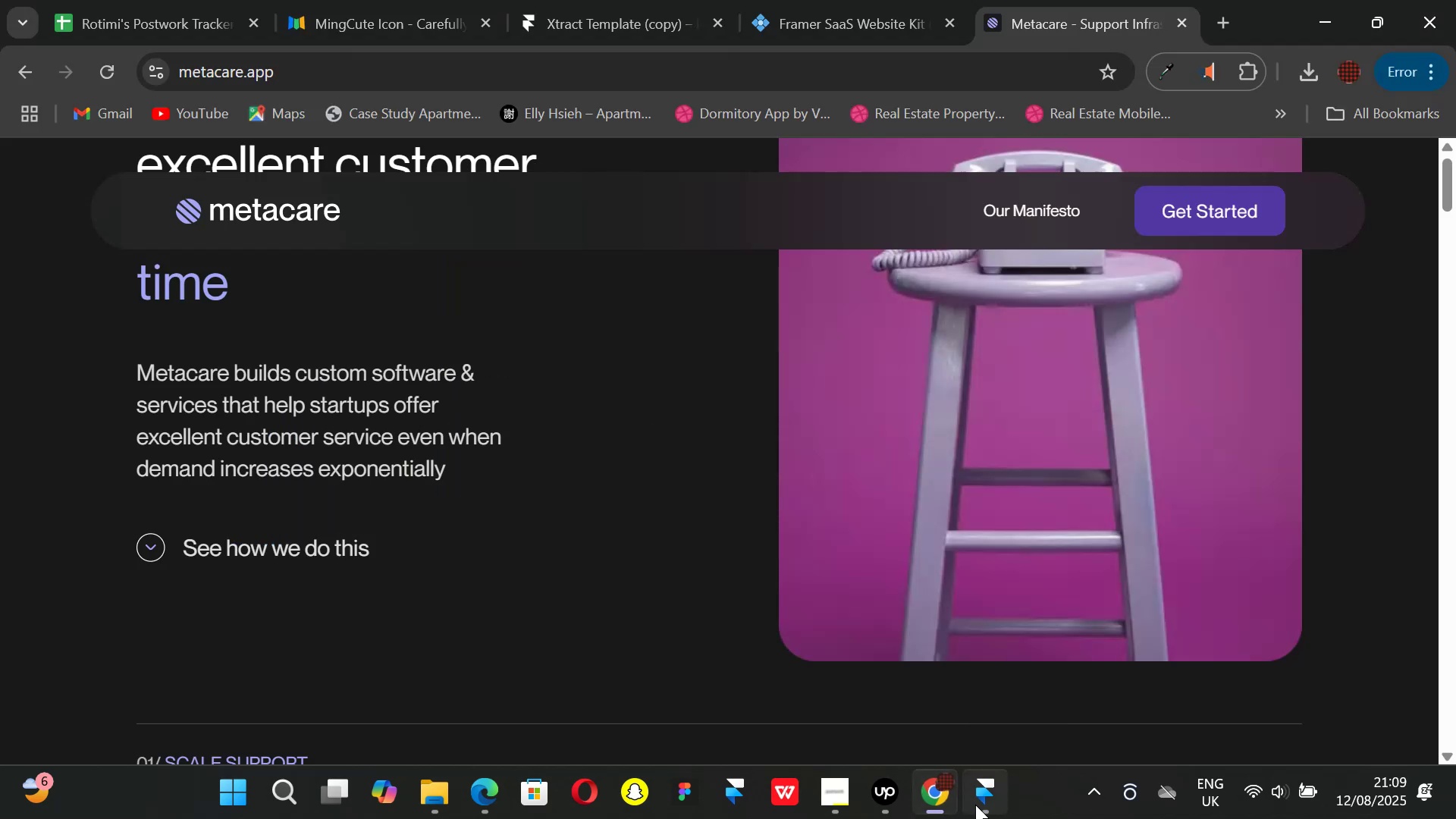 
left_click([980, 803])
 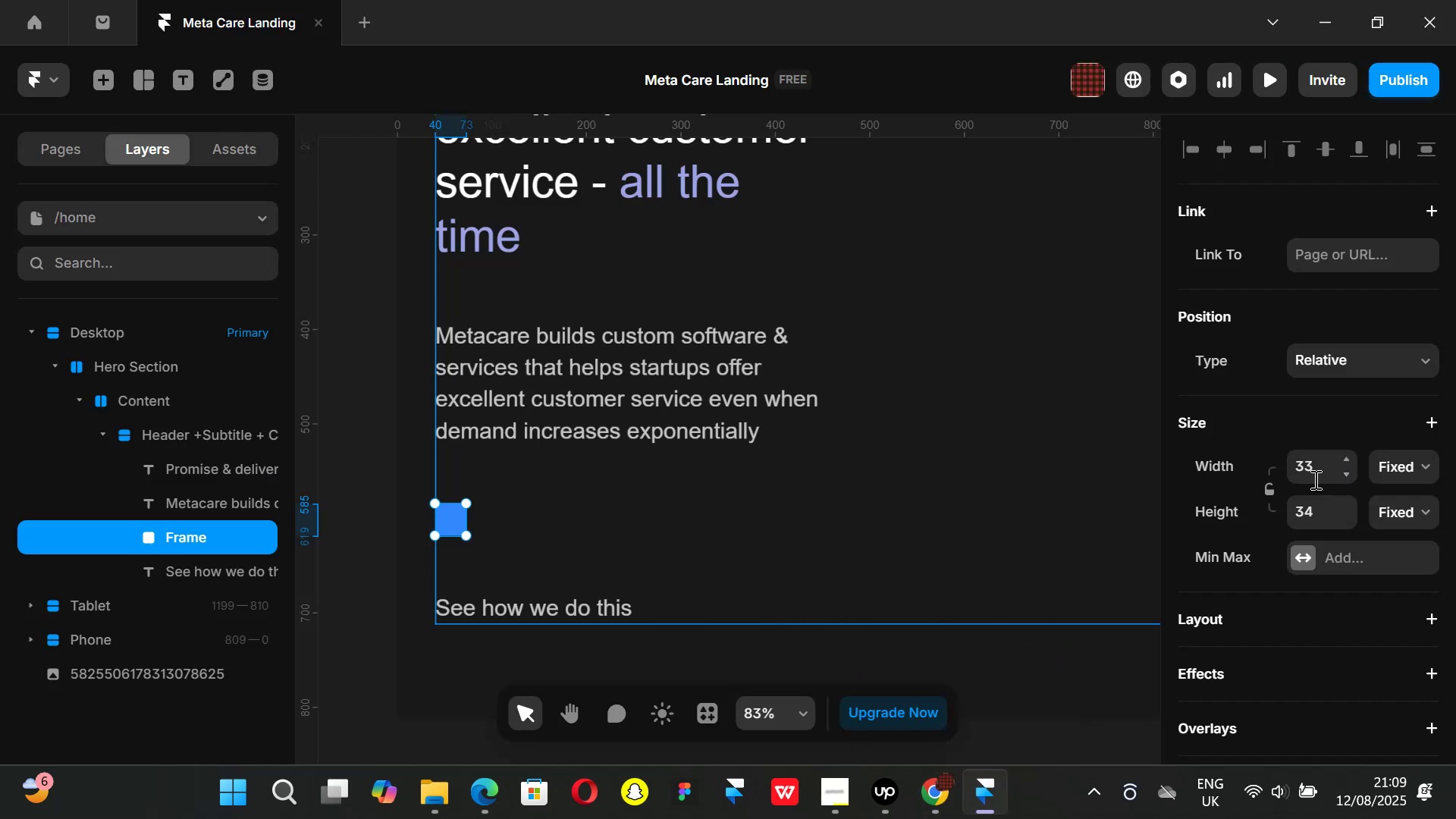 
scroll: coordinate [1301, 563], scroll_direction: down, amount: 3.0
 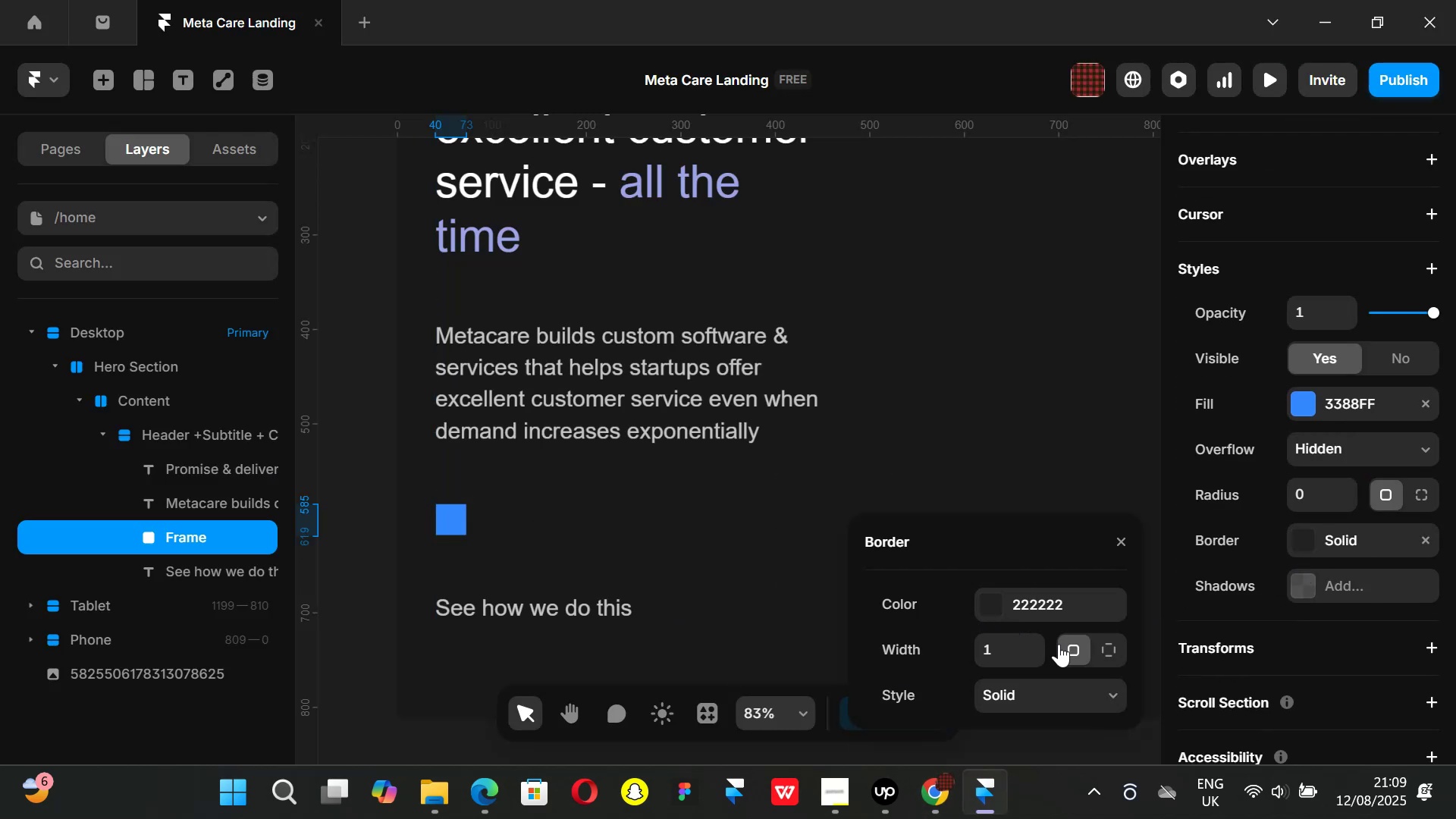 
left_click([989, 605])
 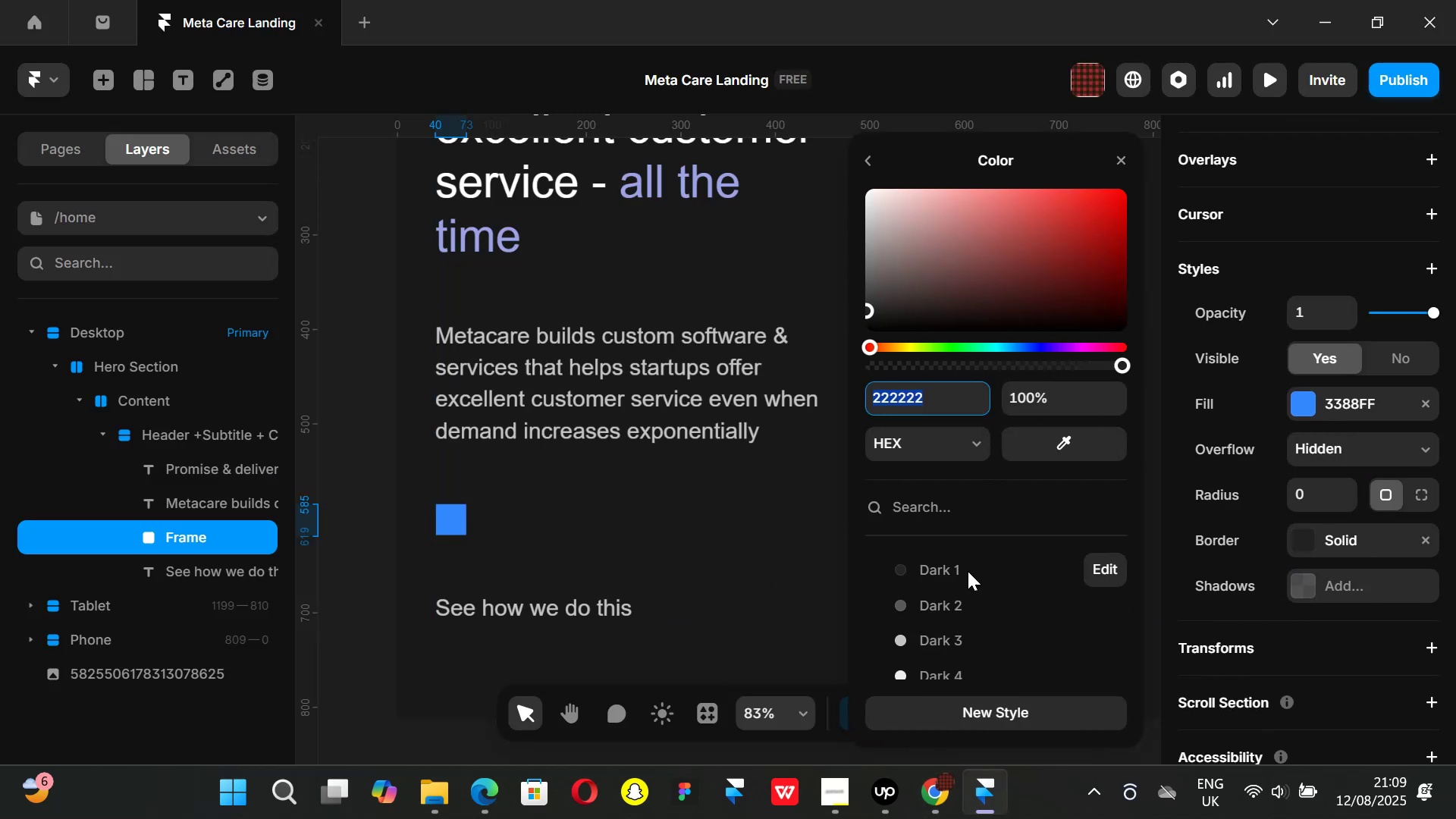 
scroll: coordinate [974, 570], scroll_direction: down, amount: 2.0
 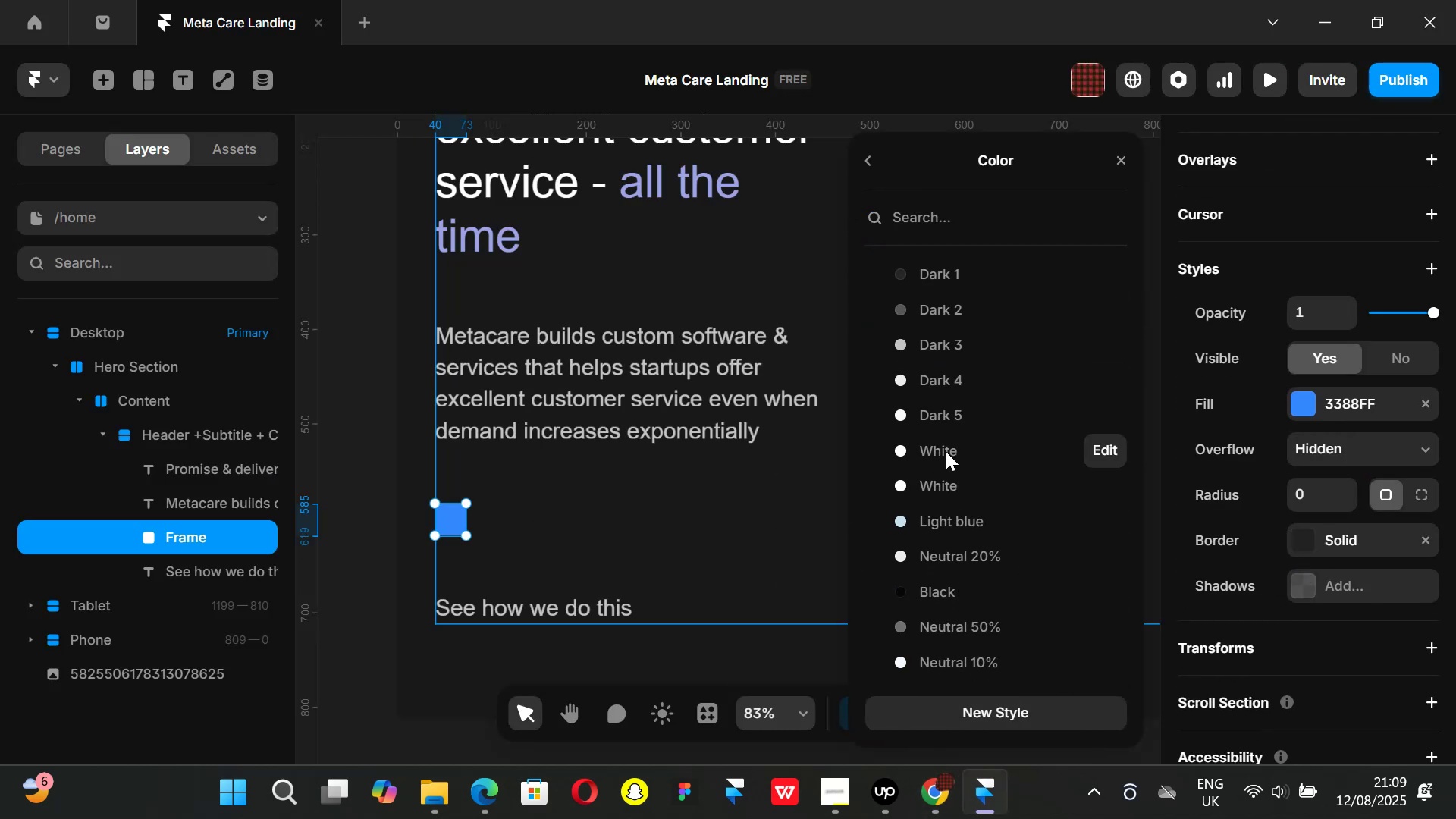 
left_click([946, 451])
 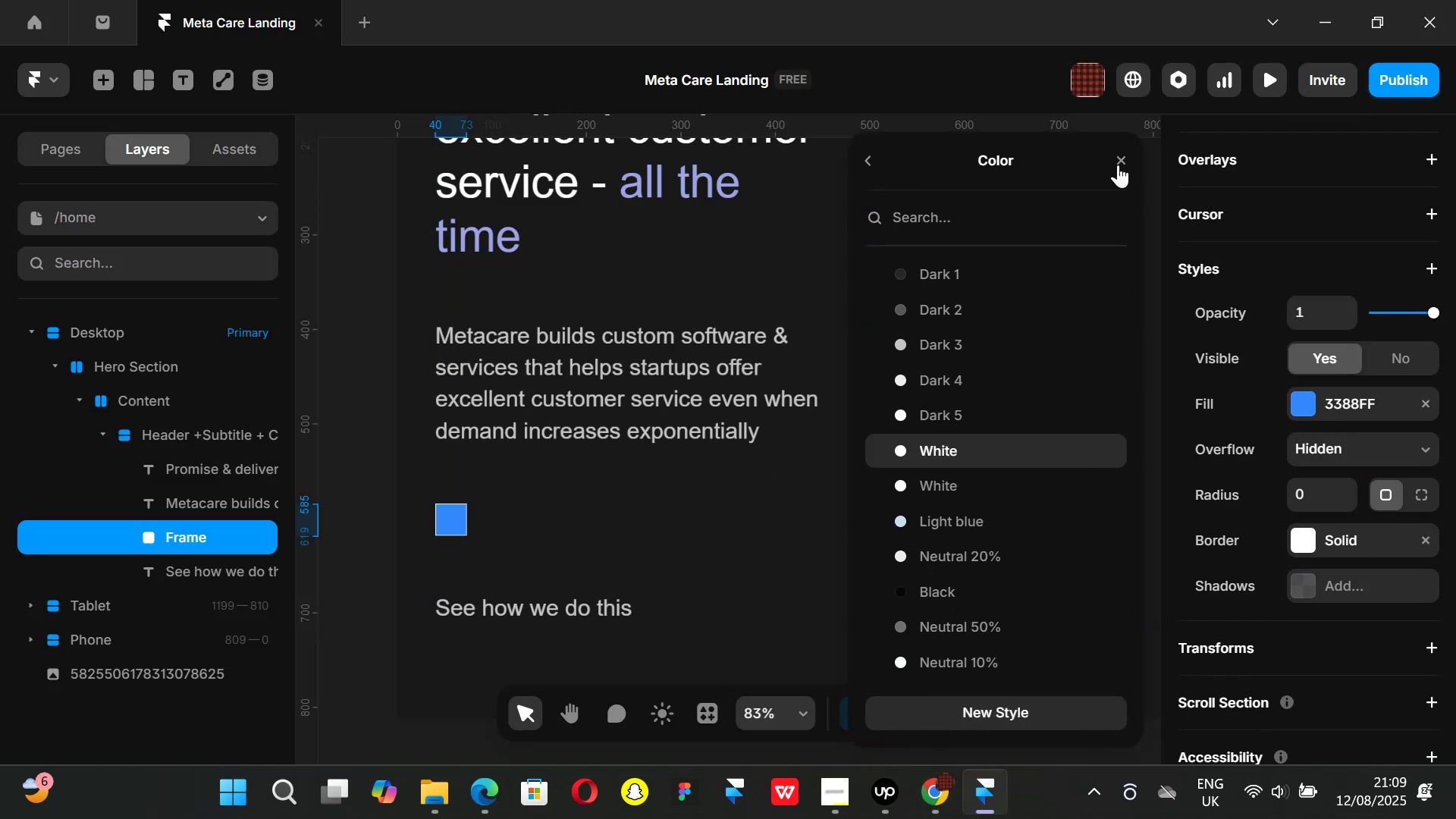 
left_click([1118, 162])
 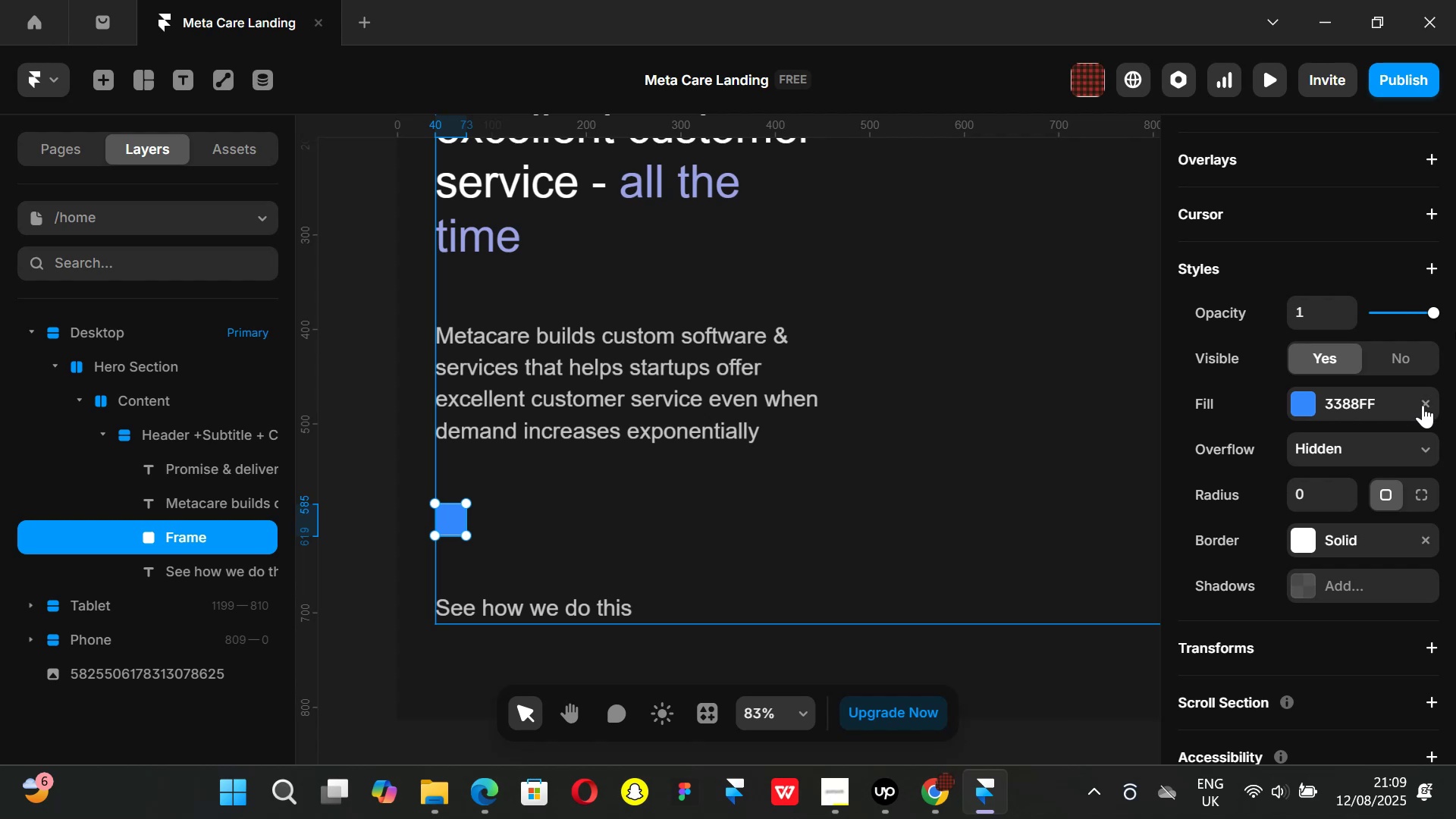 
left_click([1426, 405])
 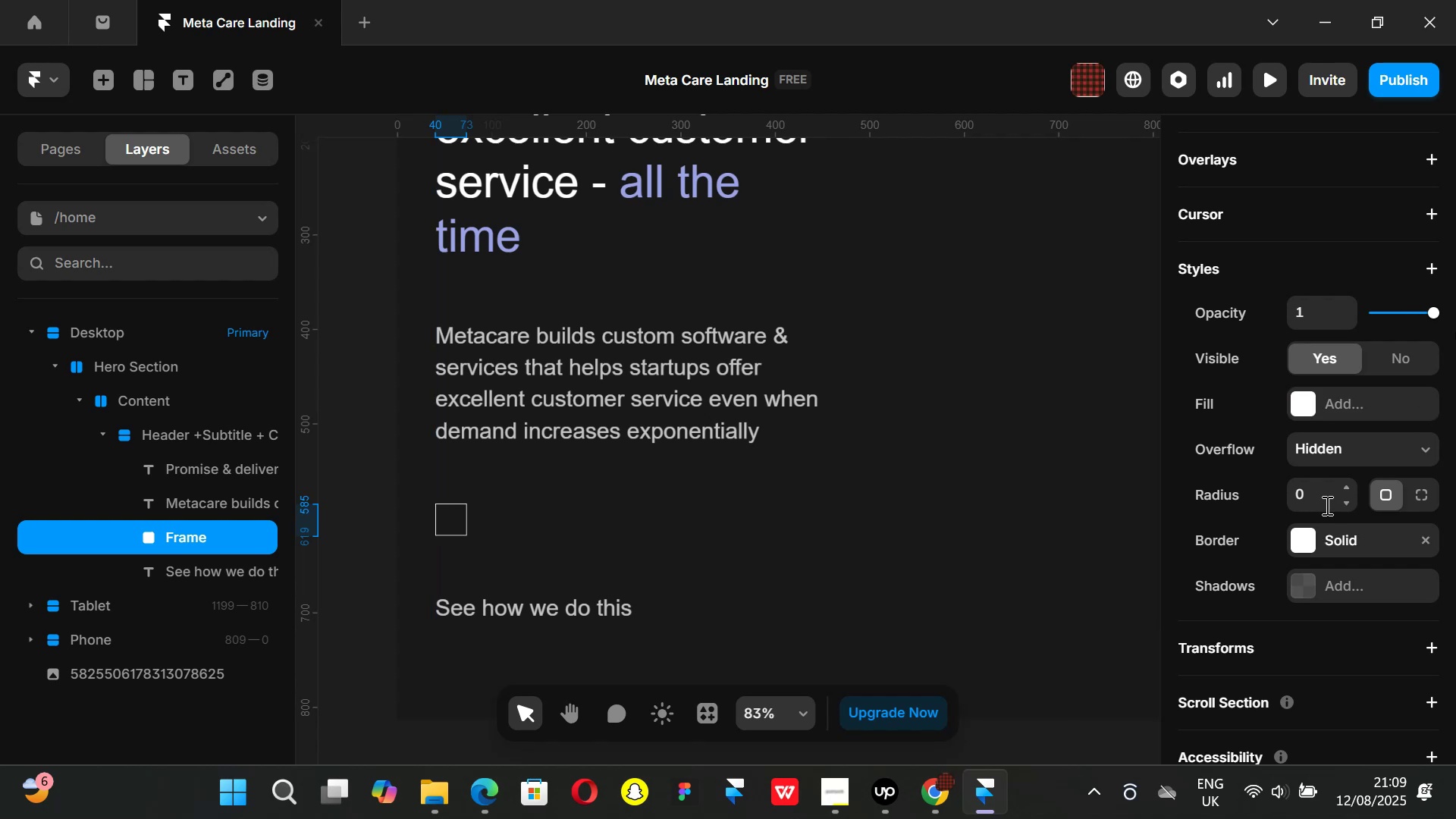 
left_click([1324, 499])
 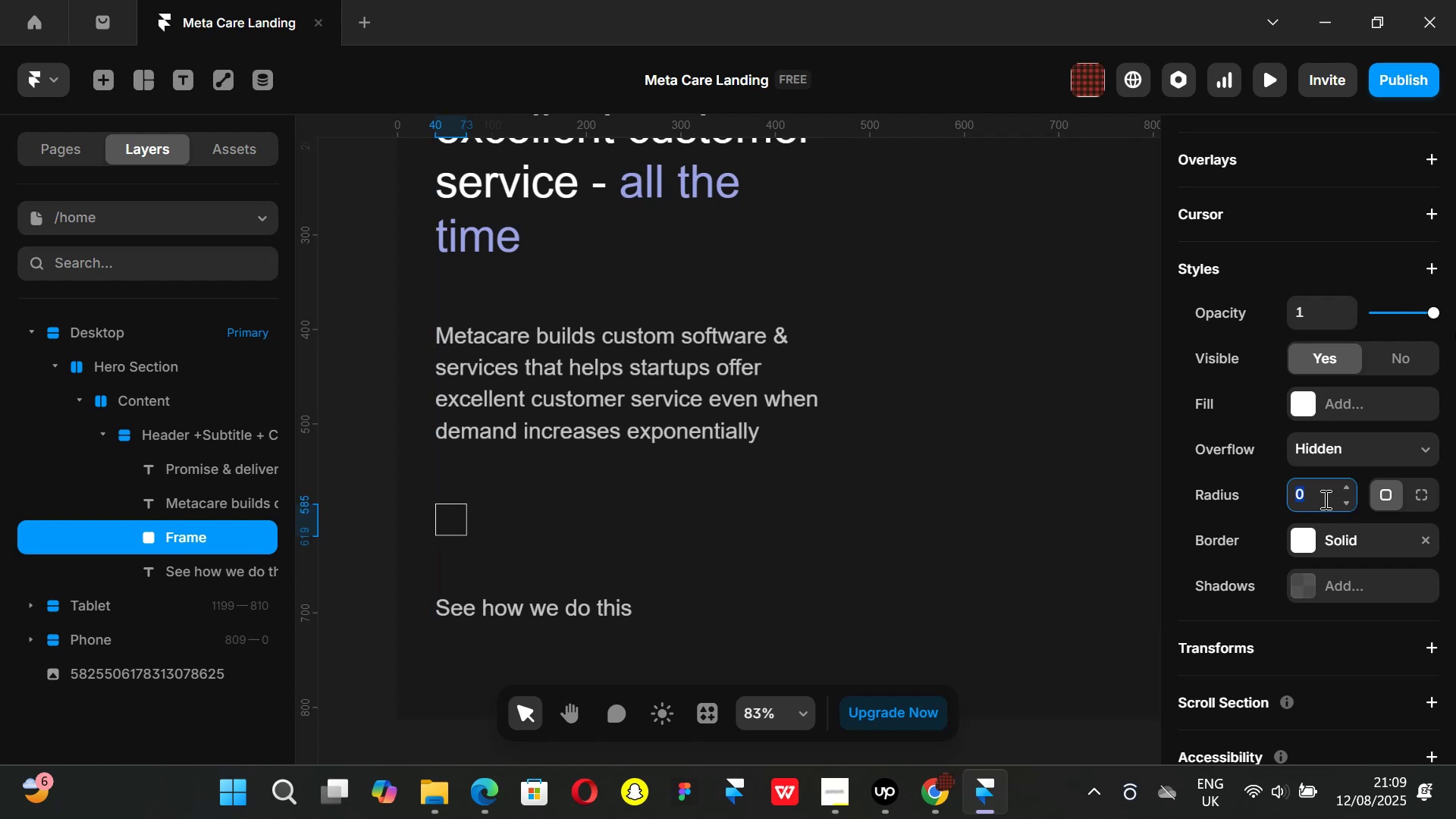 
type(500)
 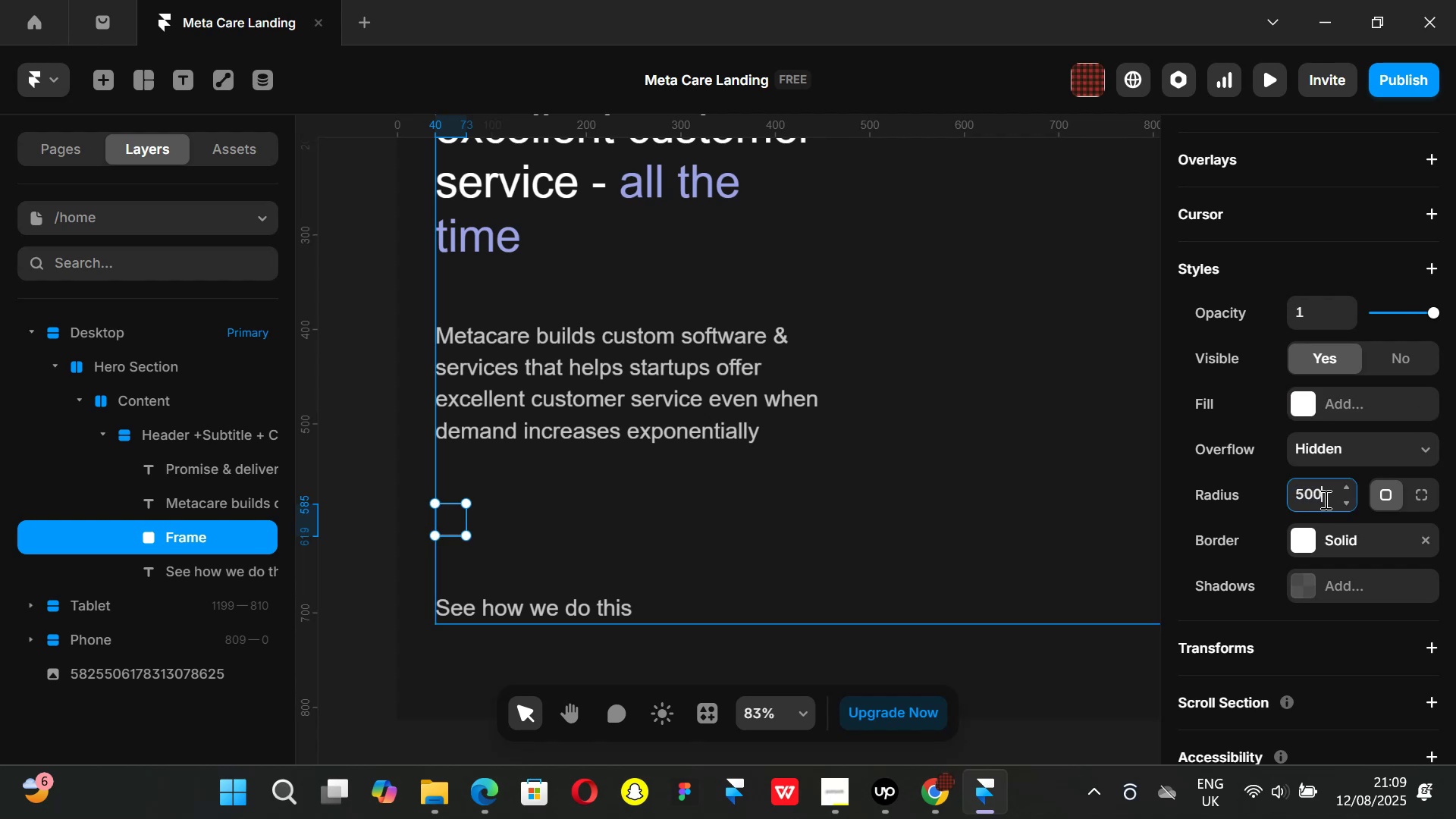 
key(Enter)
 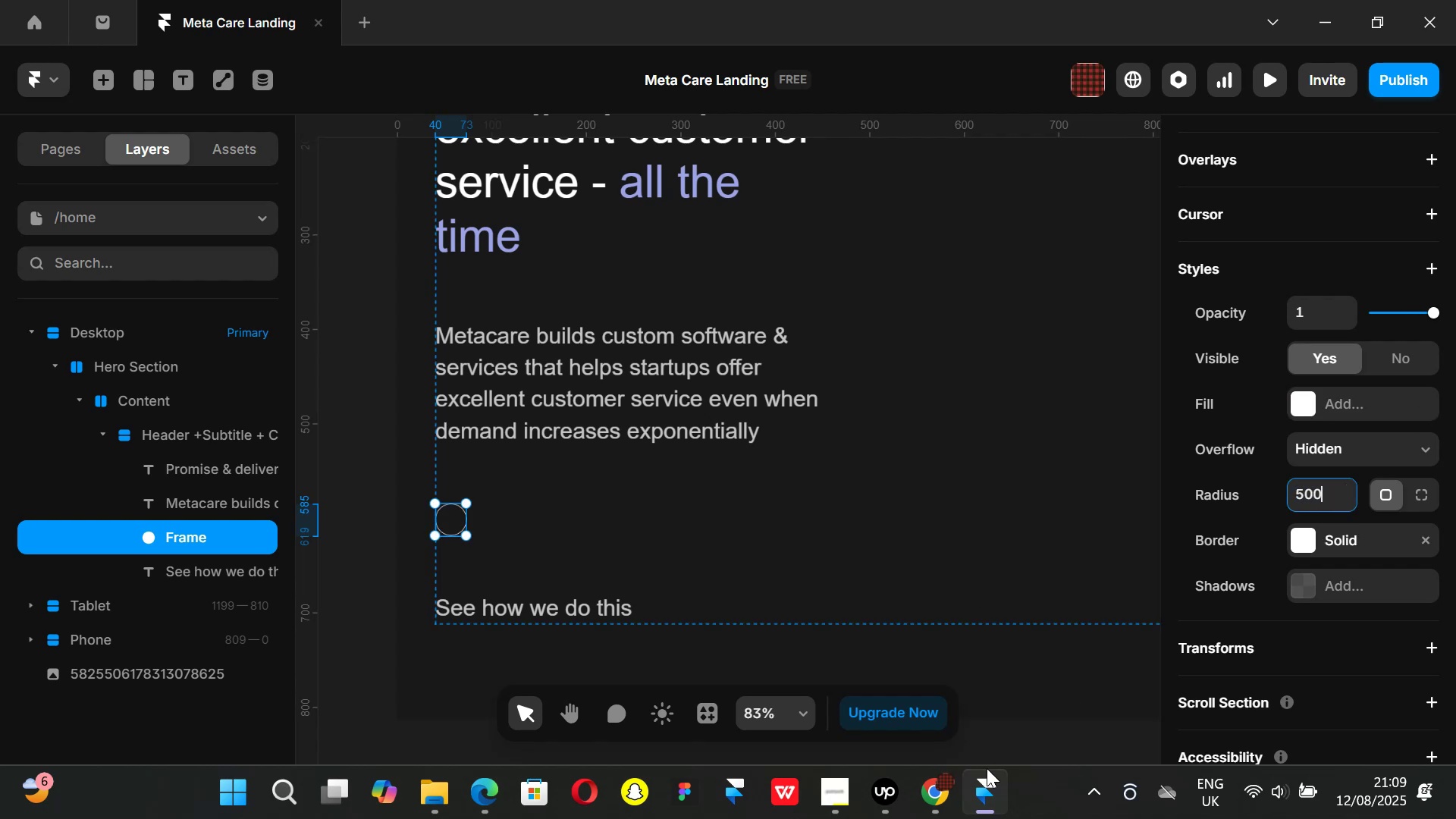 
left_click([935, 787])
 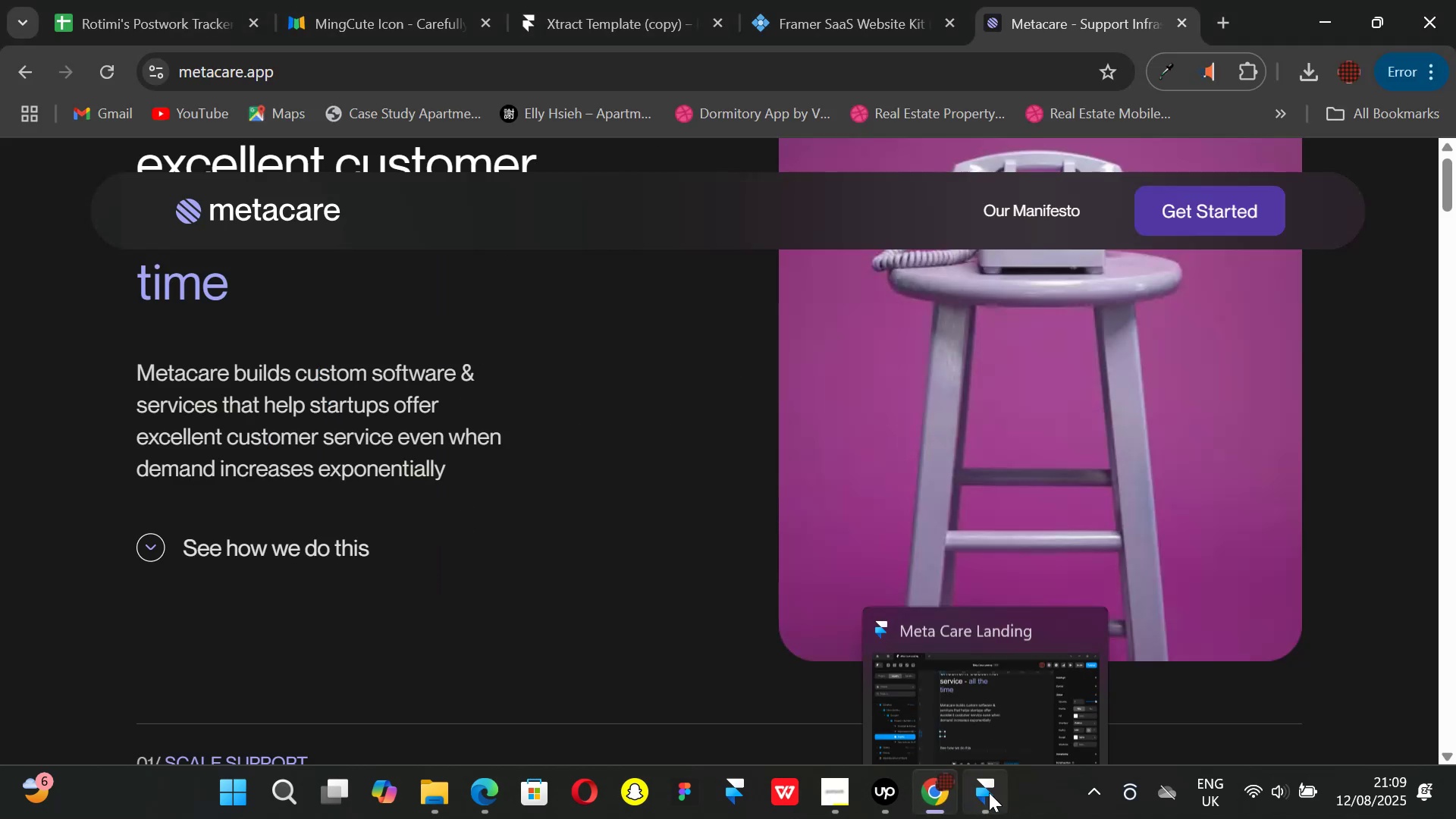 
left_click([989, 792])
 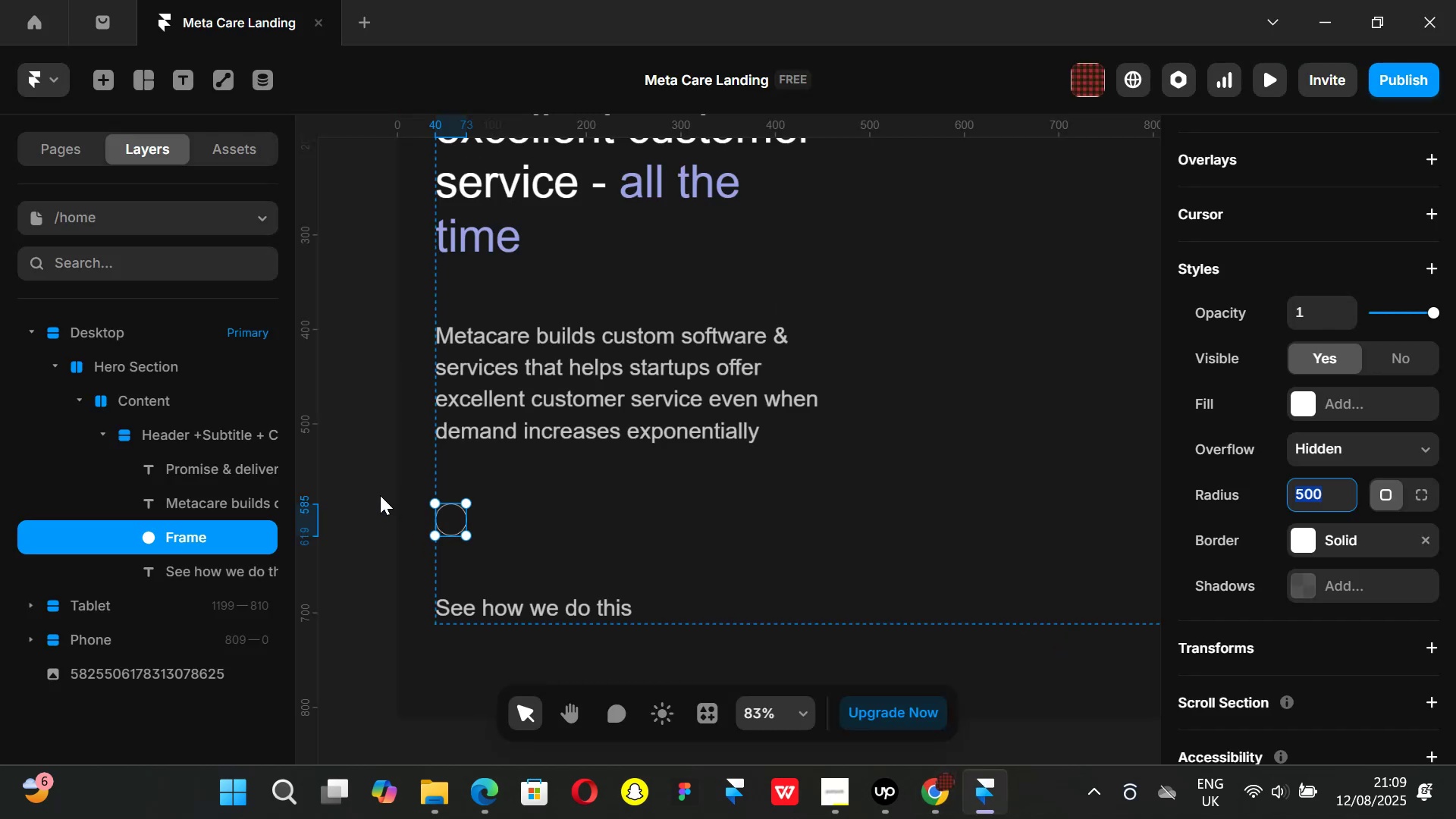 
left_click([377, 491])
 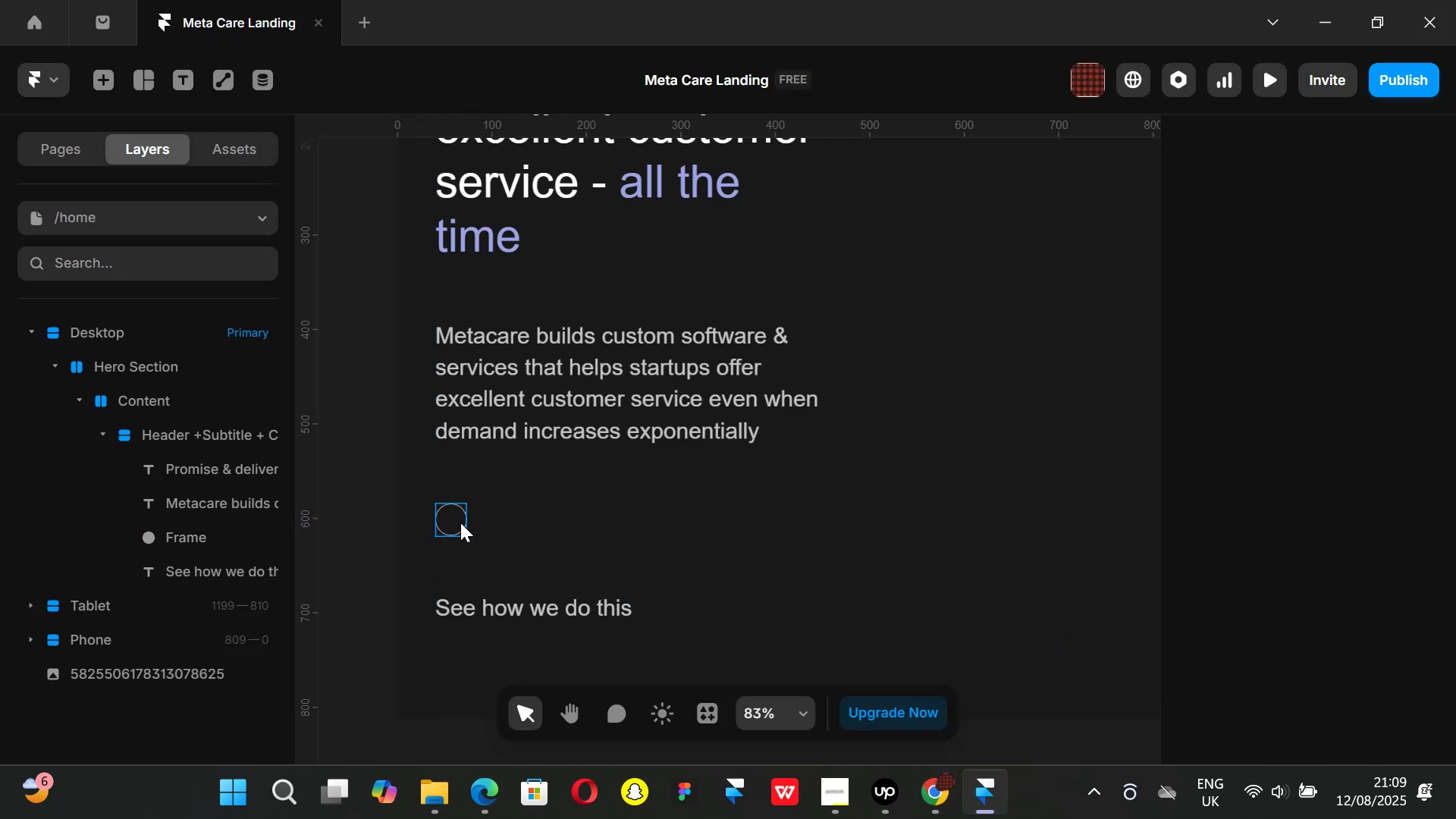 
left_click([460, 522])
 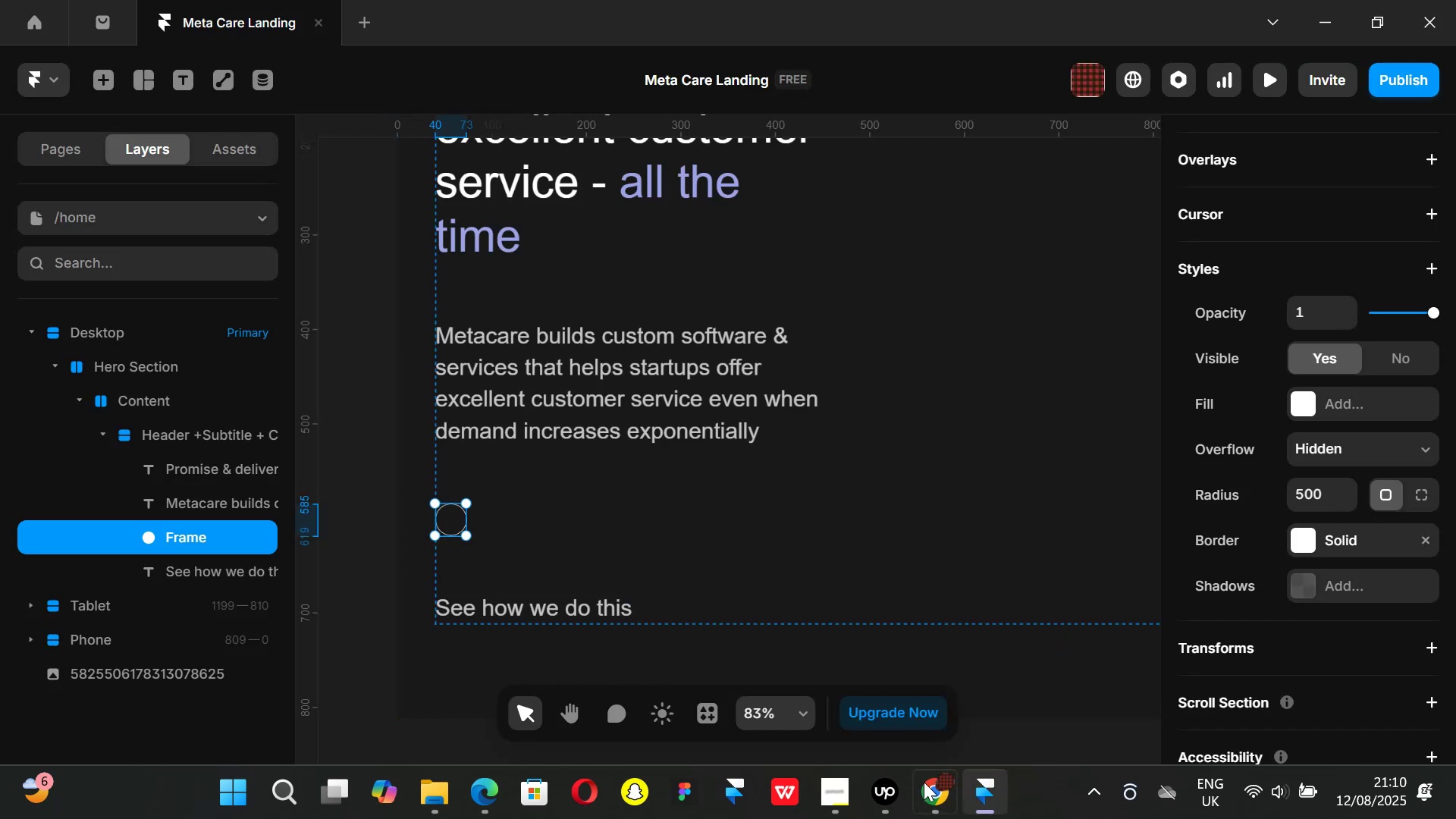 
left_click([924, 782])
 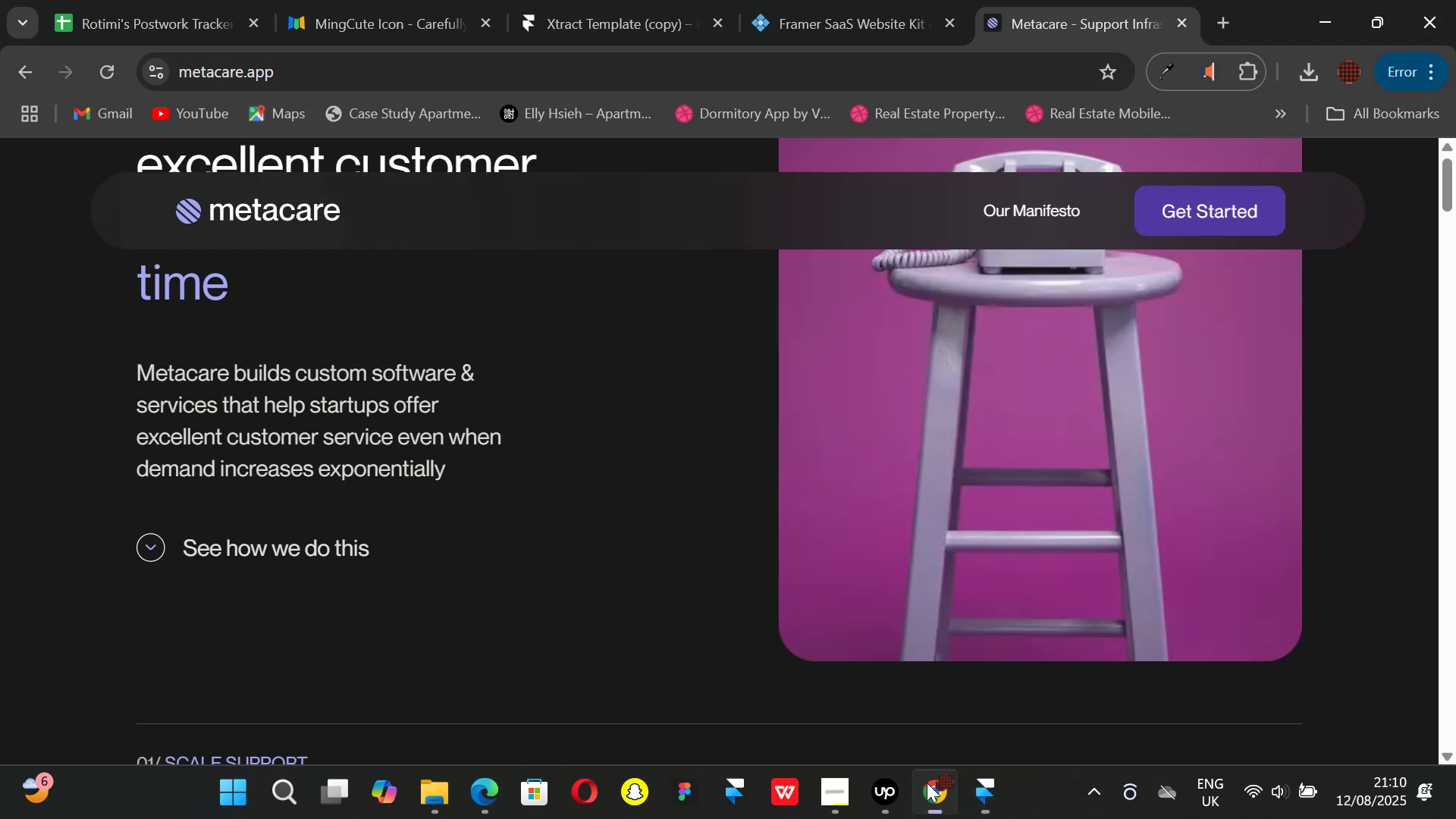 
mouse_move([980, 774])
 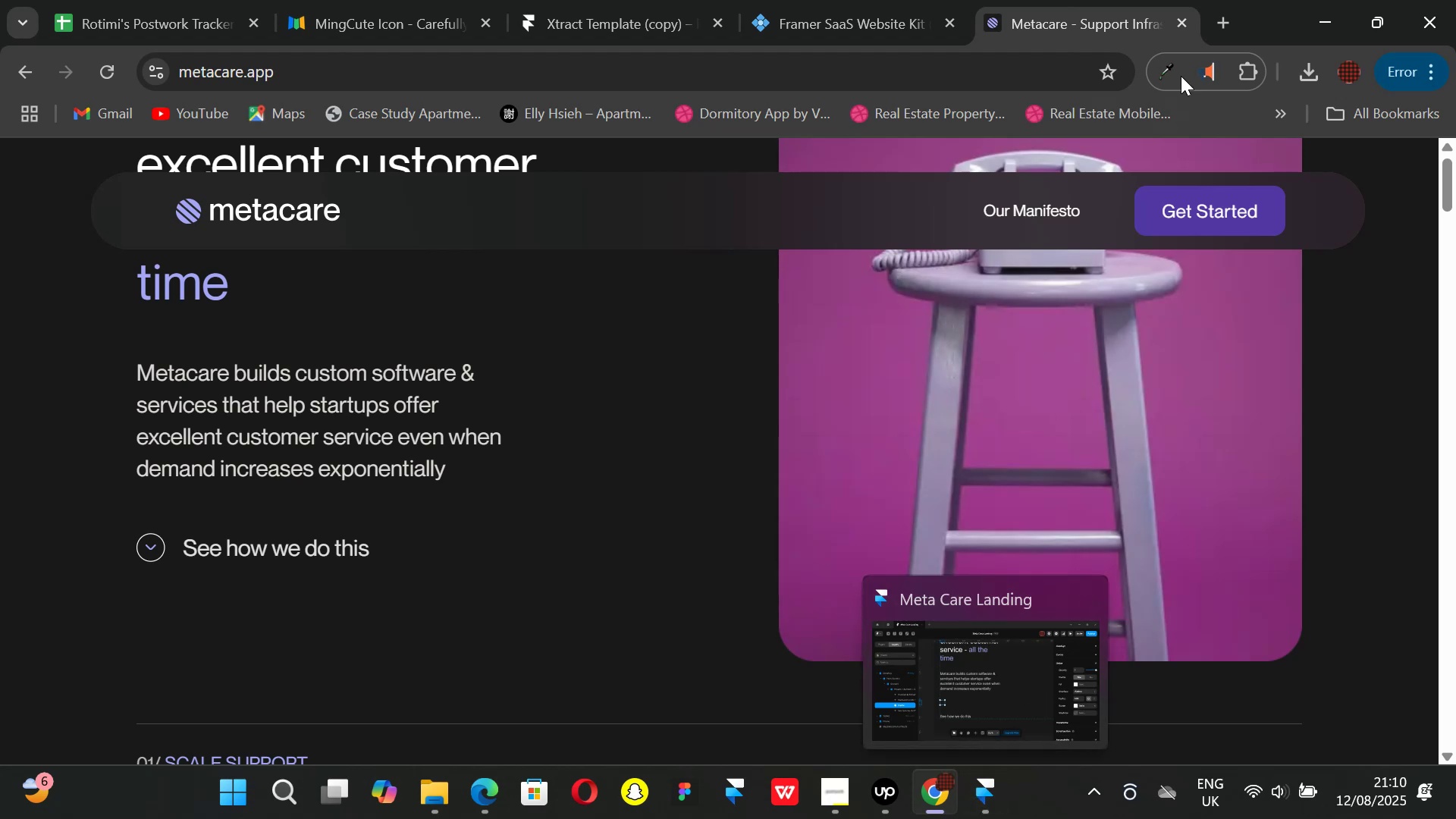 
left_click([1221, 22])
 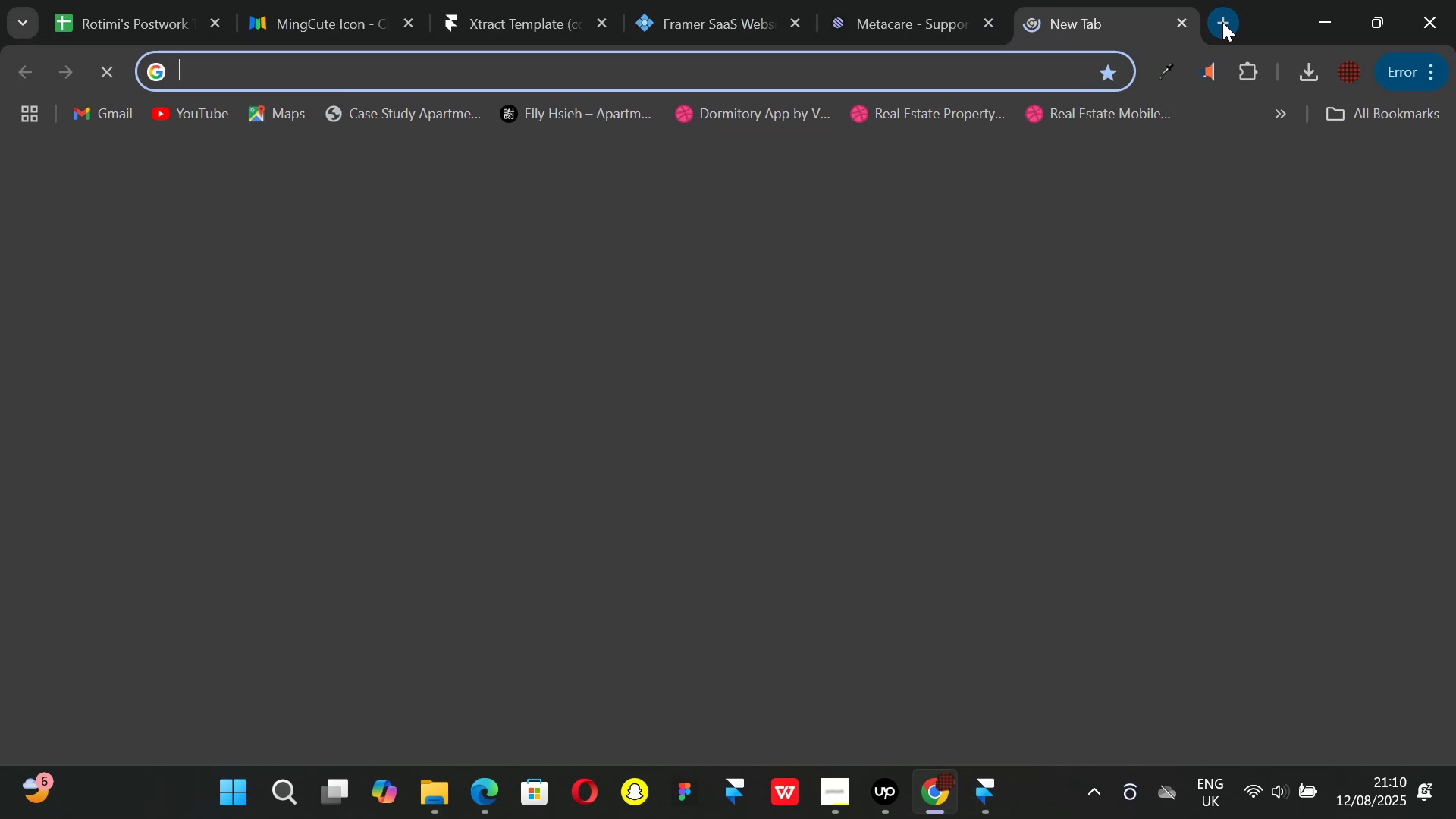 
type(hugeico)
 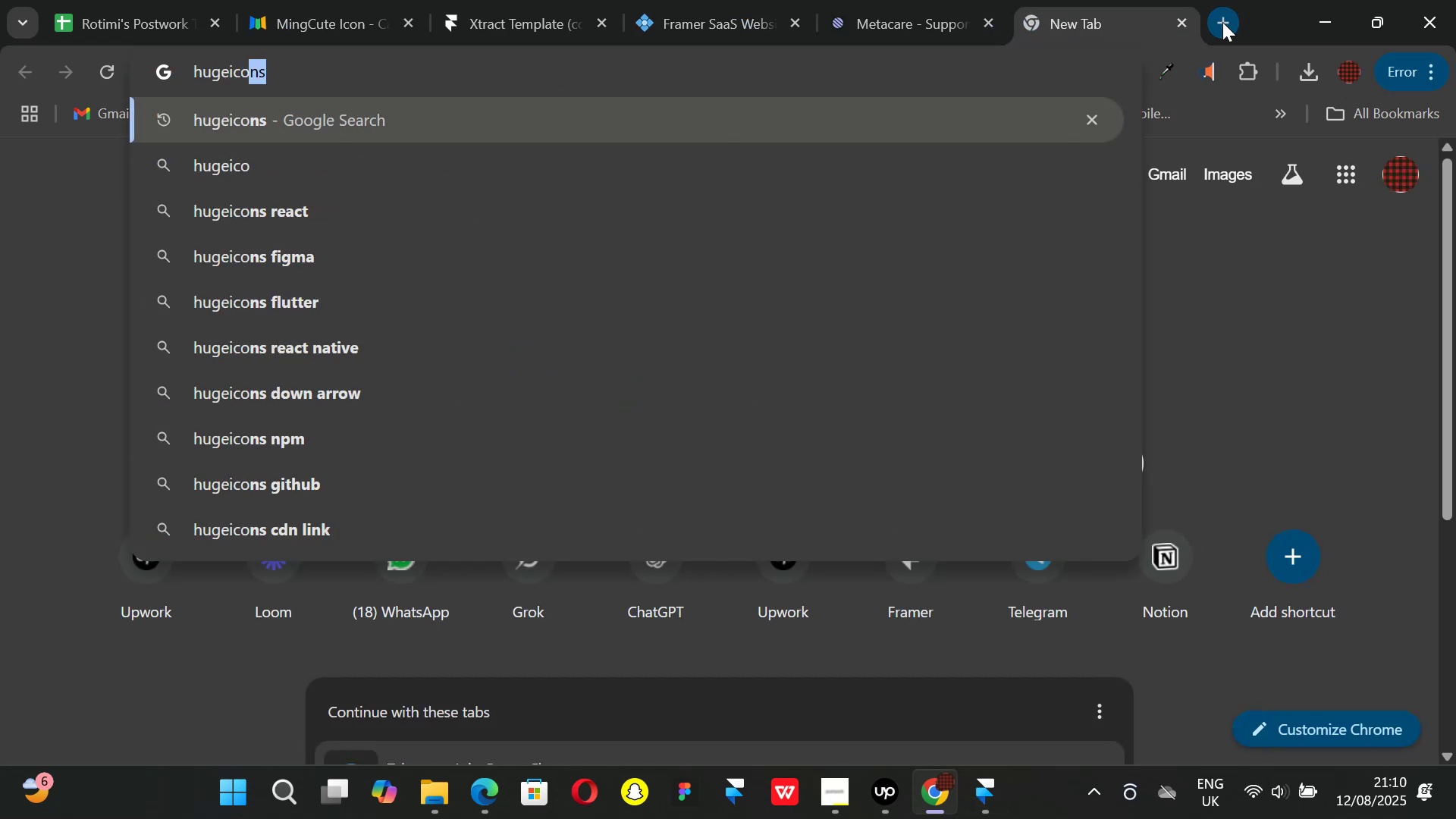 
key(Enter)
 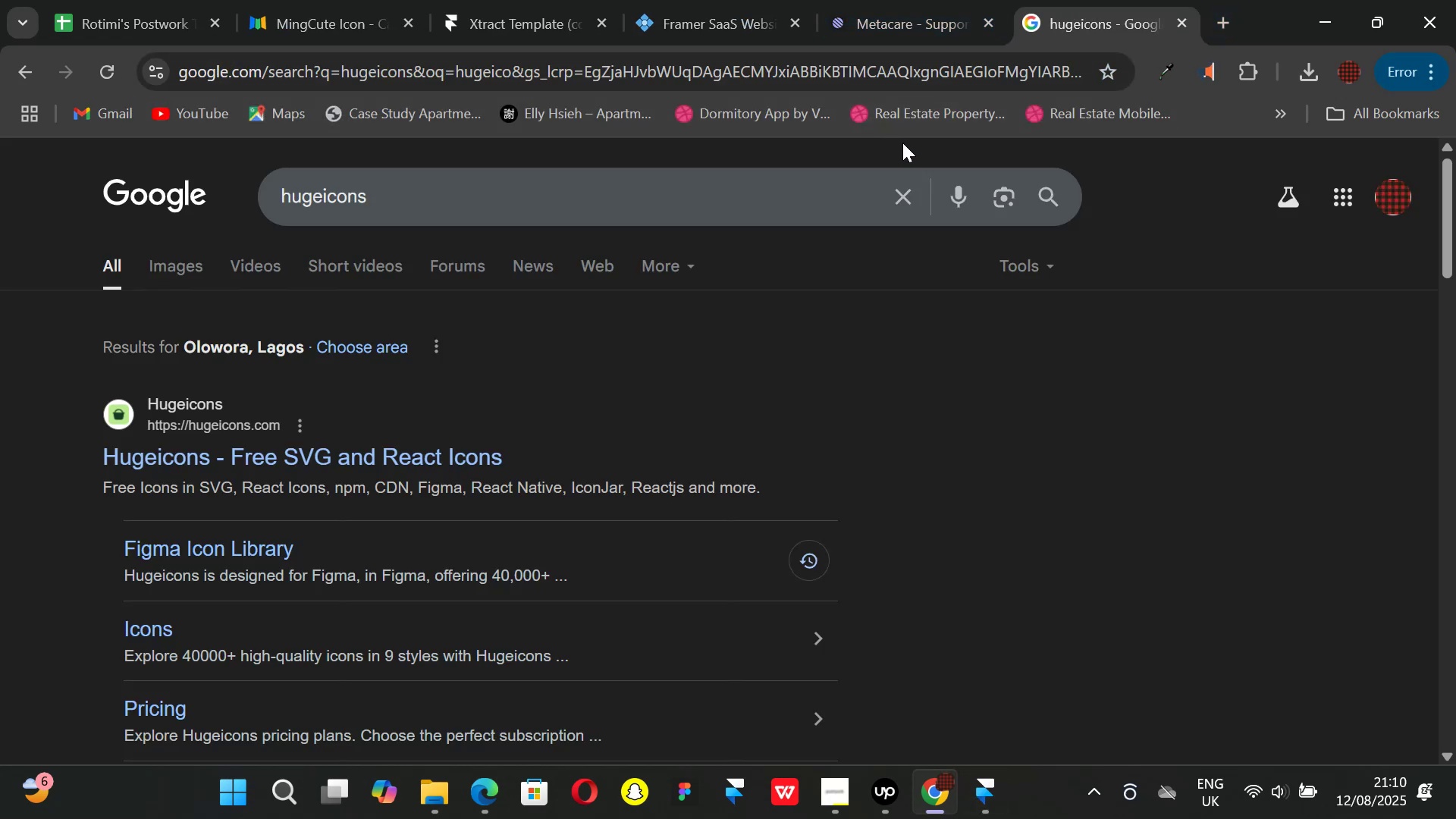 
wait(5.65)
 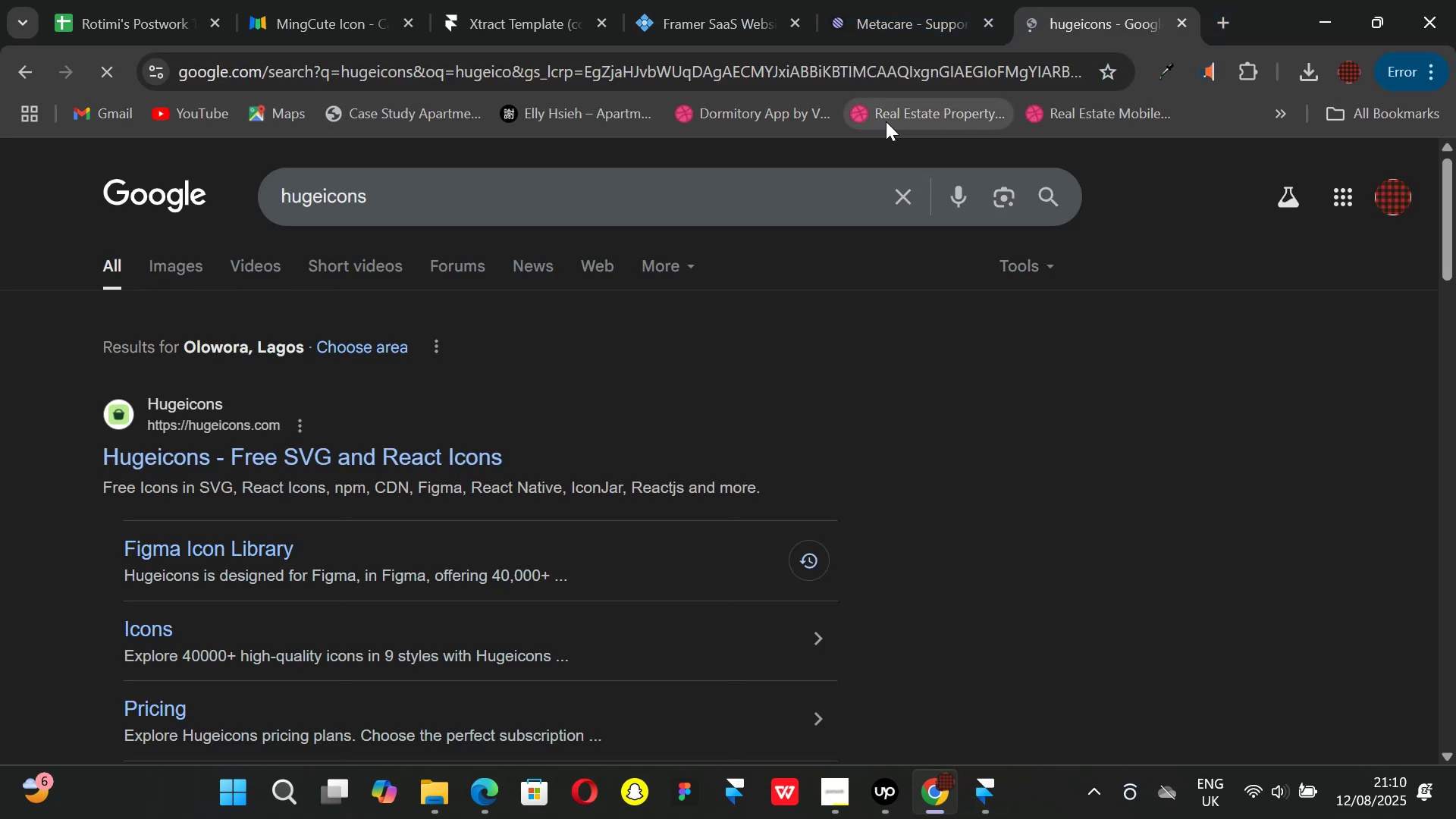 
left_click([318, 460])
 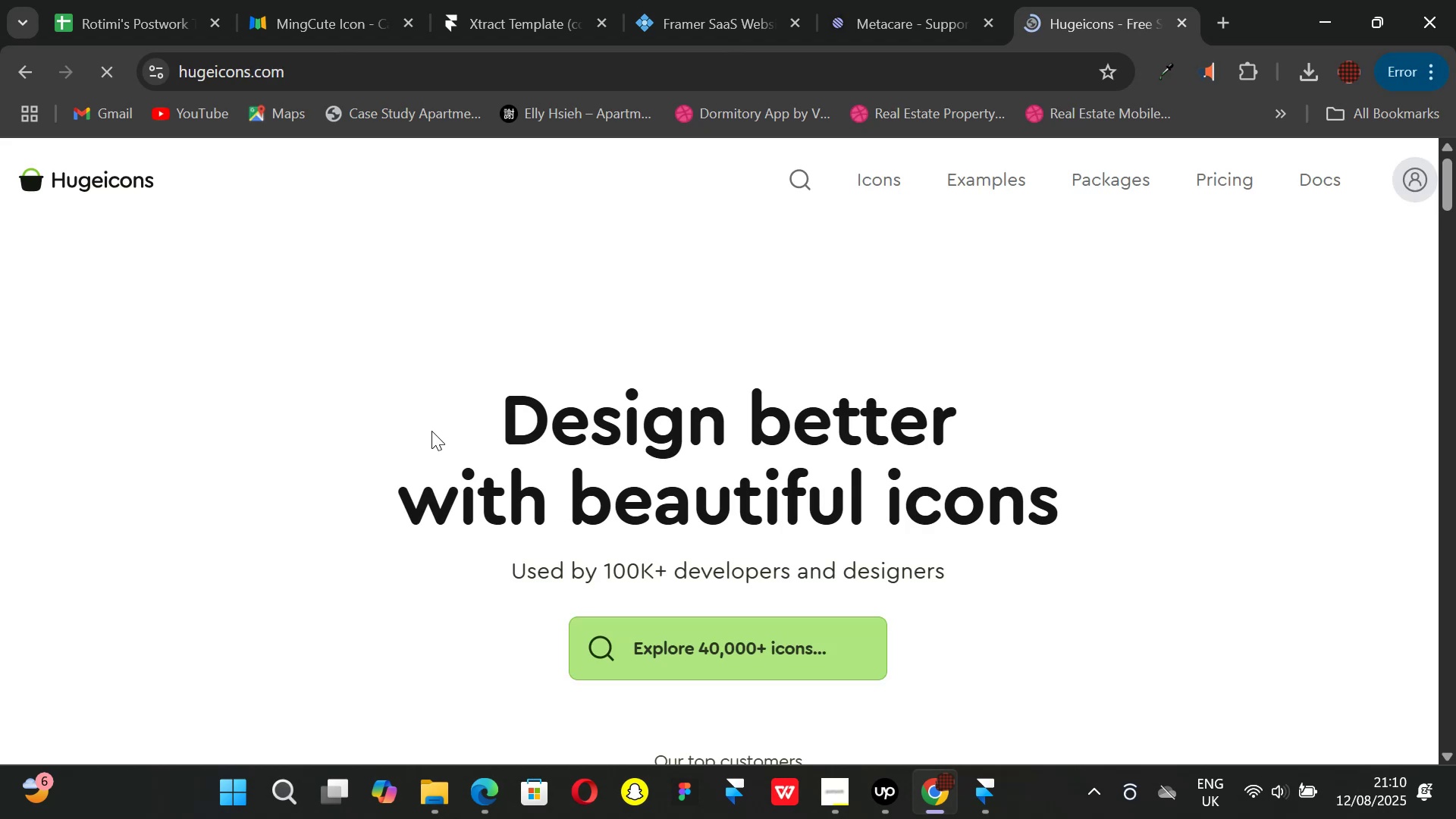 
wait(11.24)
 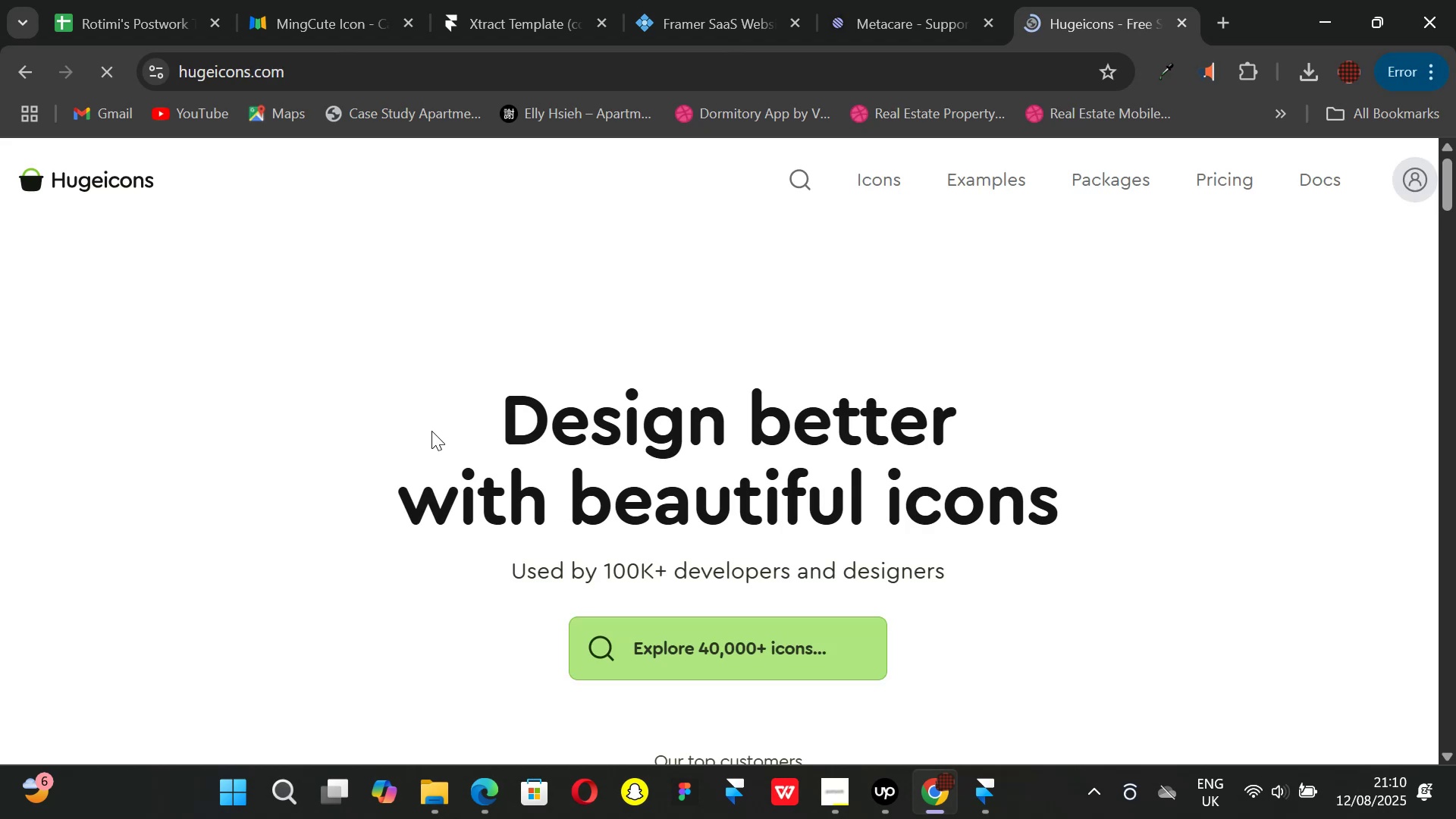 
left_click([868, 174])
 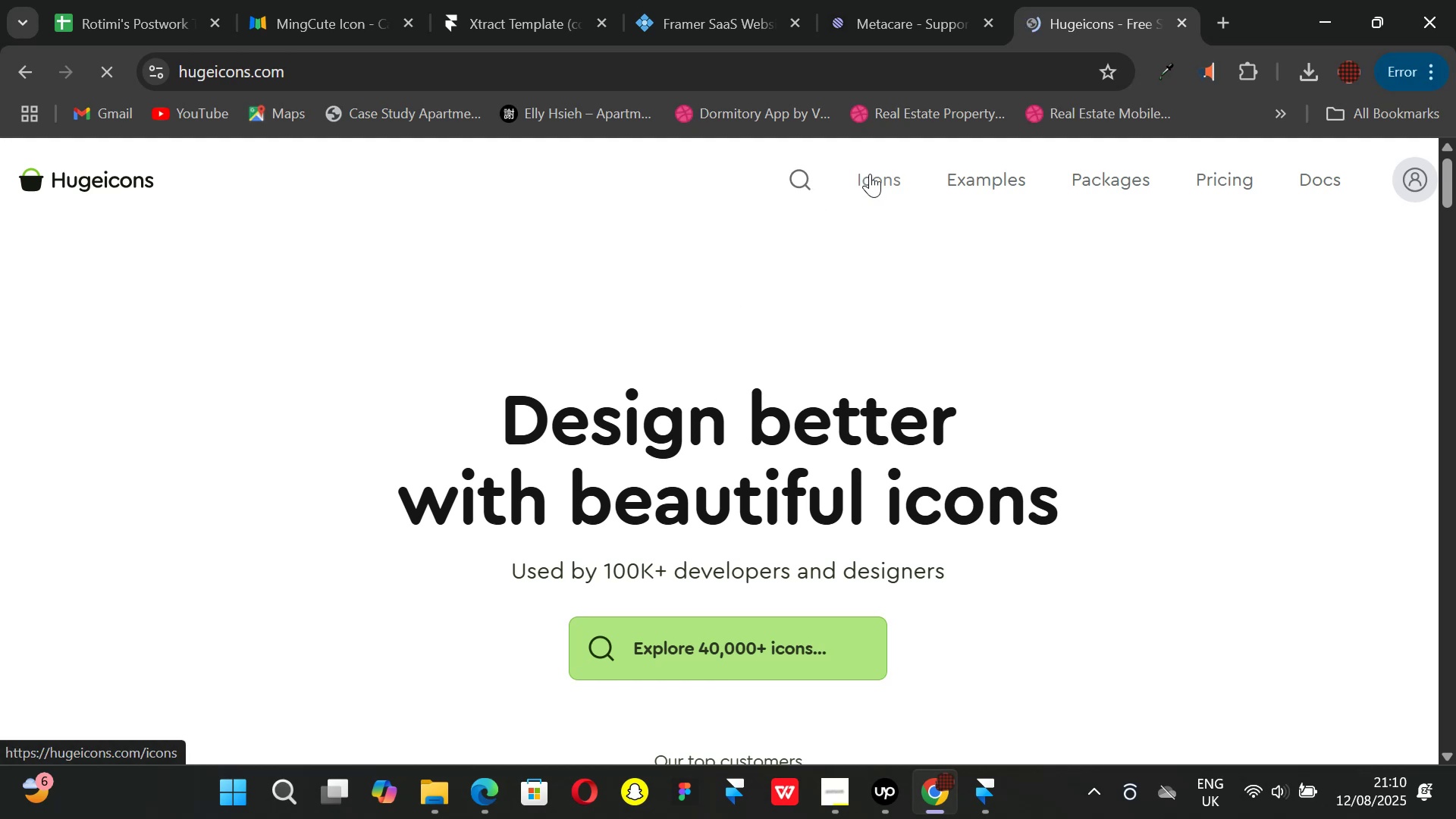 
scroll: coordinate [588, 460], scroll_direction: down, amount: 4.0
 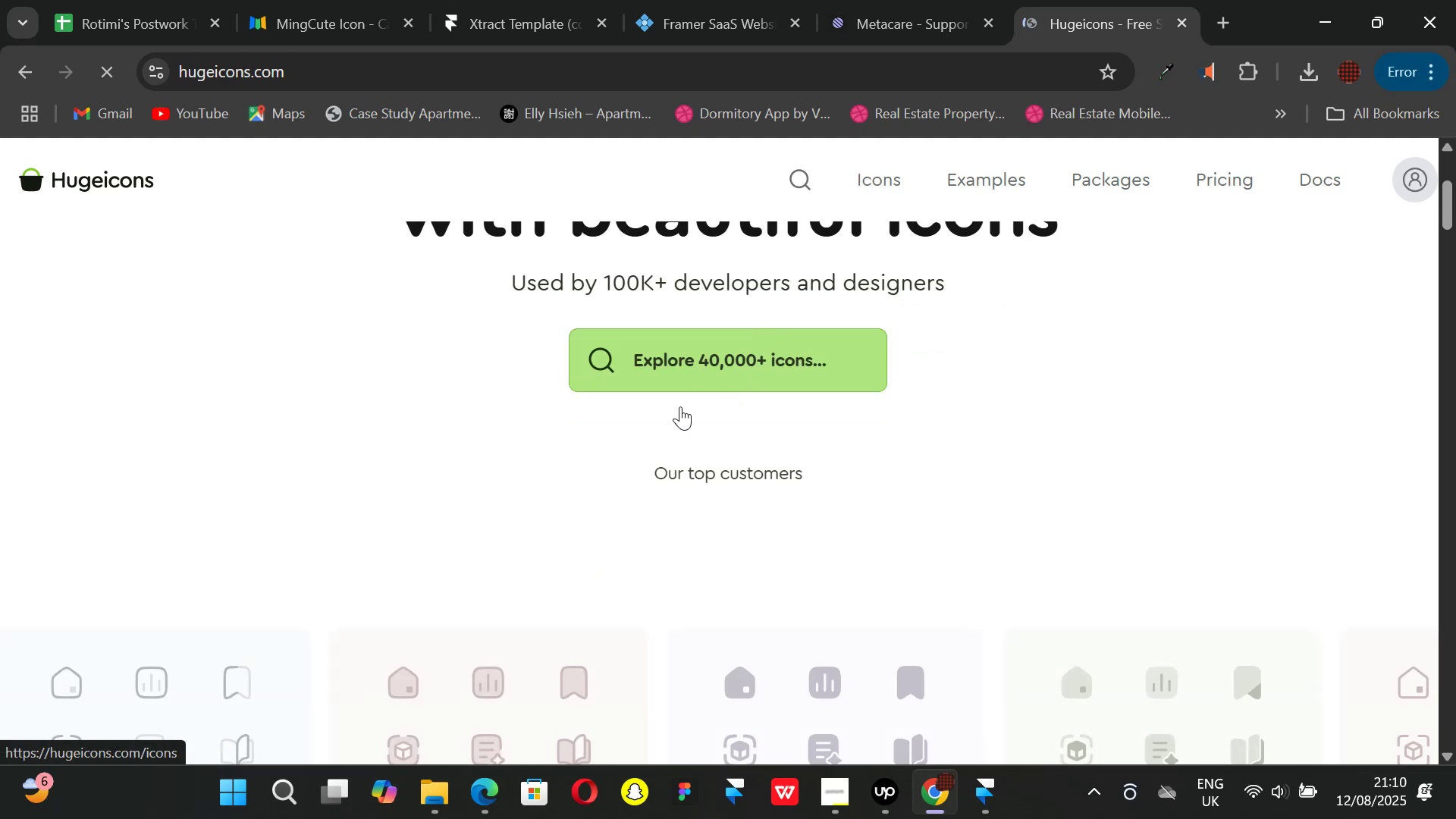 
scroll: coordinate [794, 461], scroll_direction: none, amount: 0.0
 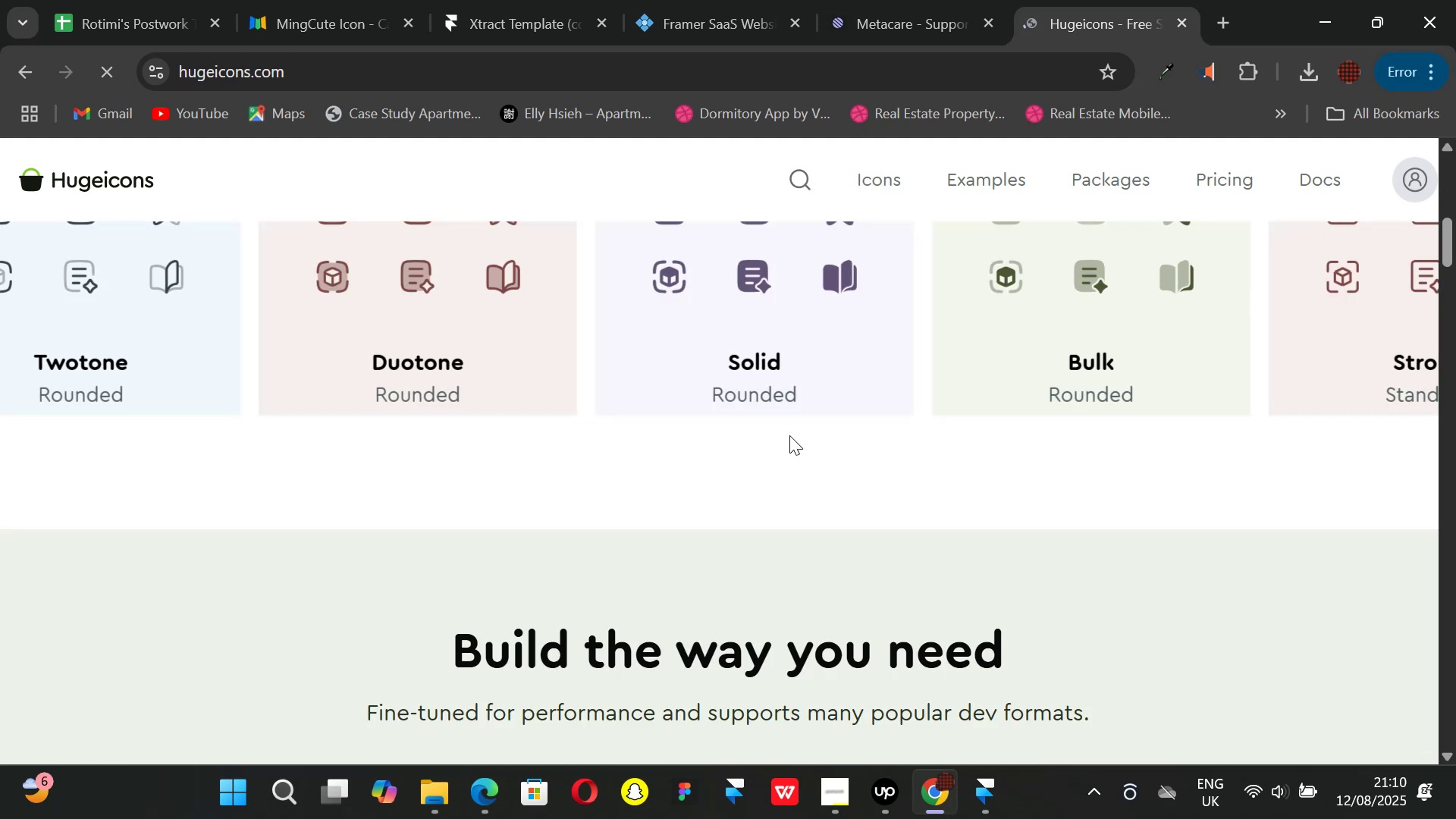 
scroll: coordinate [598, 498], scroll_direction: up, amount: 1.0
 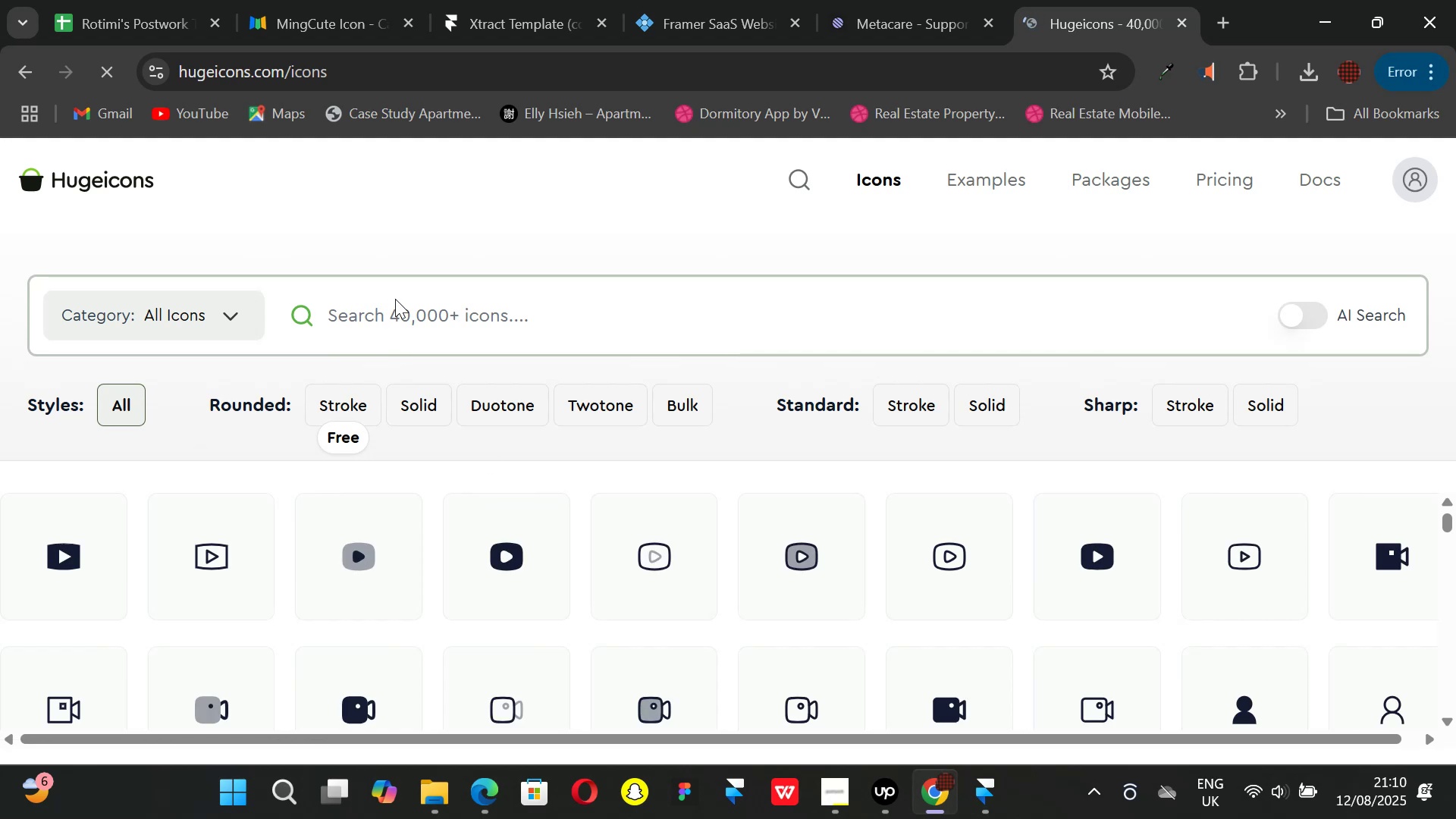 
left_click([420, 317])
 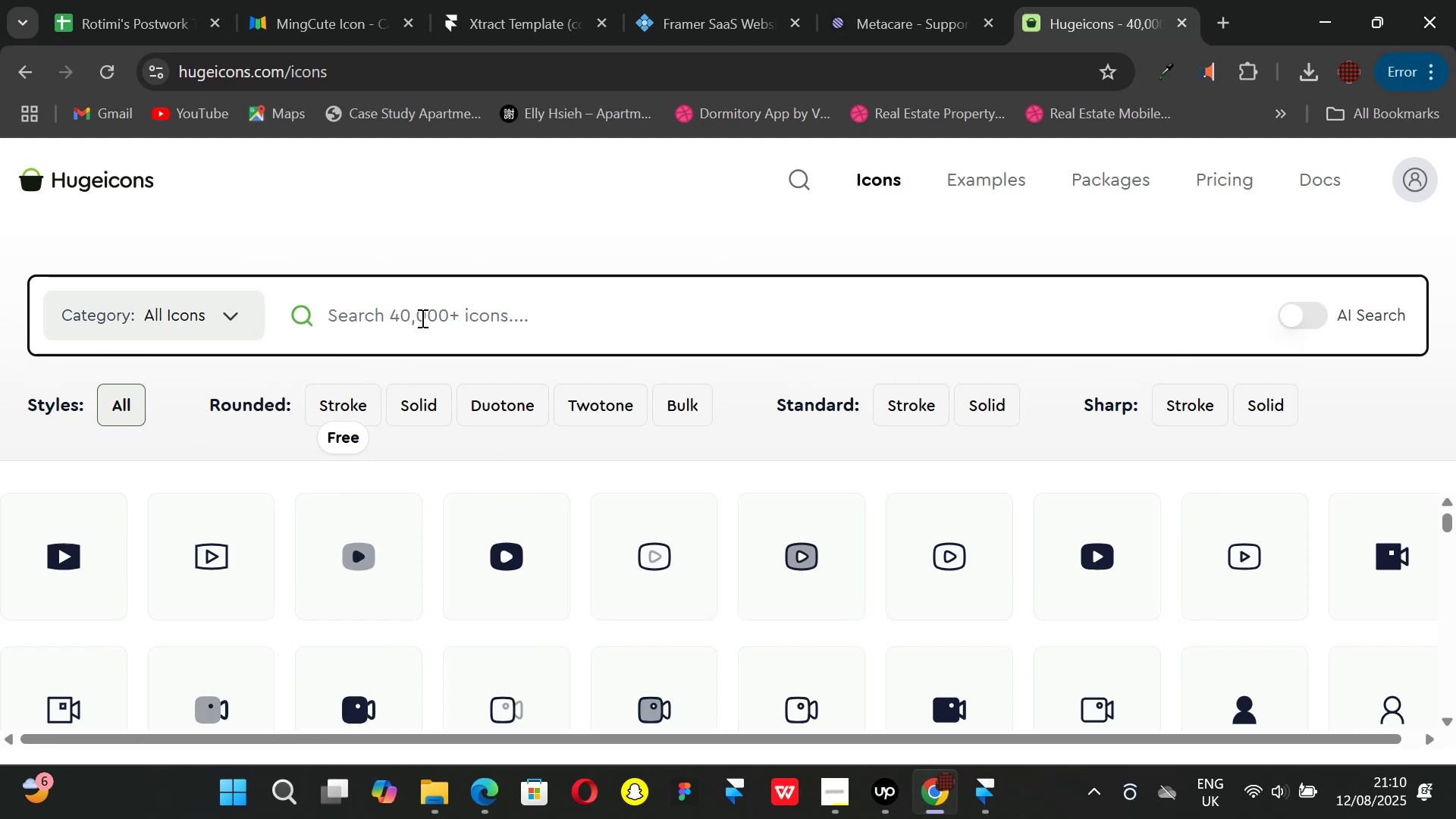 
type(arrow)
 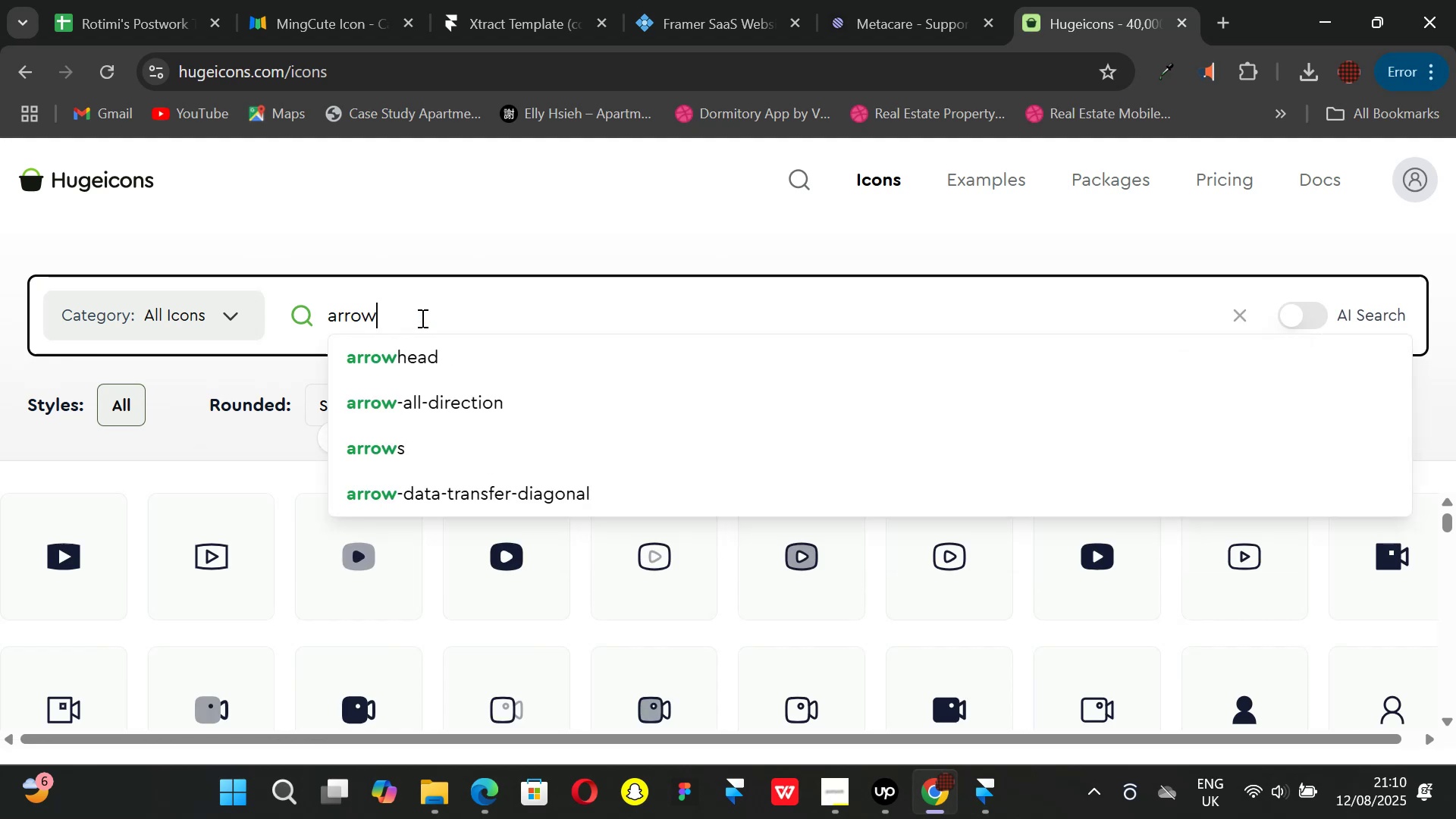 
key(Enter)
 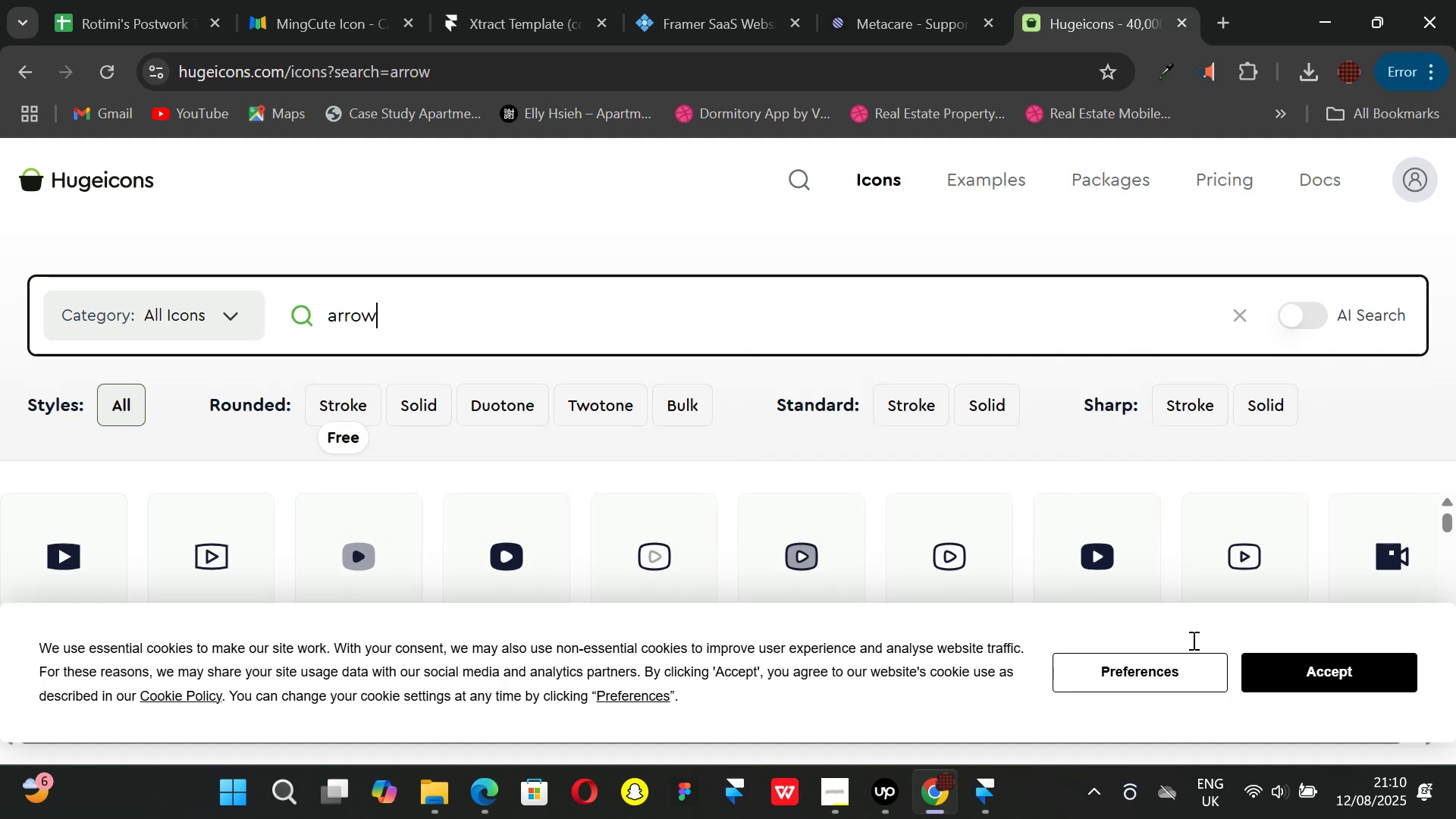 
left_click([1328, 669])
 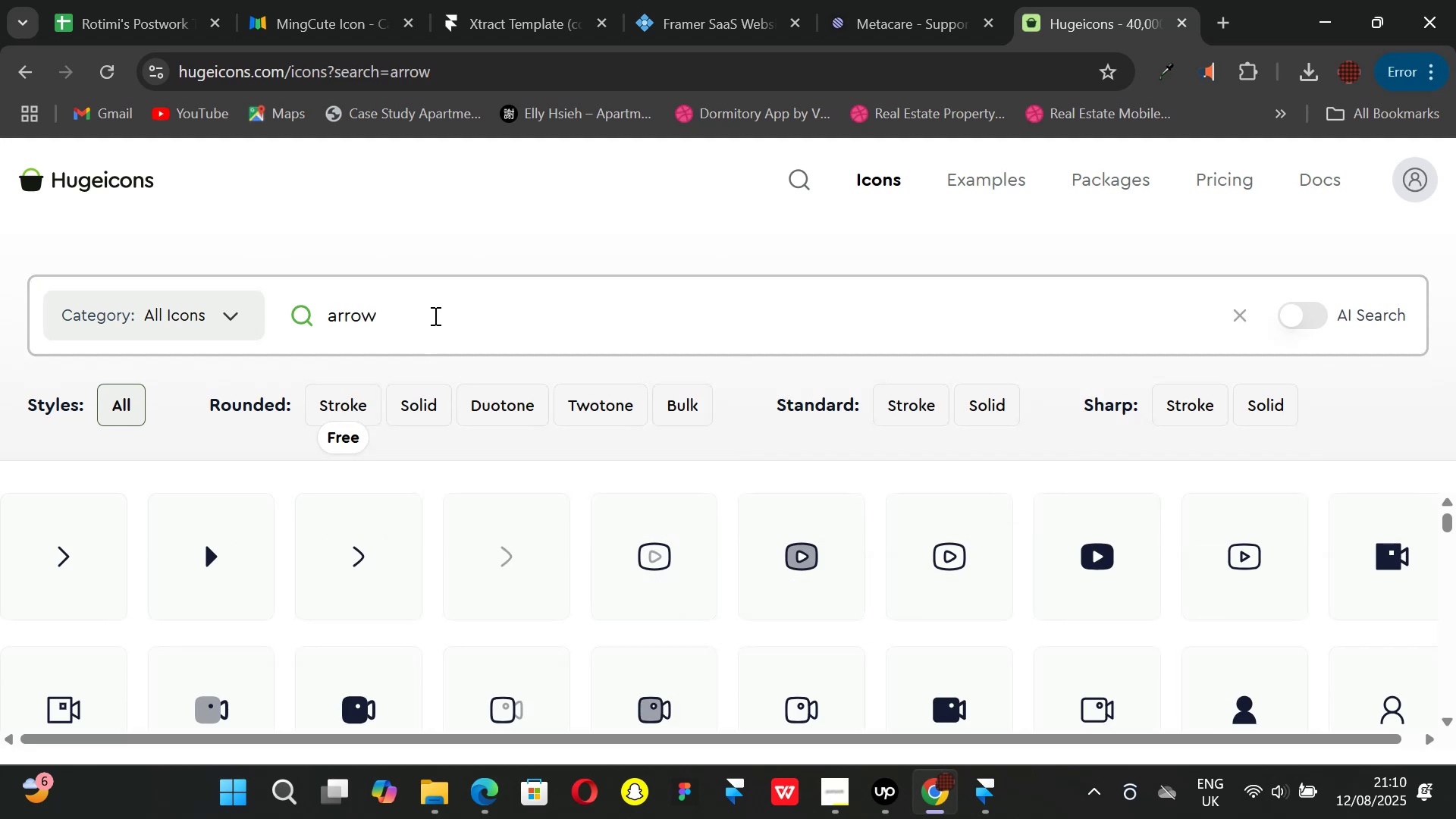 
scroll: coordinate [359, 544], scroll_direction: down, amount: 2.0
 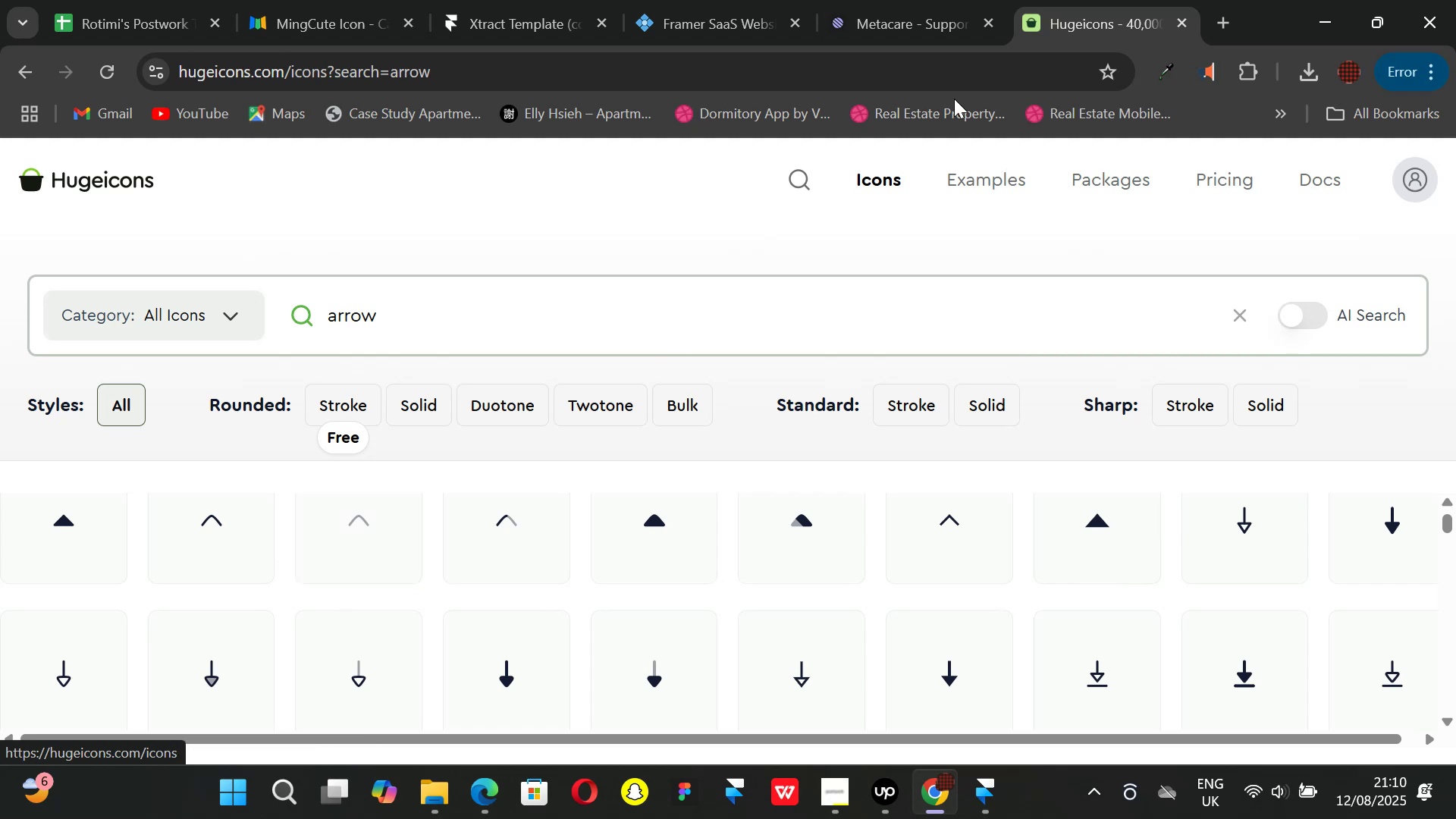 
left_click([916, 27])
 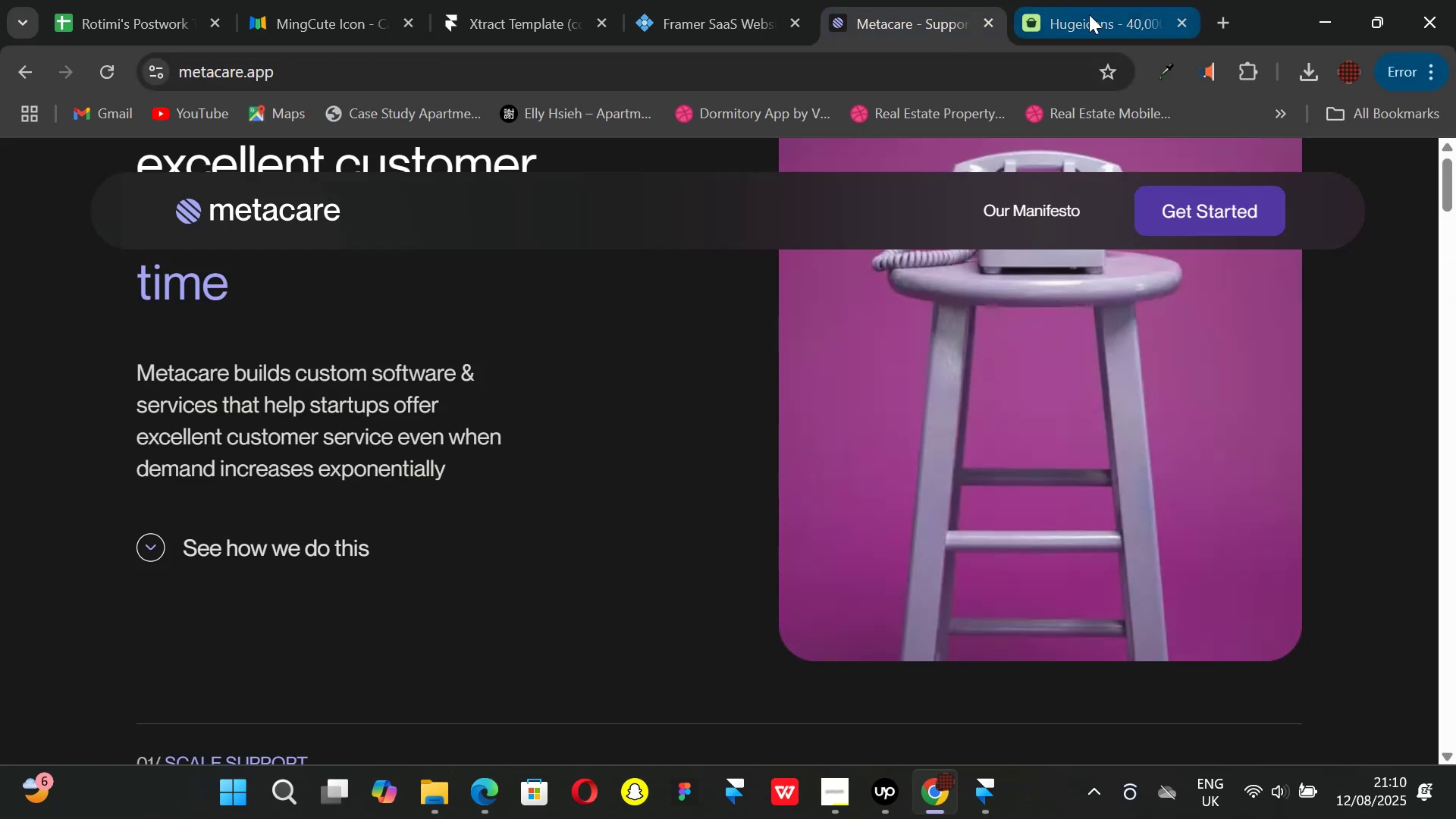 
left_click([1089, 14])
 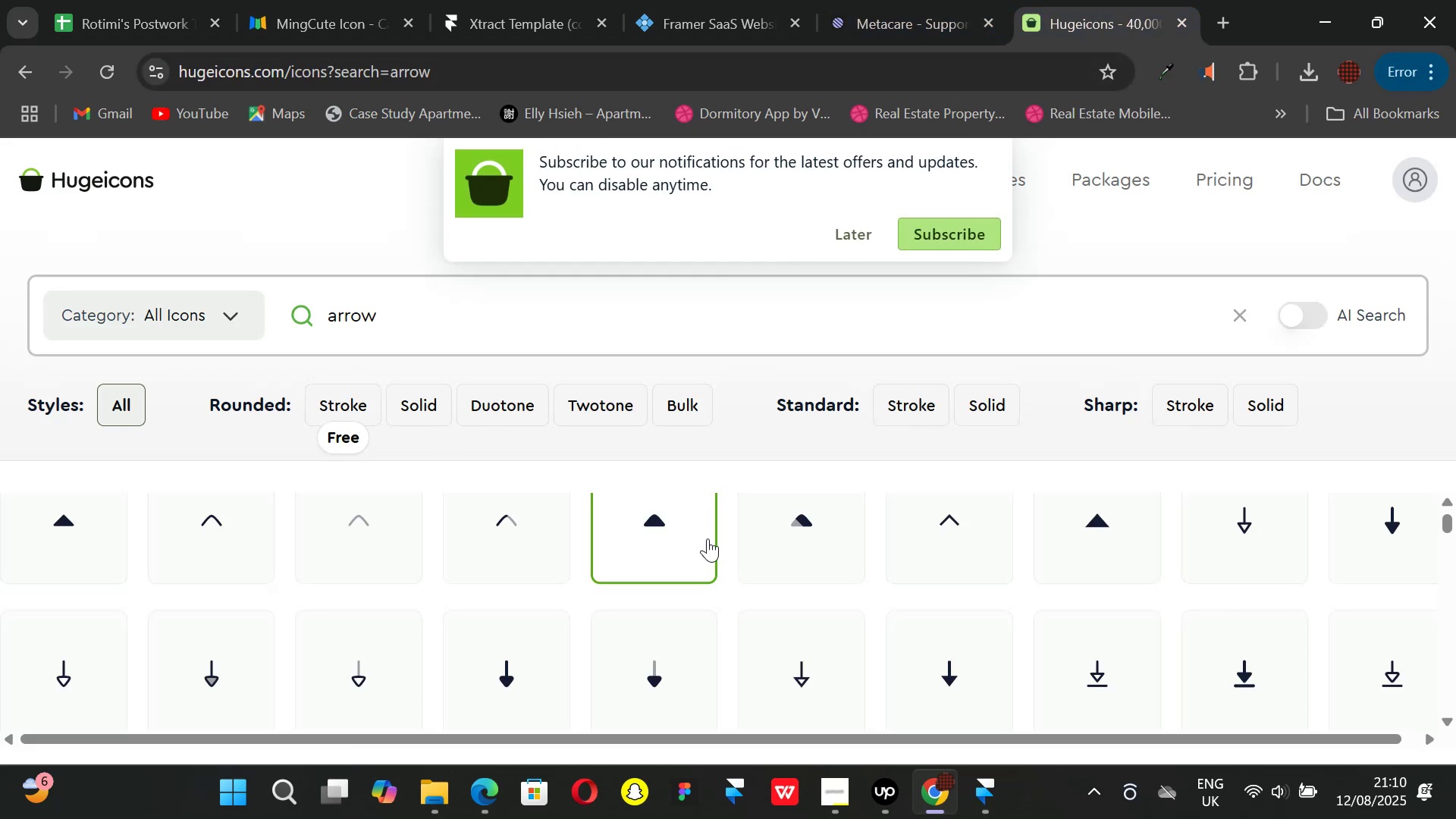 
scroll: coordinate [411, 571], scroll_direction: up, amount: 5.0
 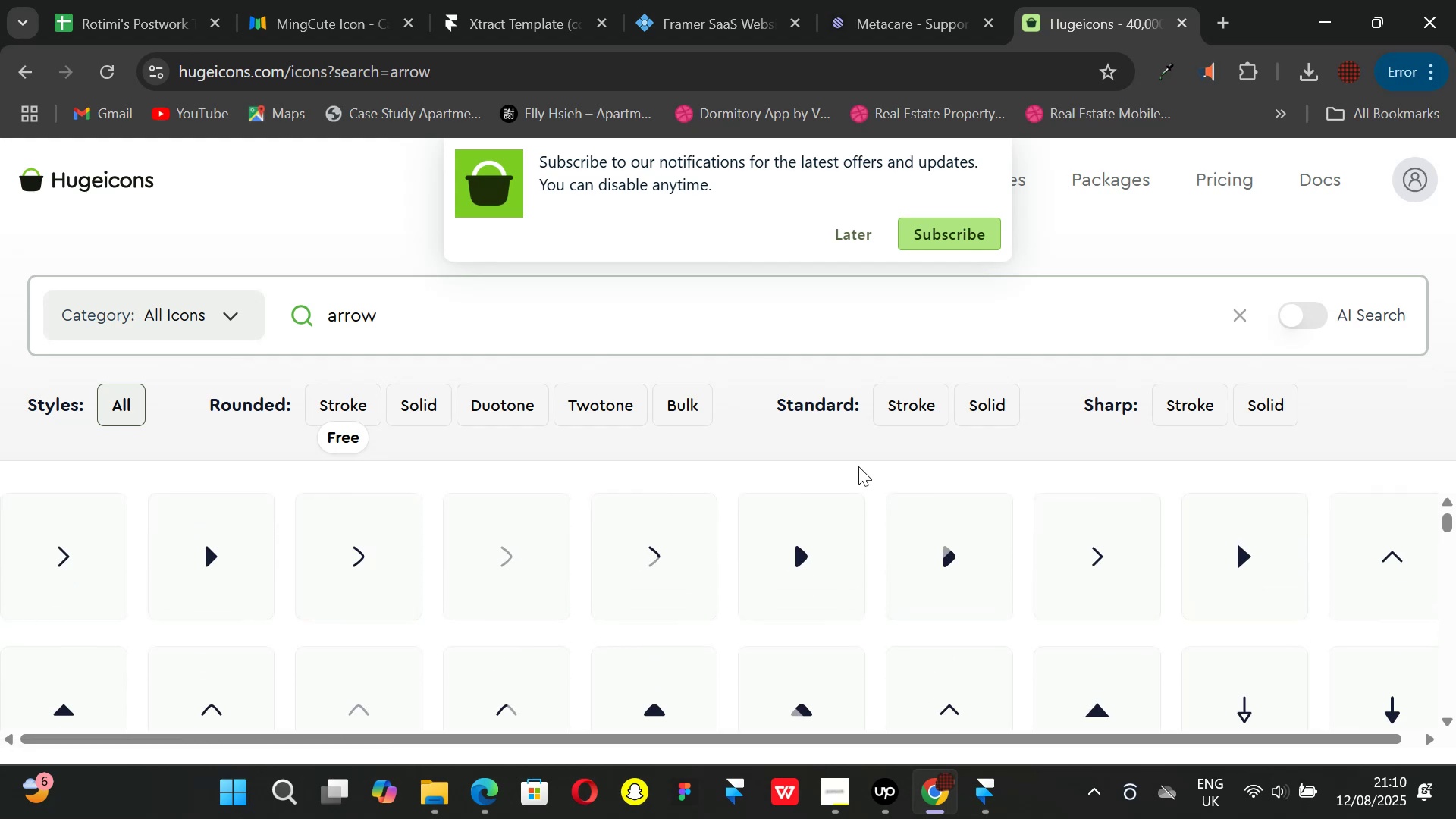 
scroll: coordinate [566, 563], scroll_direction: down, amount: 2.0
 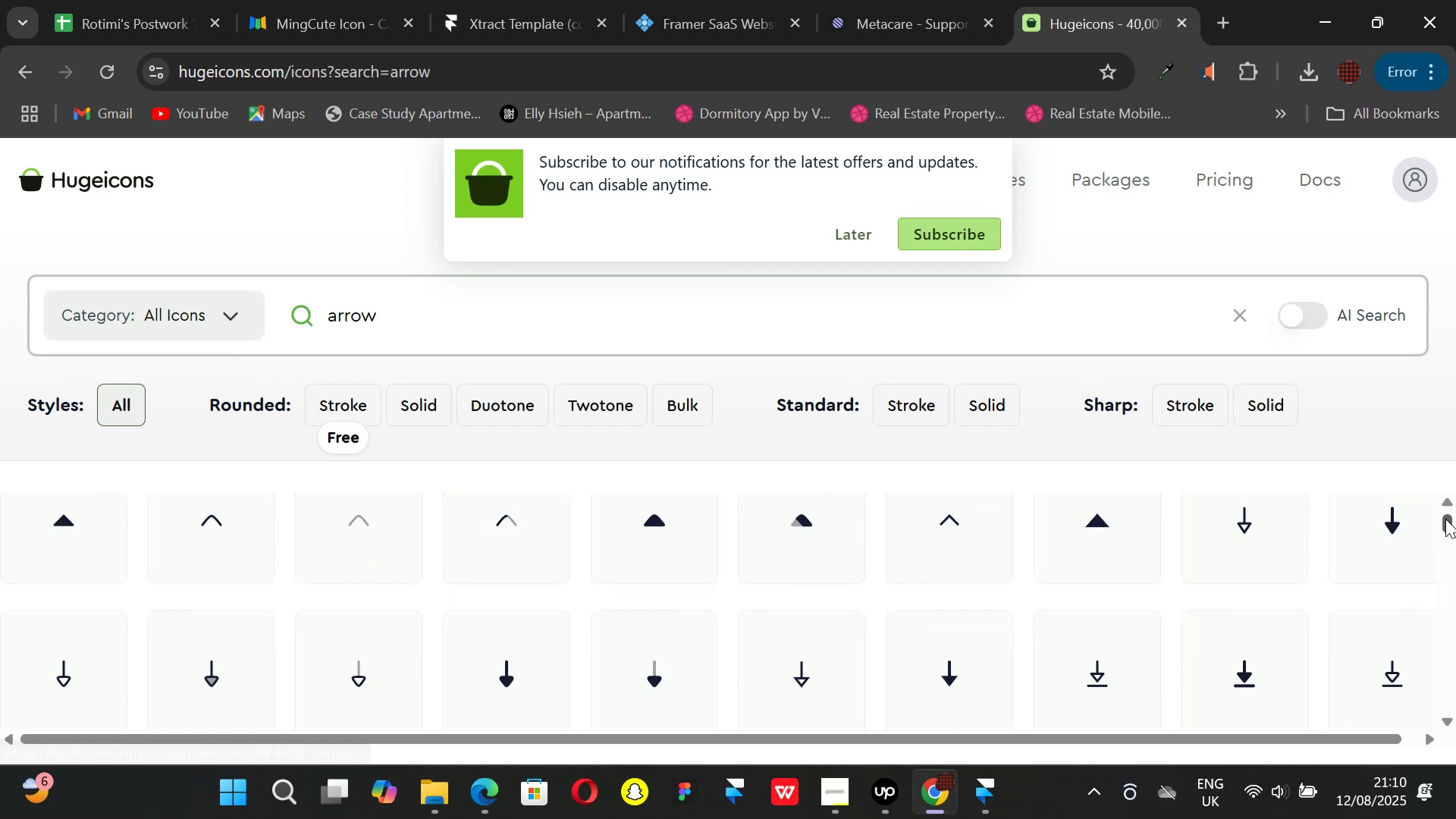 
double_click([1448, 500])
 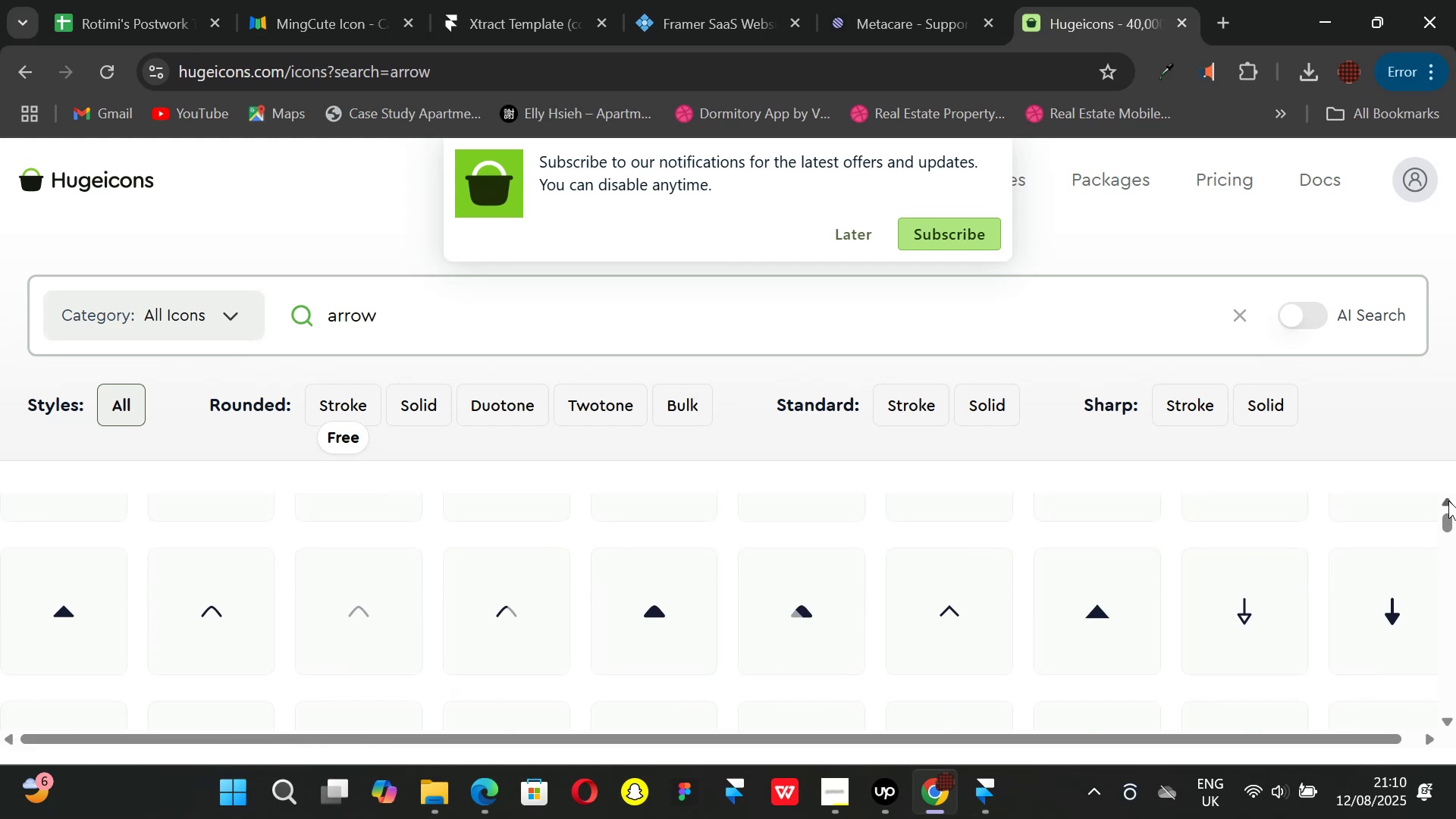 
triple_click([1448, 500])
 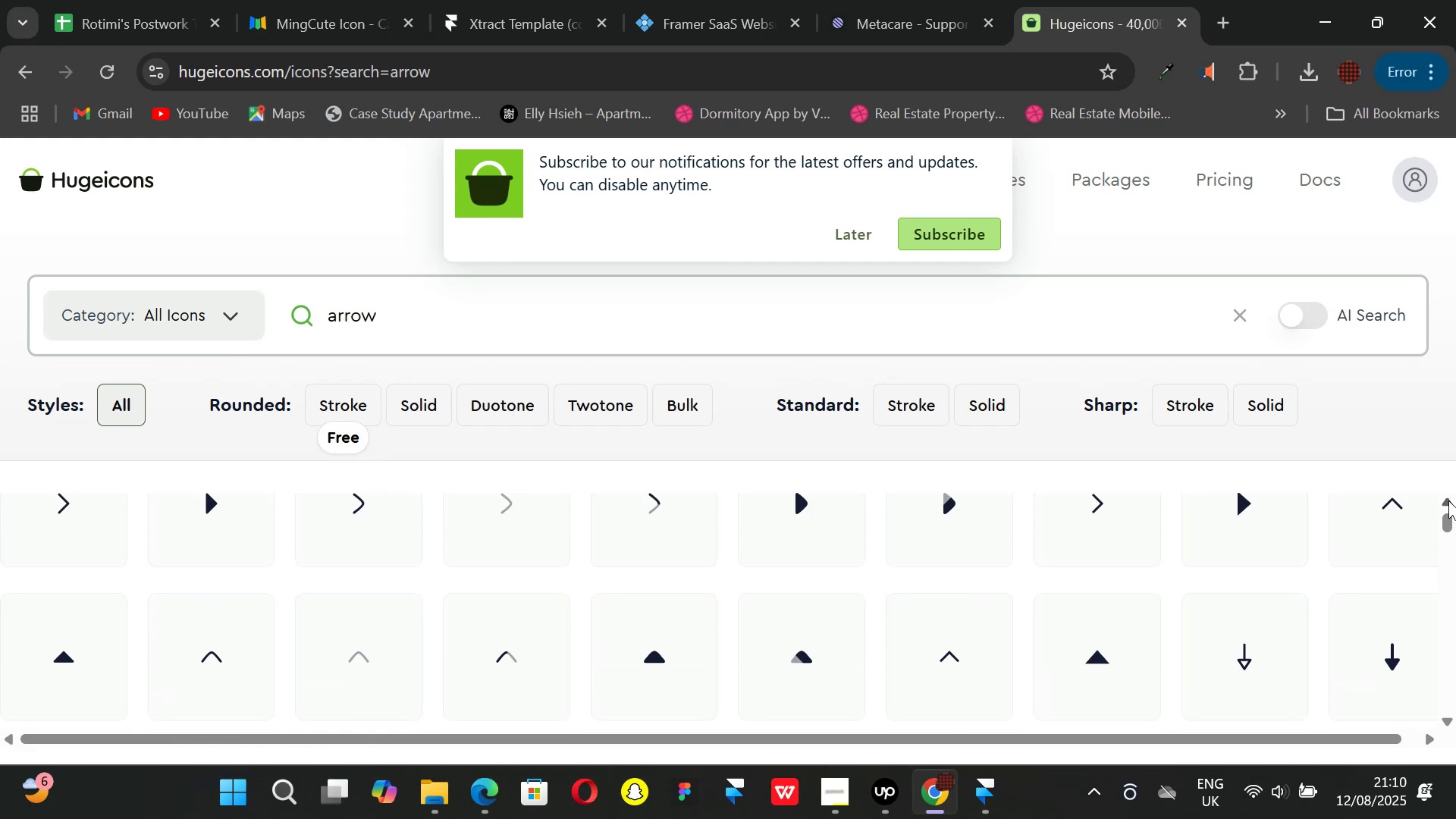 
triple_click([1448, 500])
 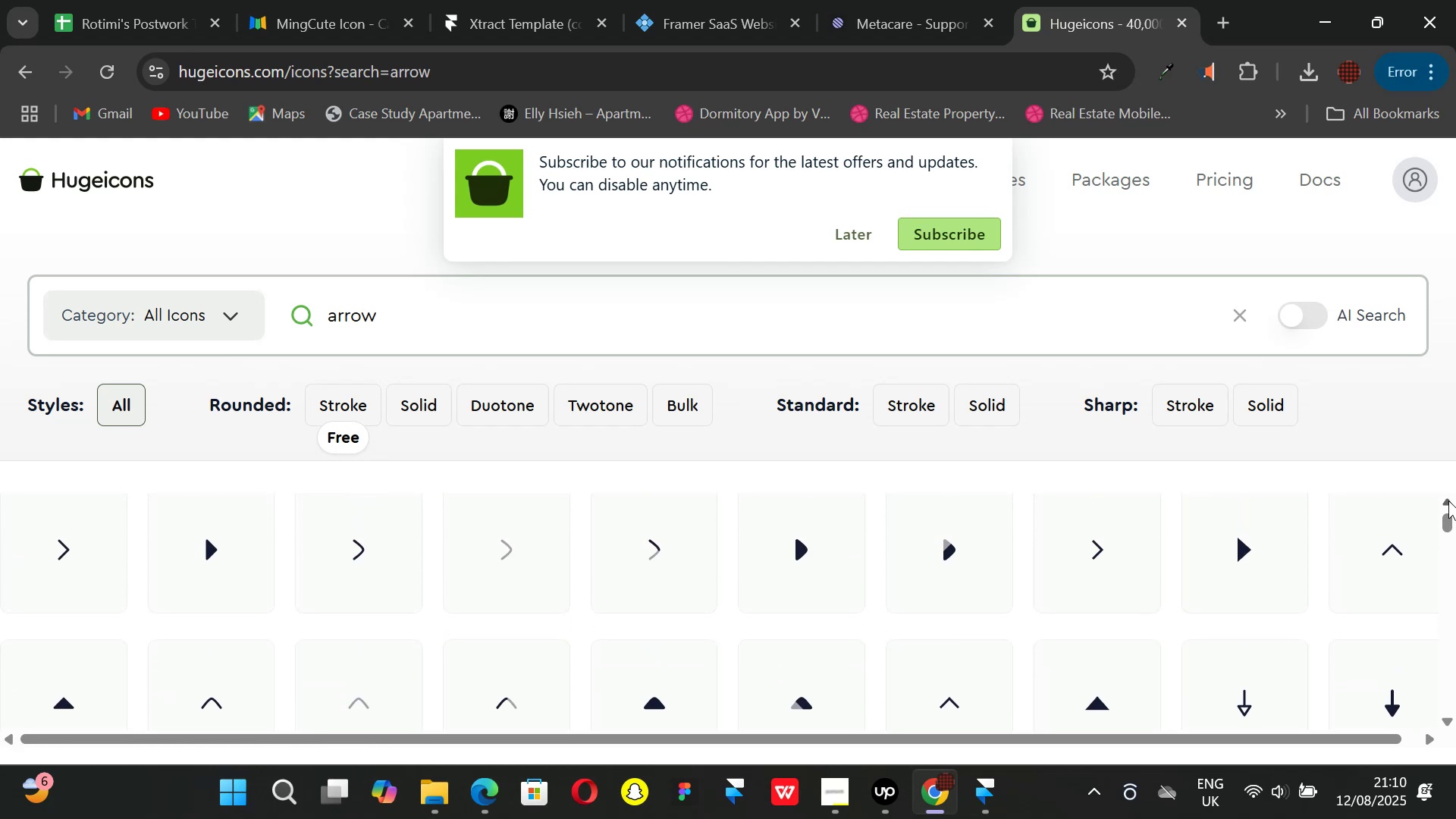 
triple_click([1448, 500])
 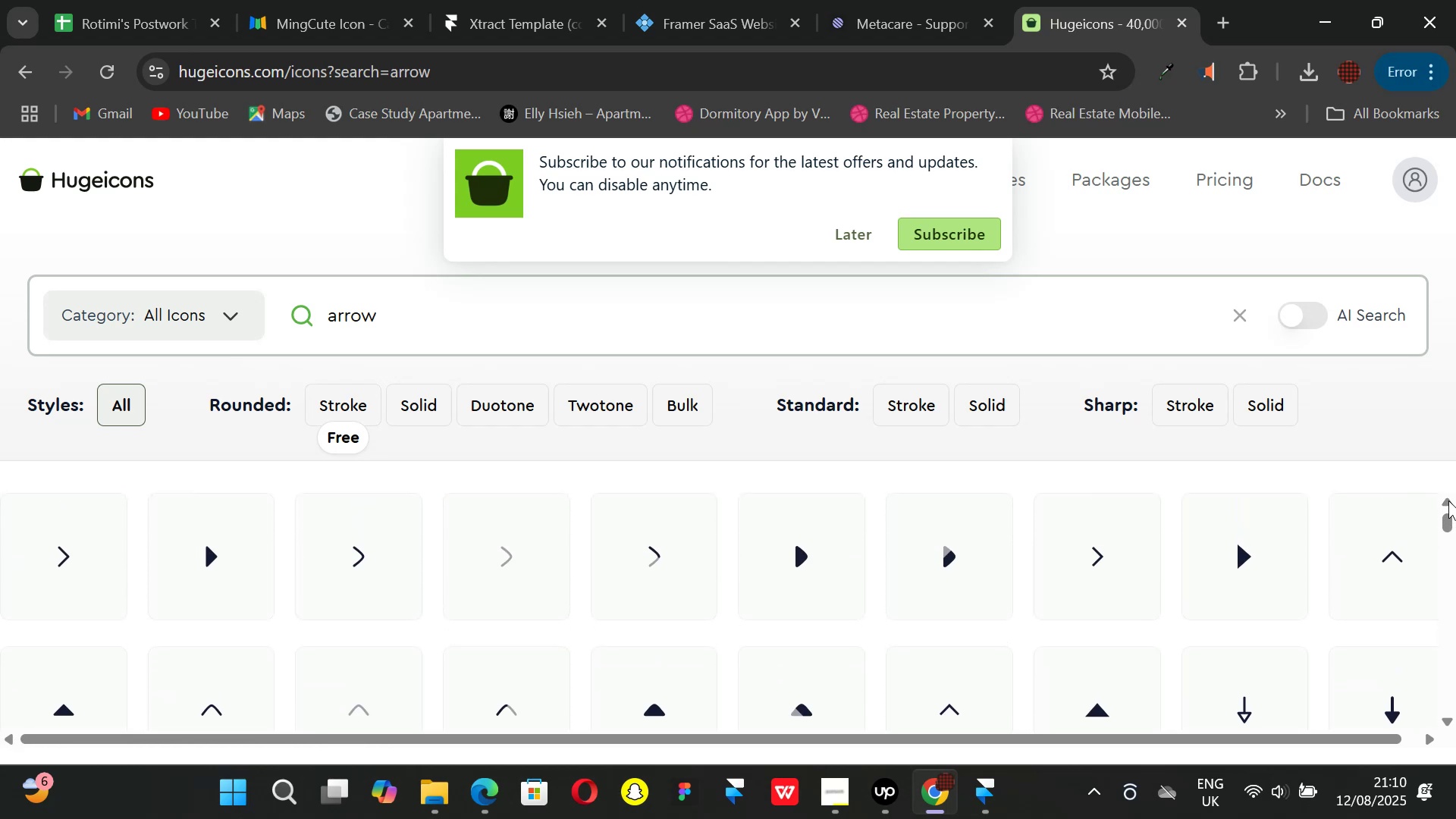 
triple_click([1448, 500])
 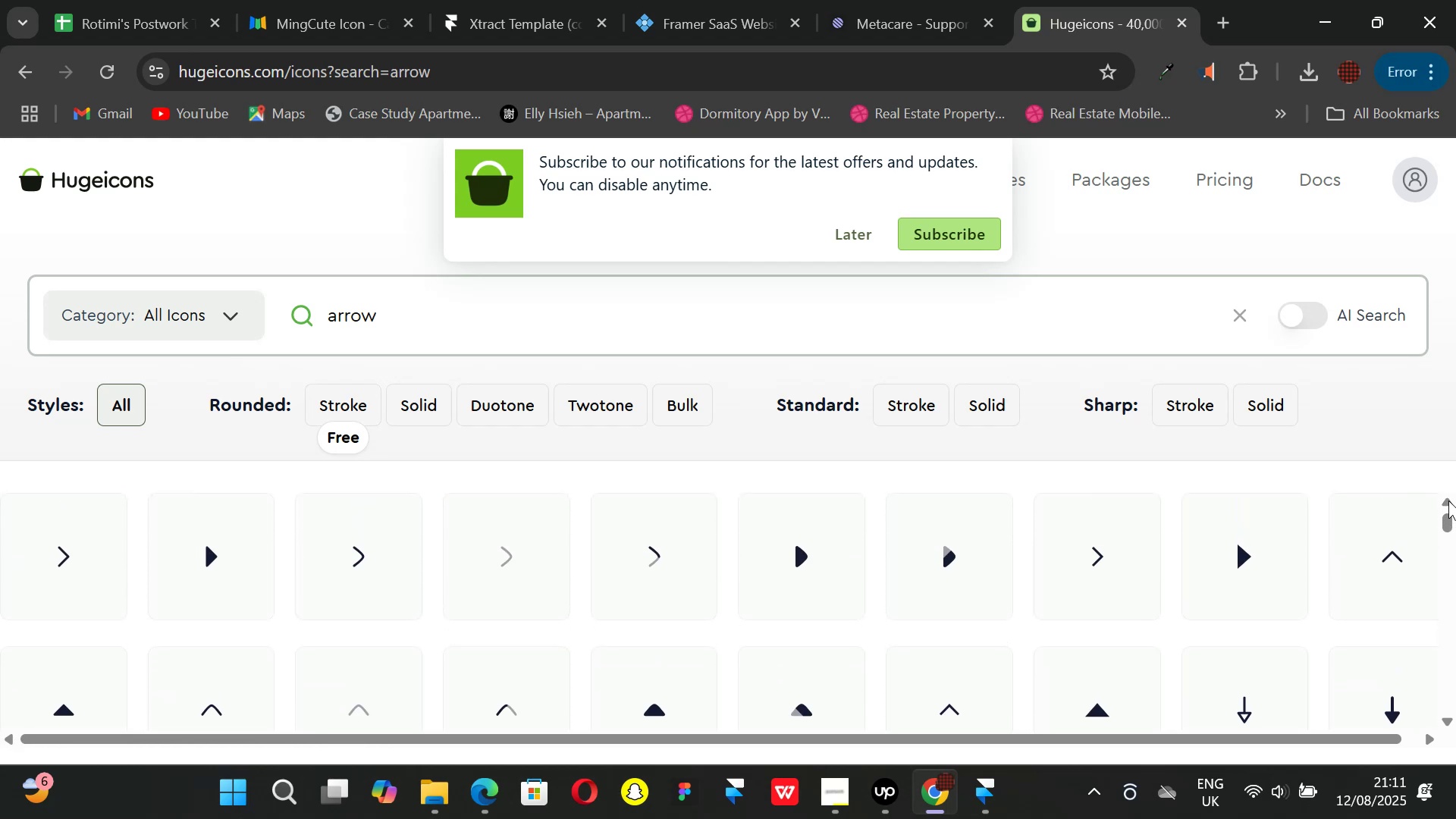 
triple_click([1448, 500])
 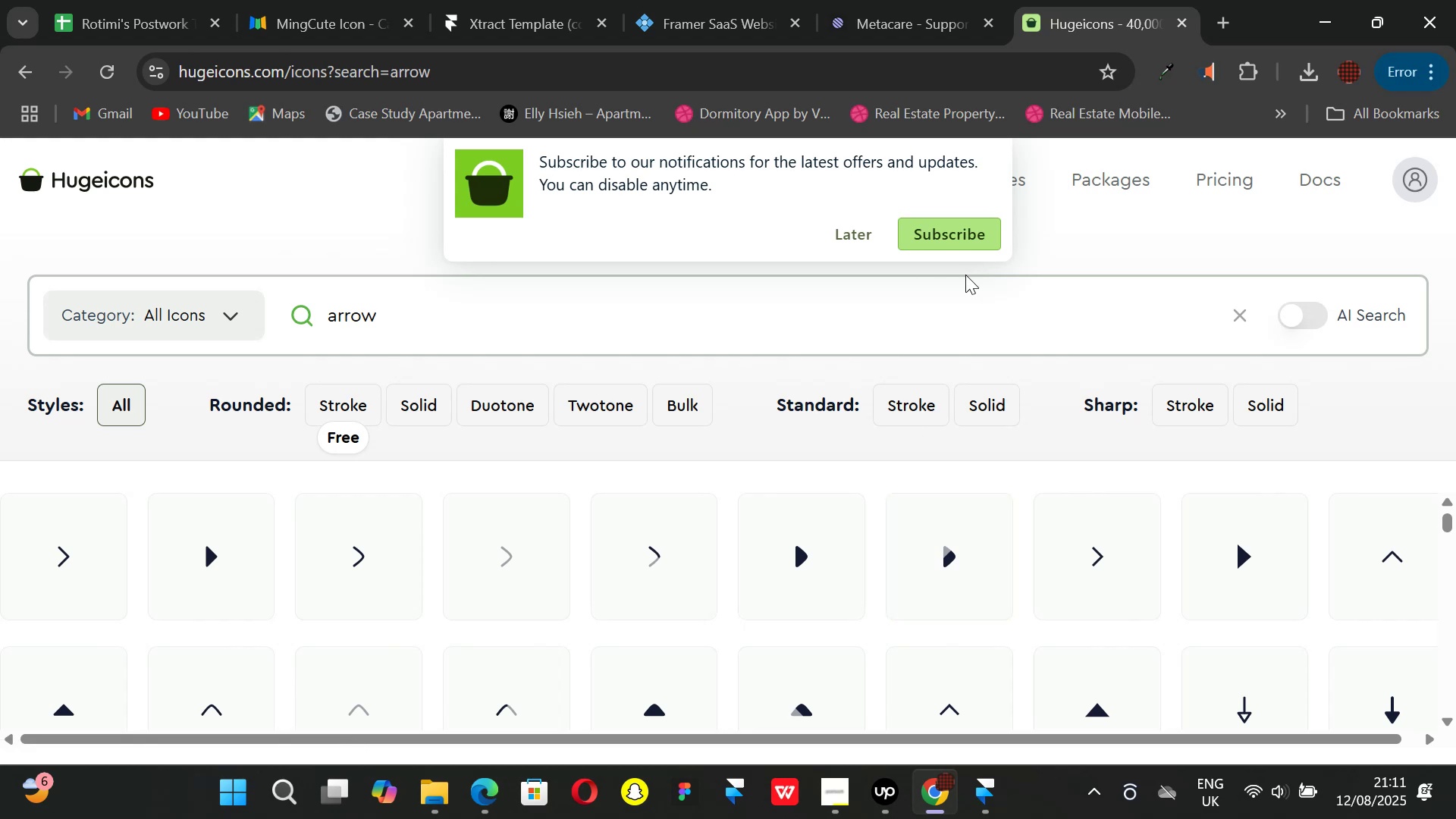 
scroll: coordinate [332, 569], scroll_direction: down, amount: 1.0
 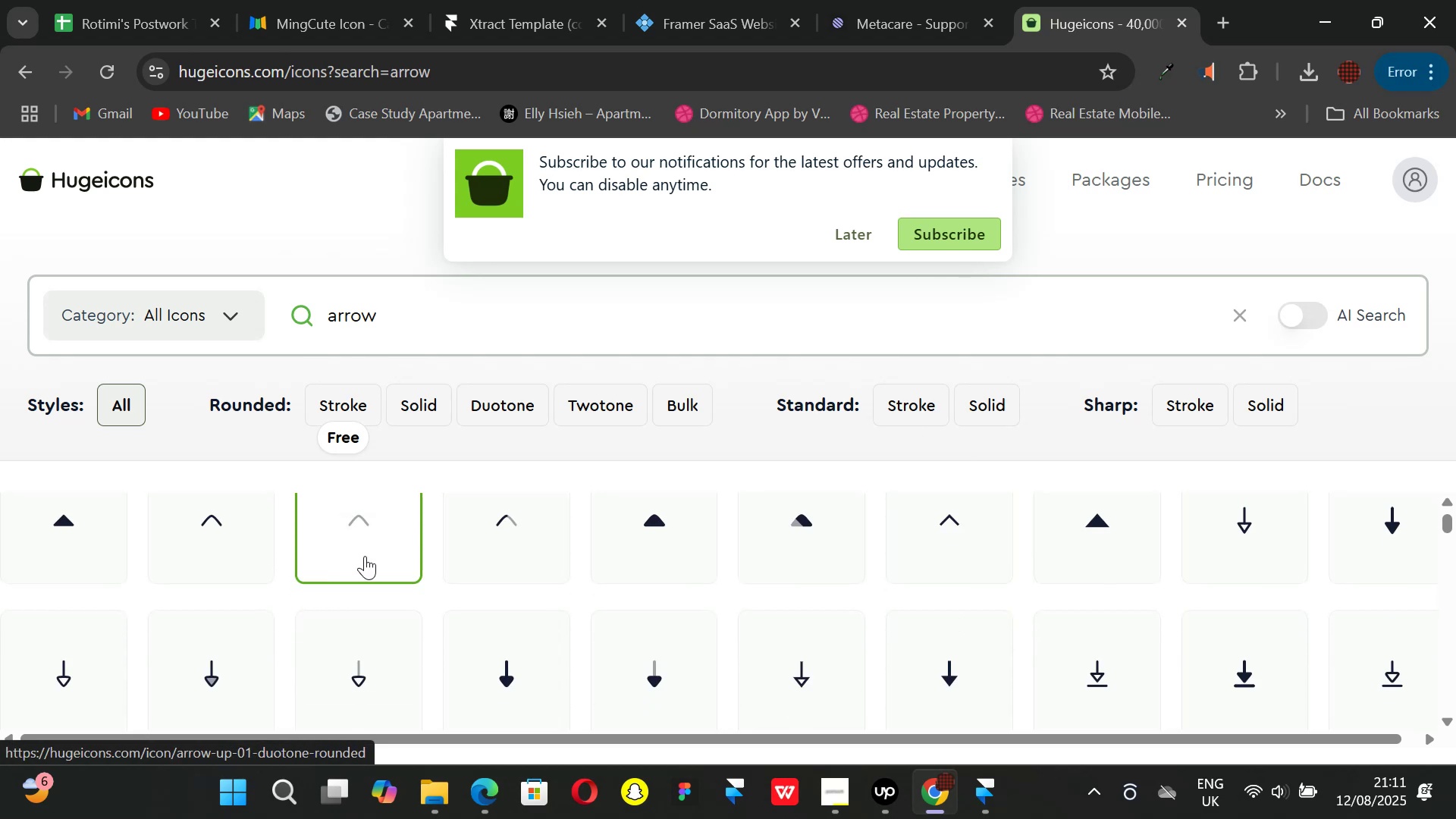 
scroll: coordinate [398, 556], scroll_direction: up, amount: 3.0
 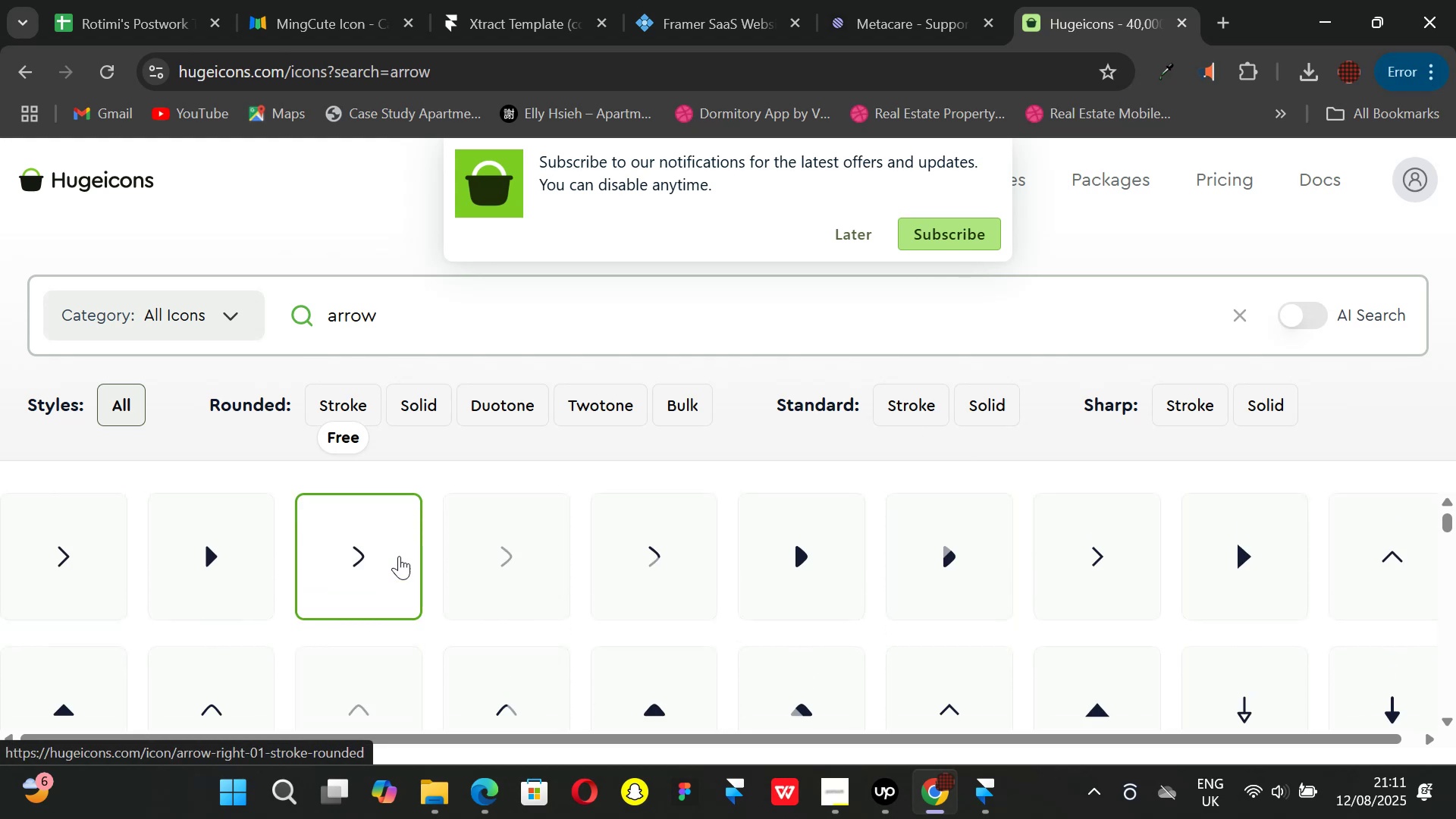 
scroll: coordinate [394, 553], scroll_direction: down, amount: 39.0
 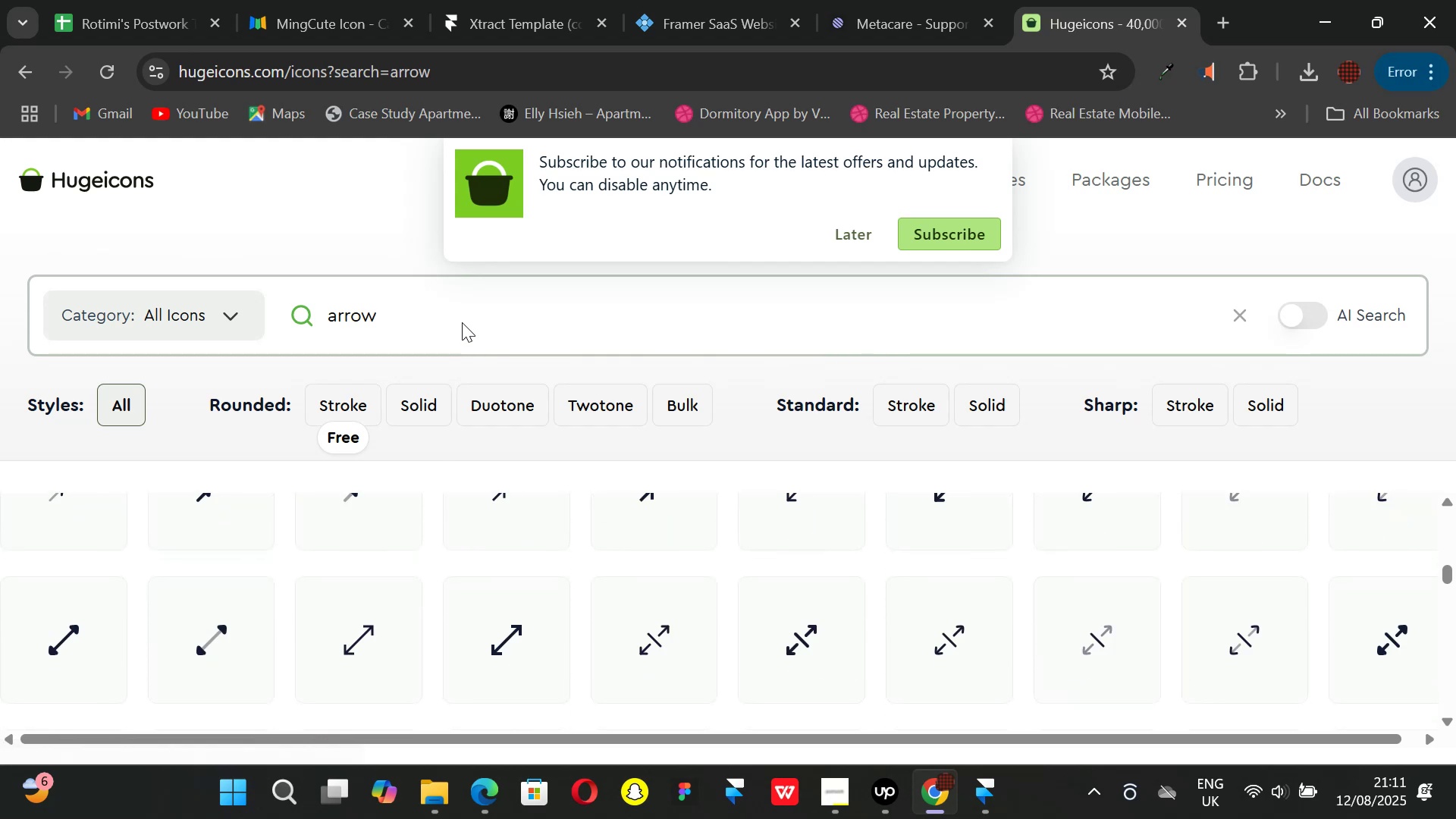 
left_click([460, 313])
 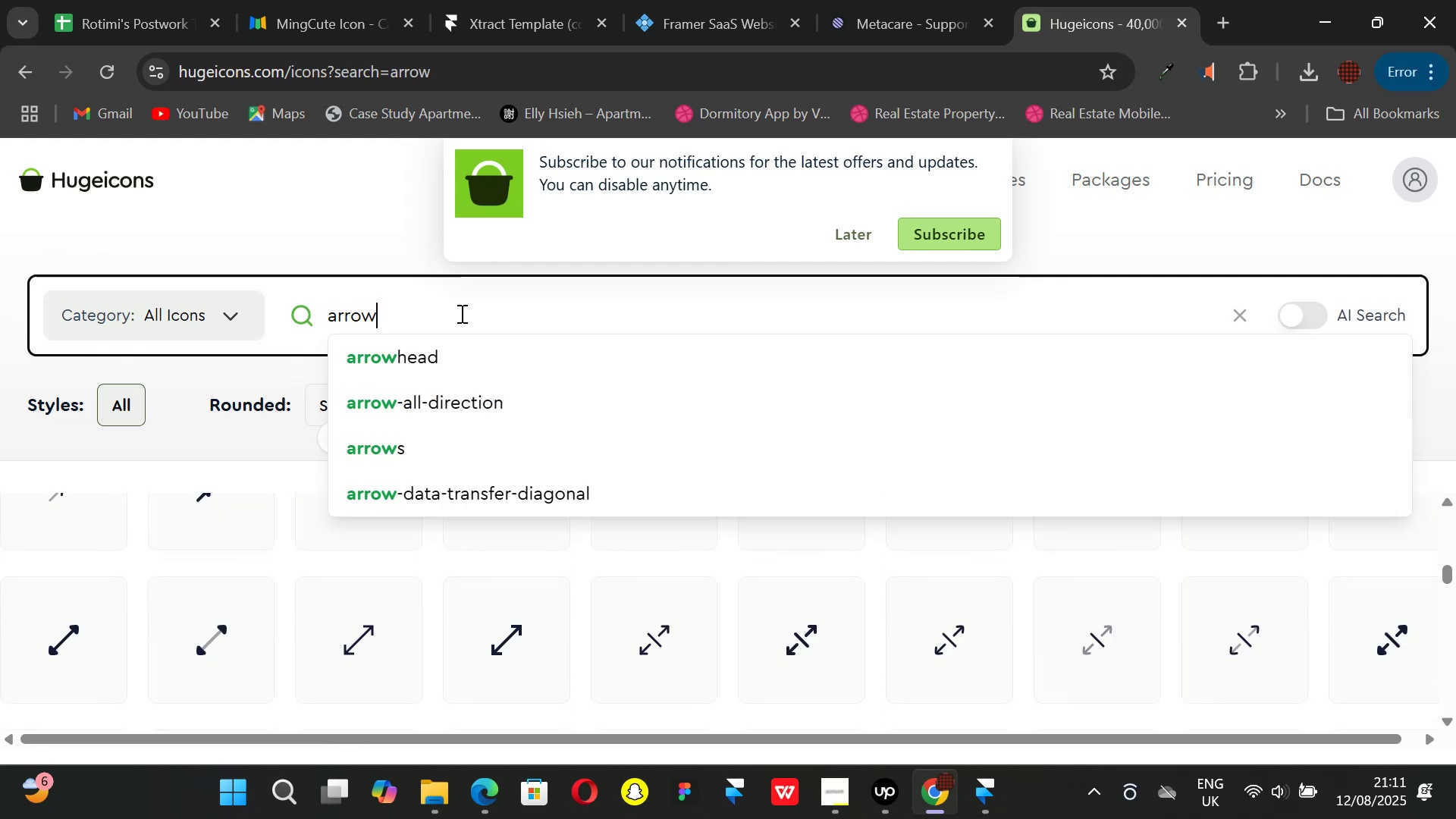 
type( down)
 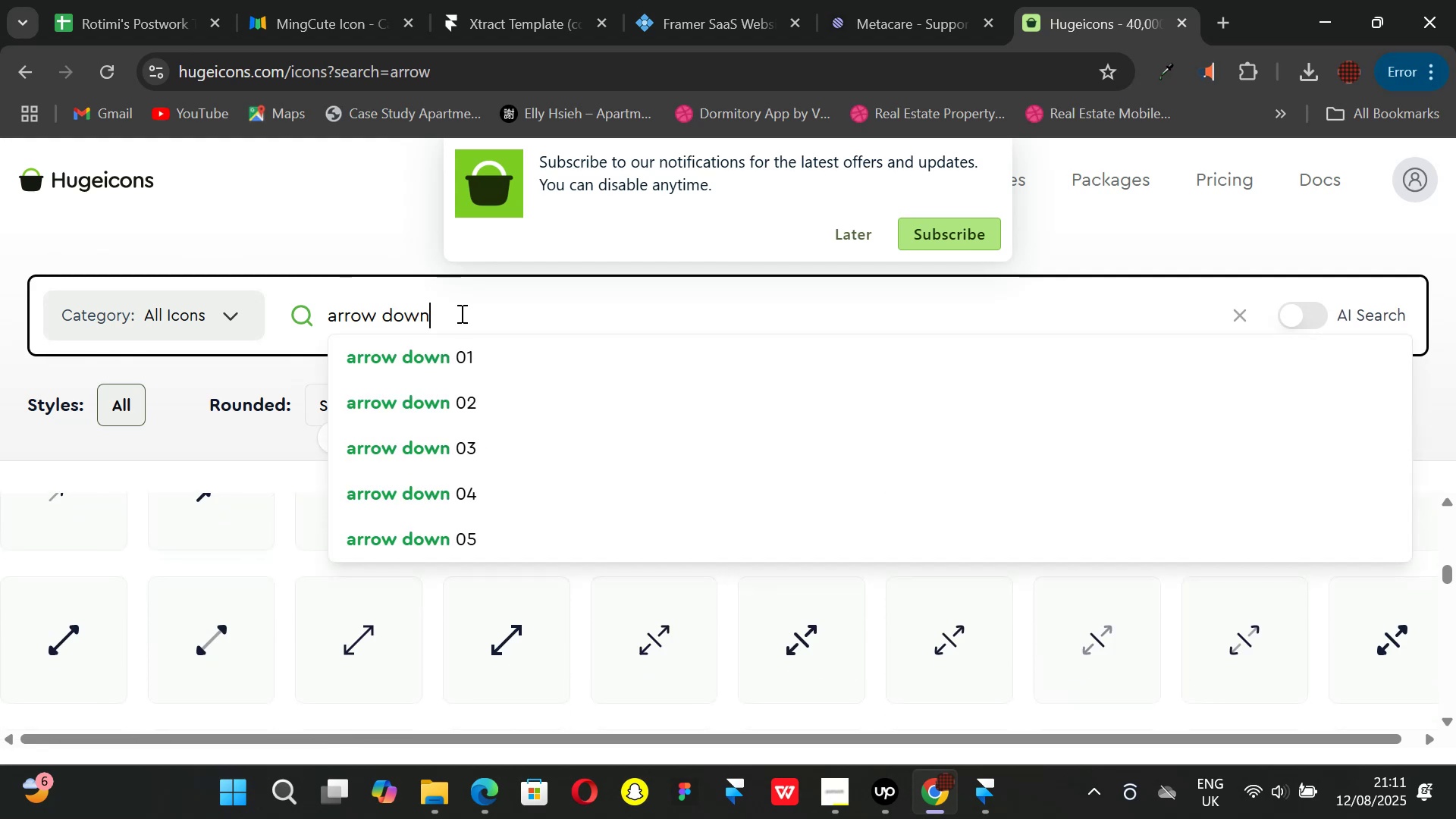 
key(Enter)
 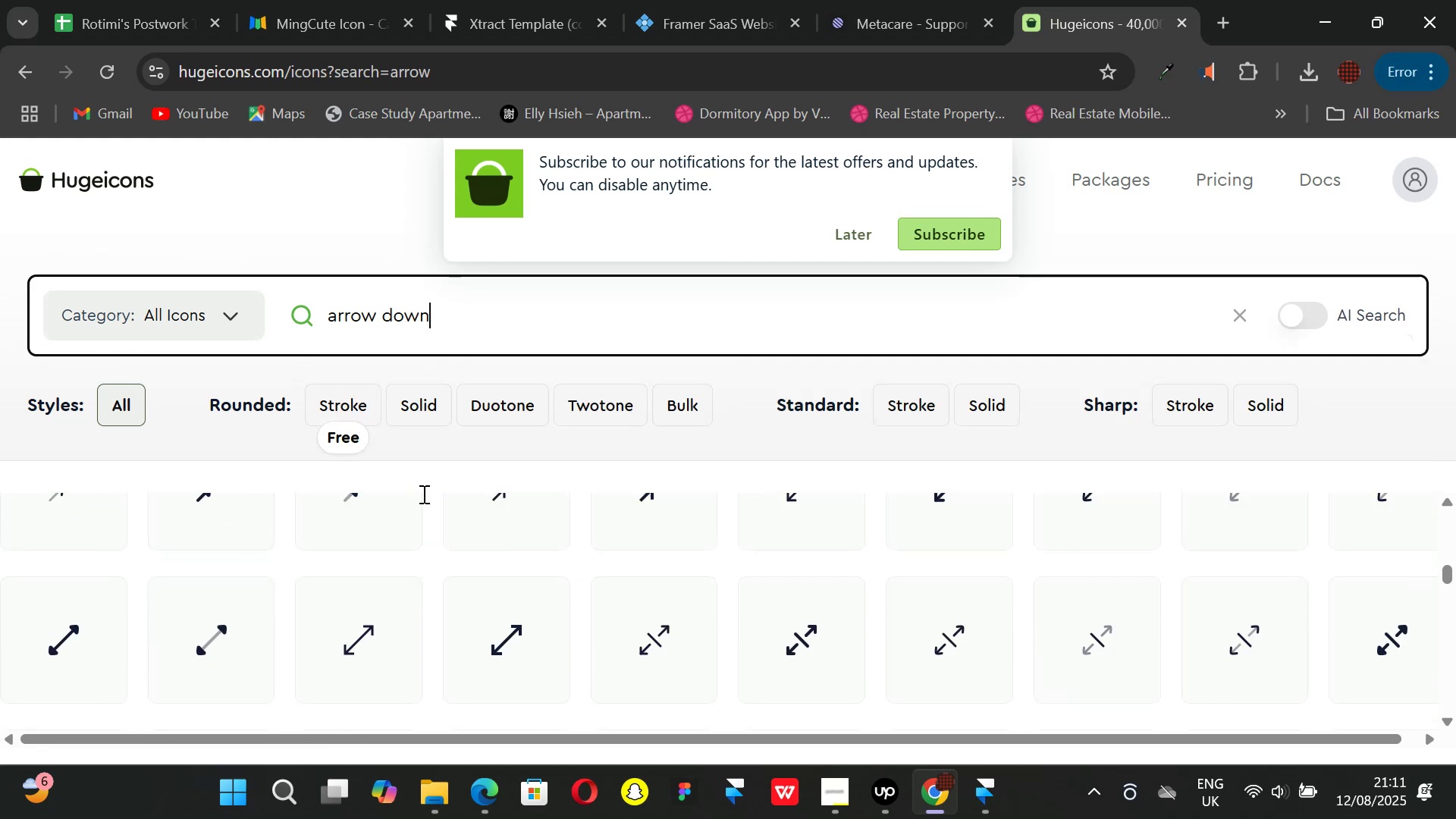 
scroll: coordinate [463, 574], scroll_direction: up, amount: 58.0
 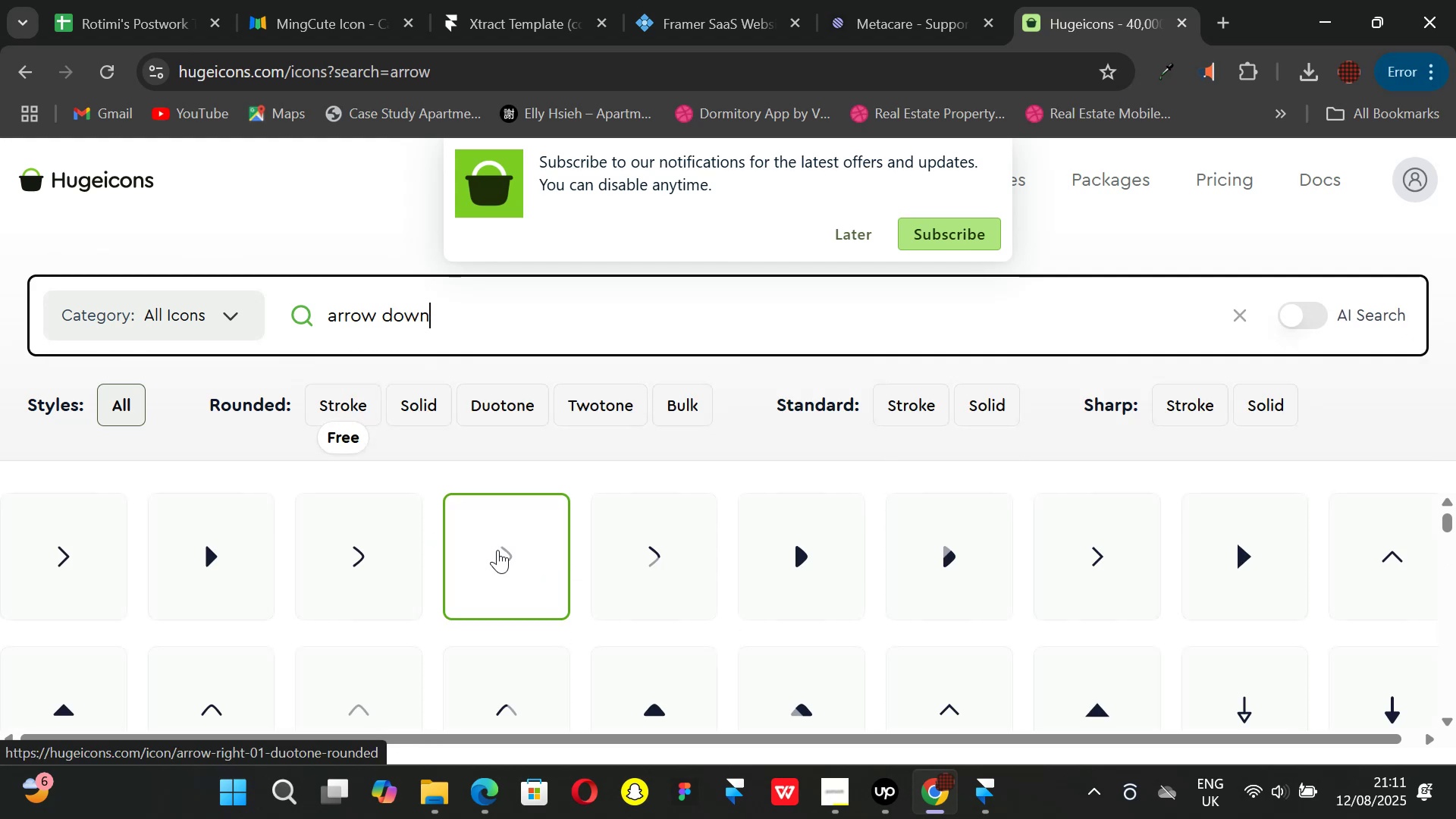 
scroll: coordinate [500, 546], scroll_direction: down, amount: 12.0
 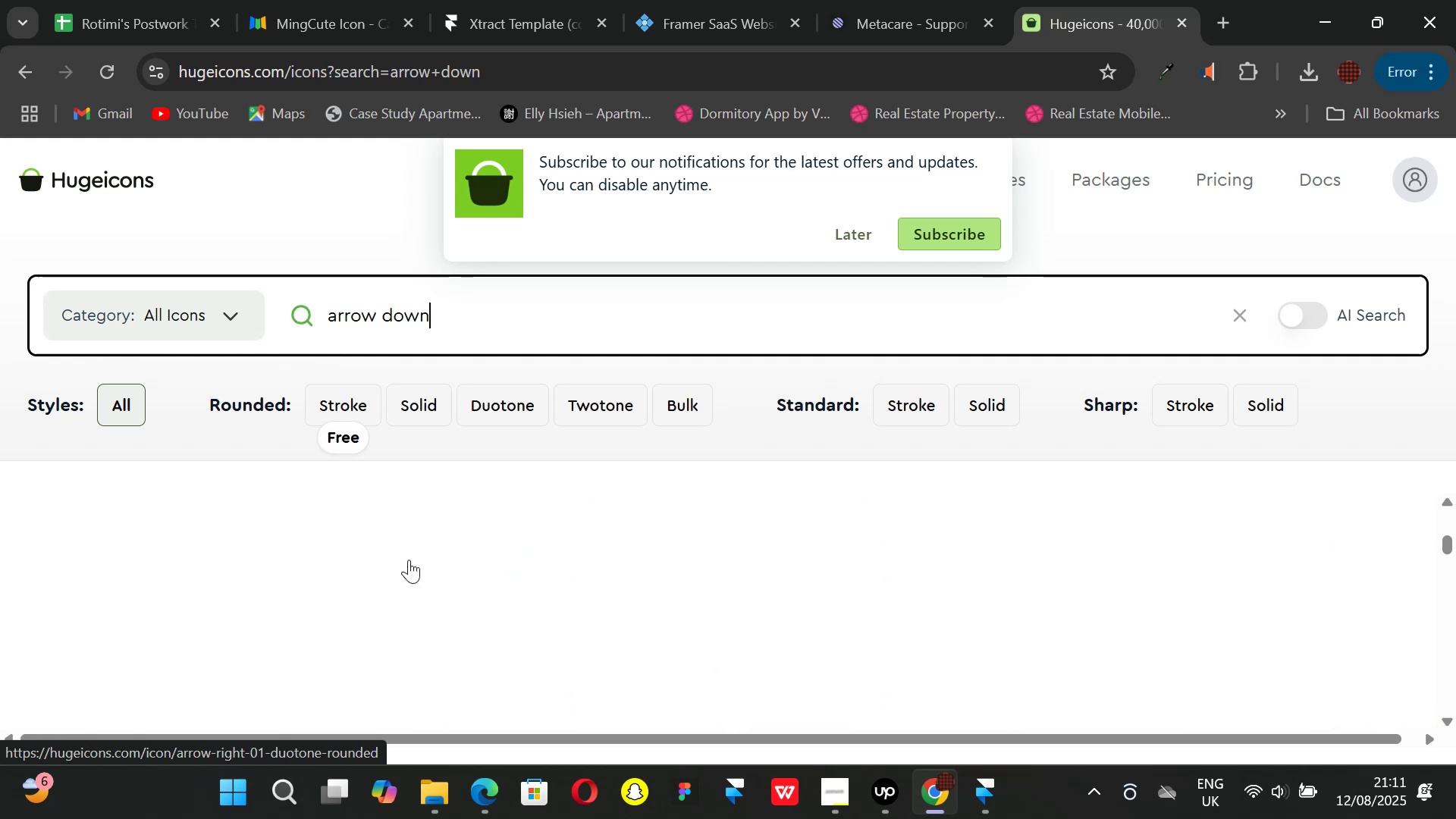 
scroll: coordinate [783, 535], scroll_direction: up, amount: 6.0
 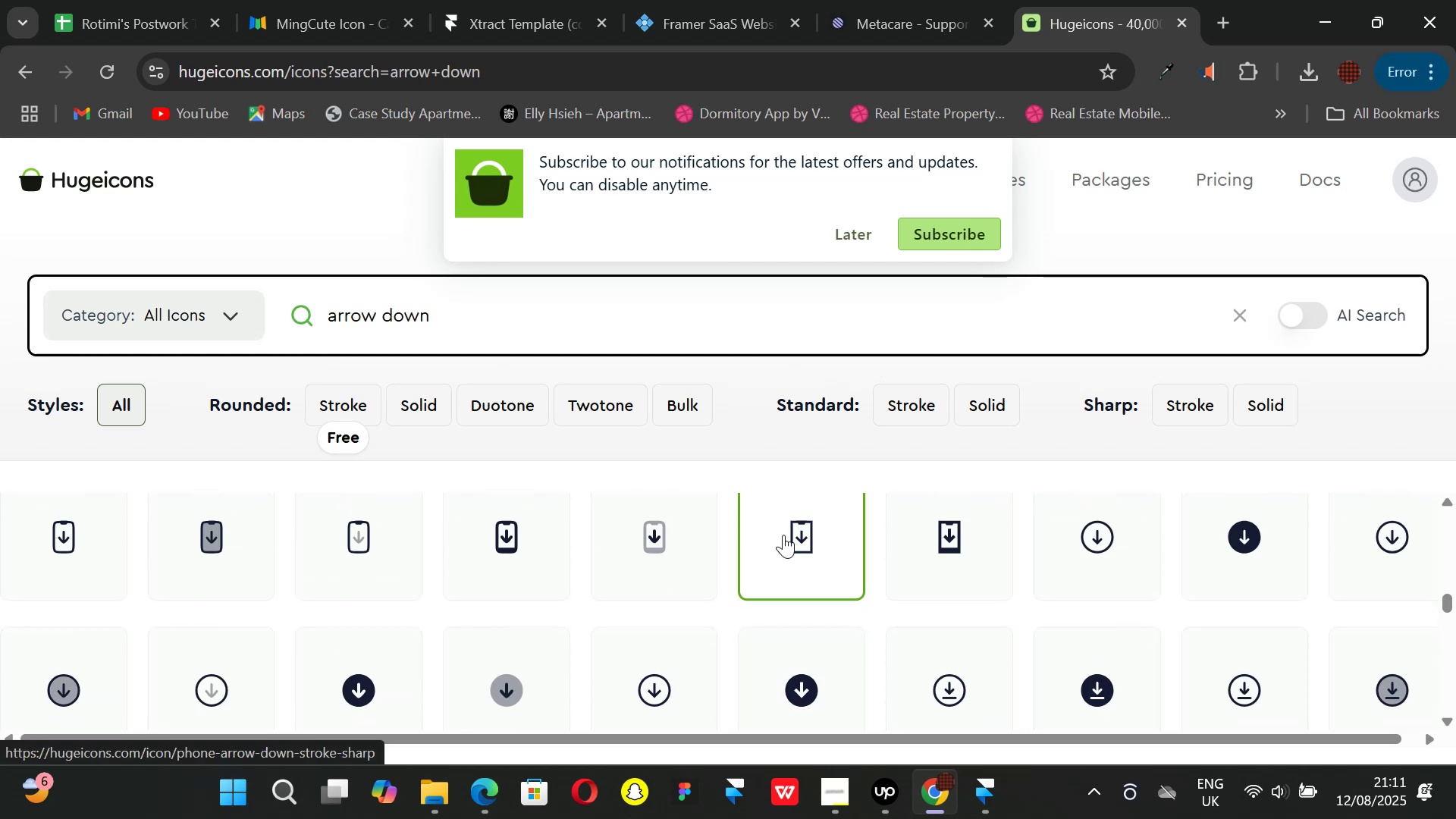 
scroll: coordinate [783, 535], scroll_direction: down, amount: 3.0
 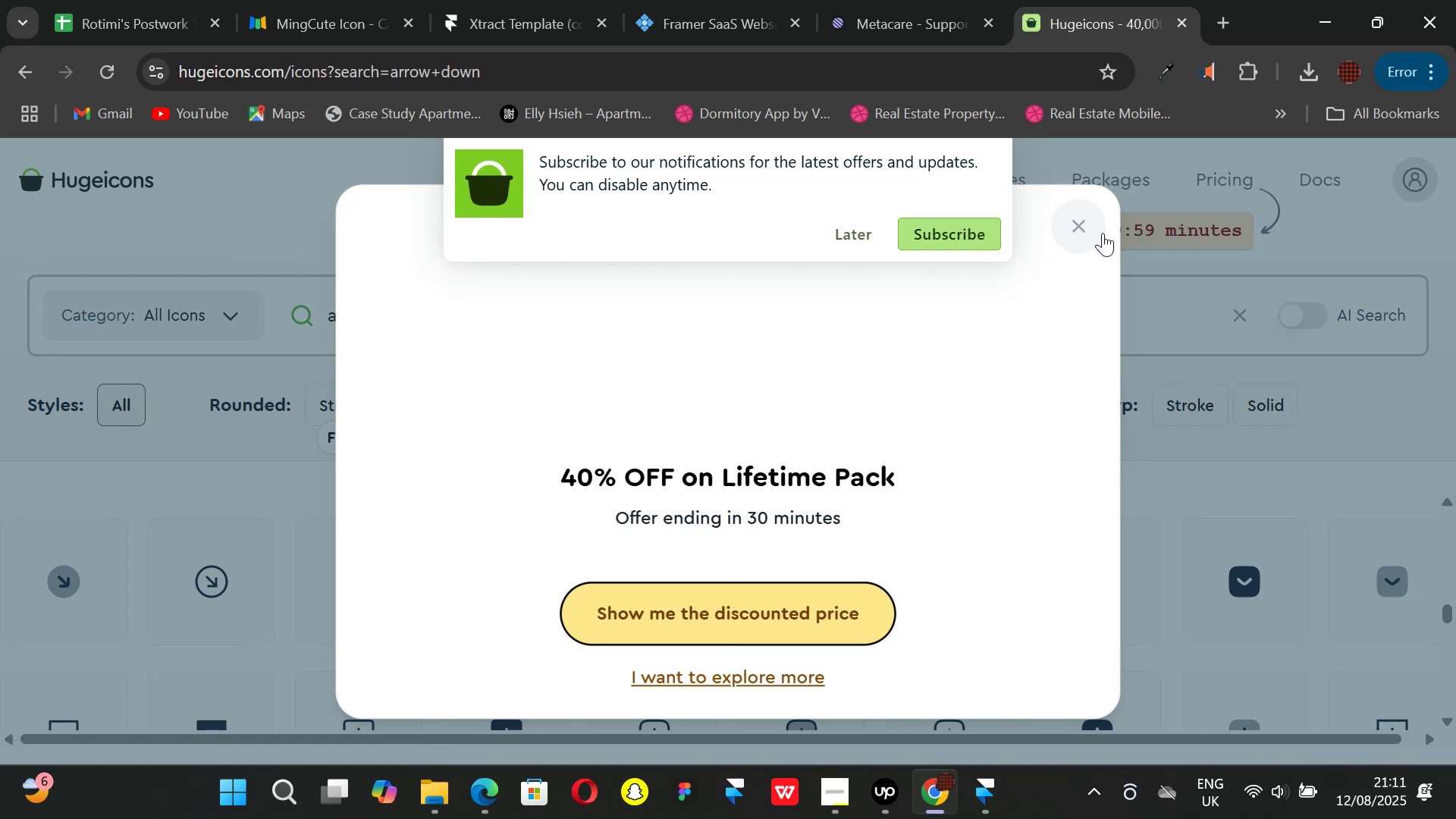 
left_click([1090, 224])
 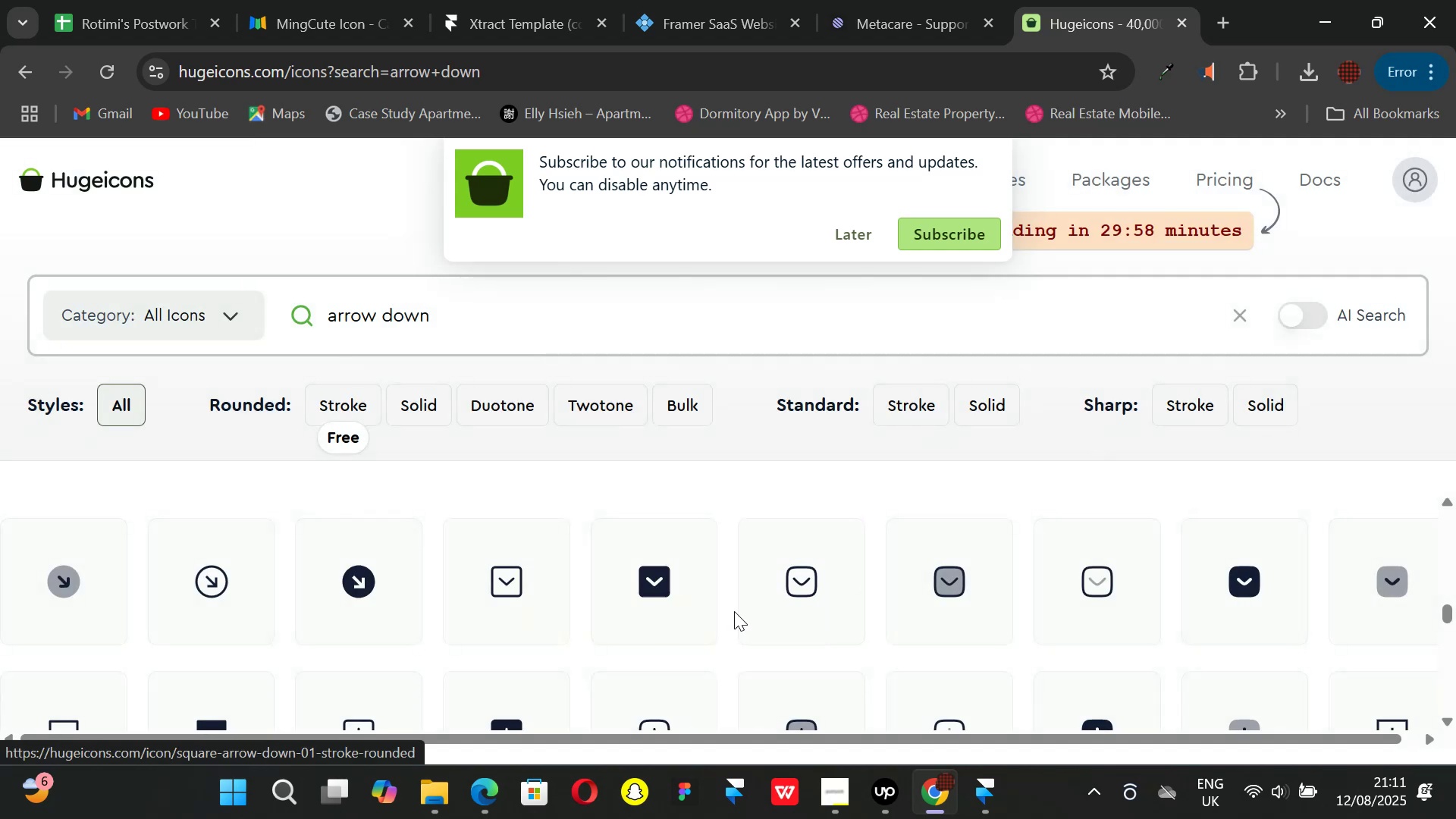 
scroll: coordinate [714, 590], scroll_direction: down, amount: 5.0
 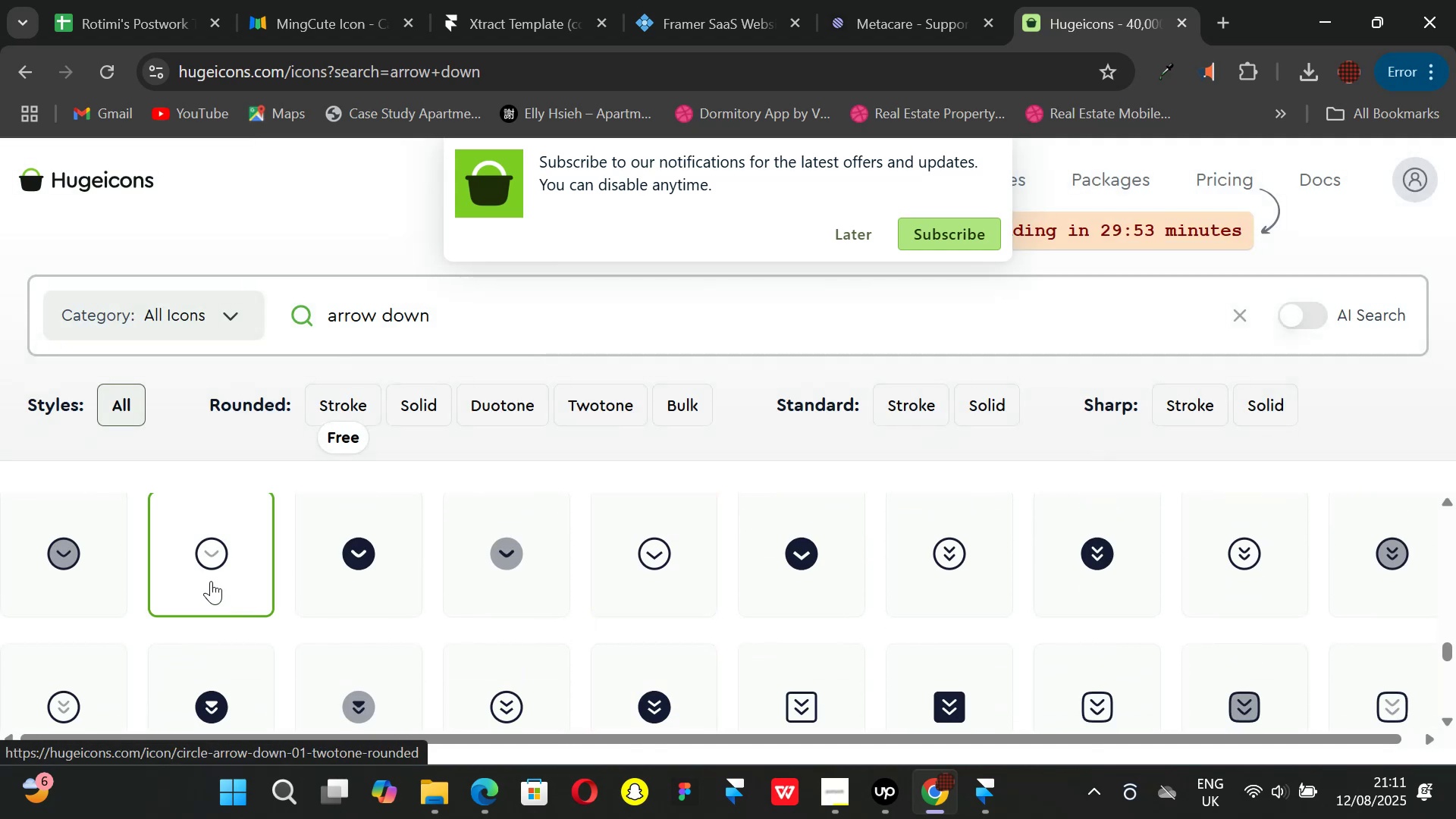 
left_click([210, 575])
 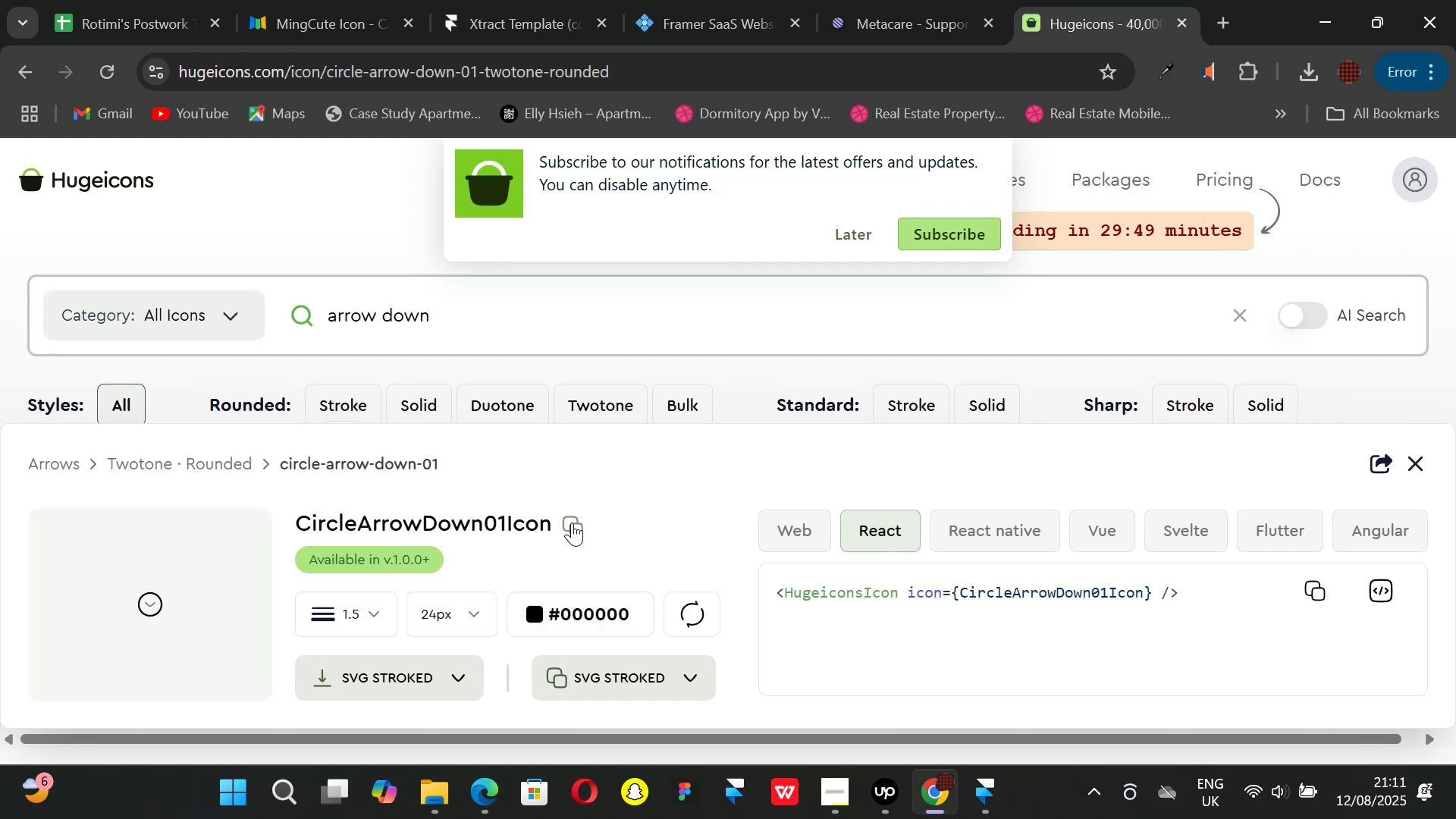 
left_click([572, 522])
 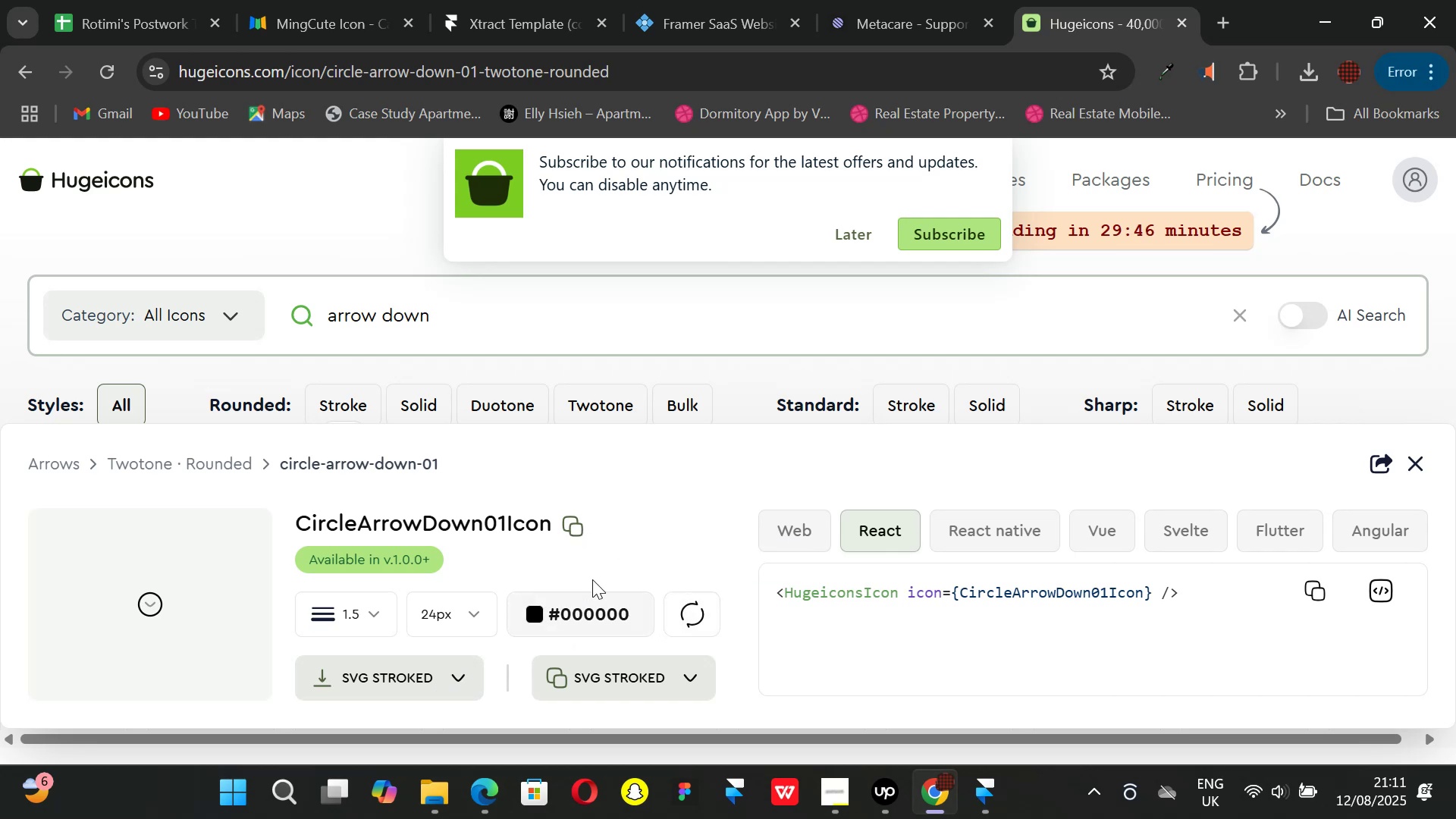 
left_click([575, 525])
 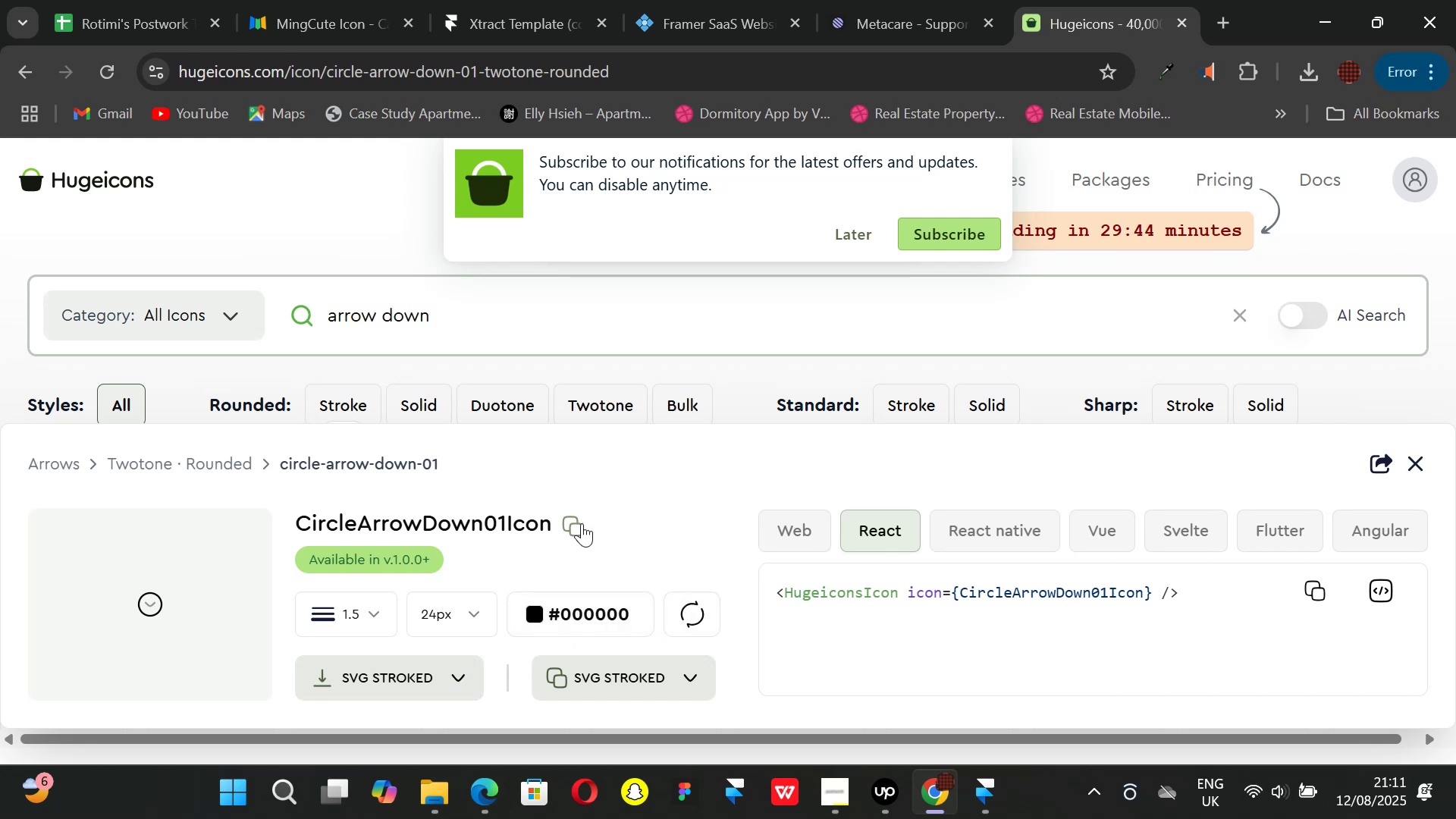 
left_click([578, 520])
 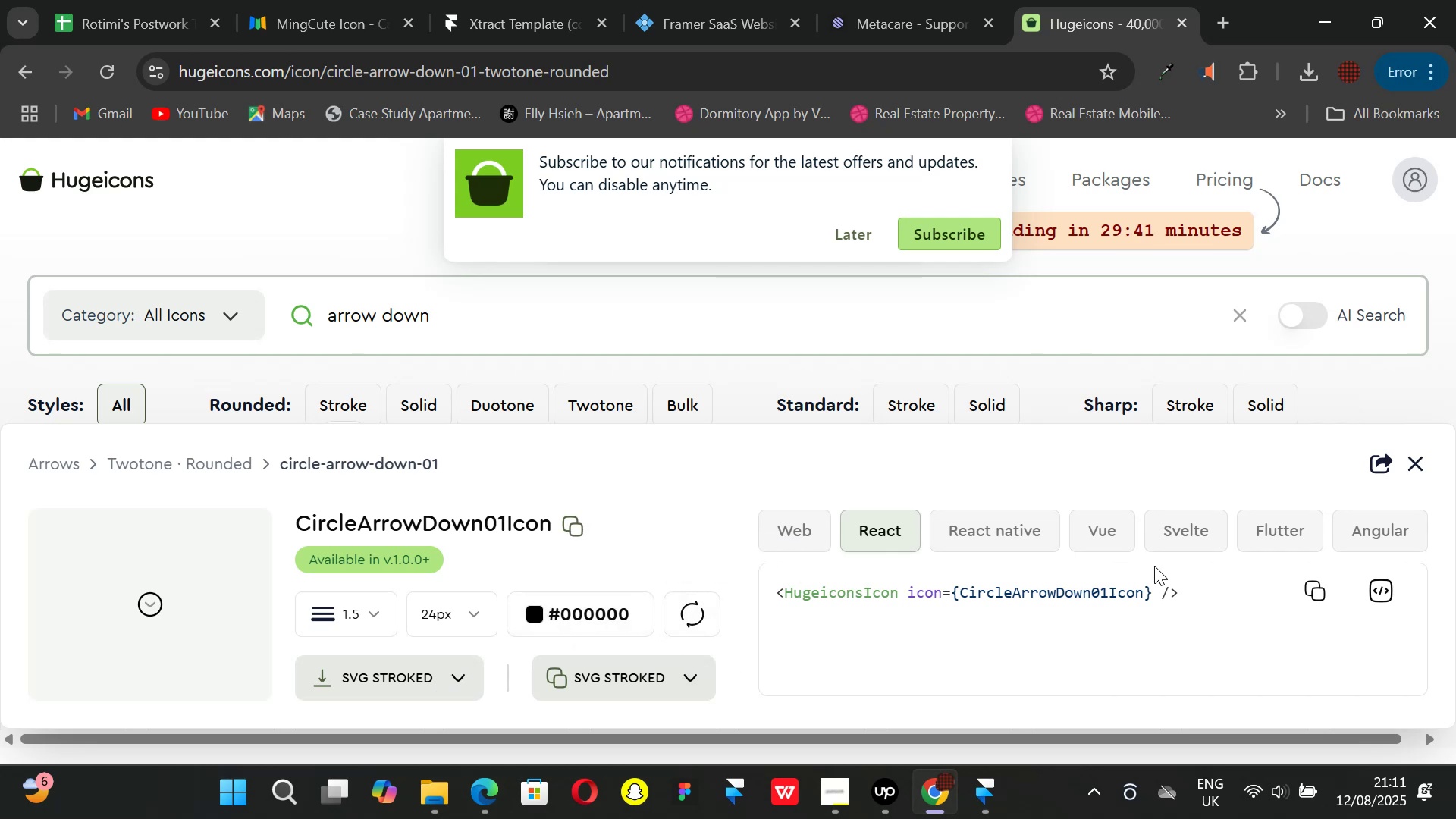 
left_click([1321, 583])
 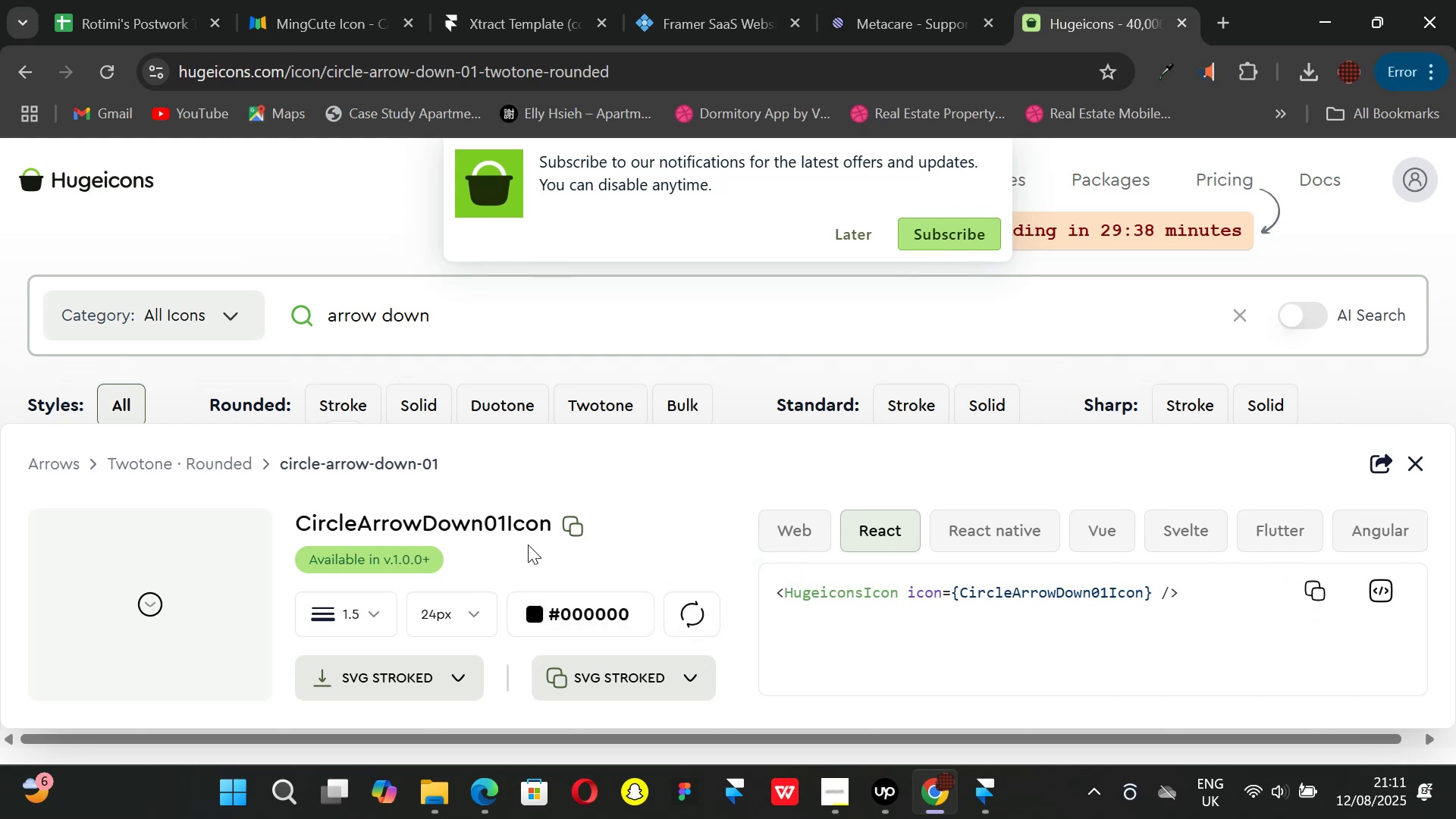 
double_click([570, 525])
 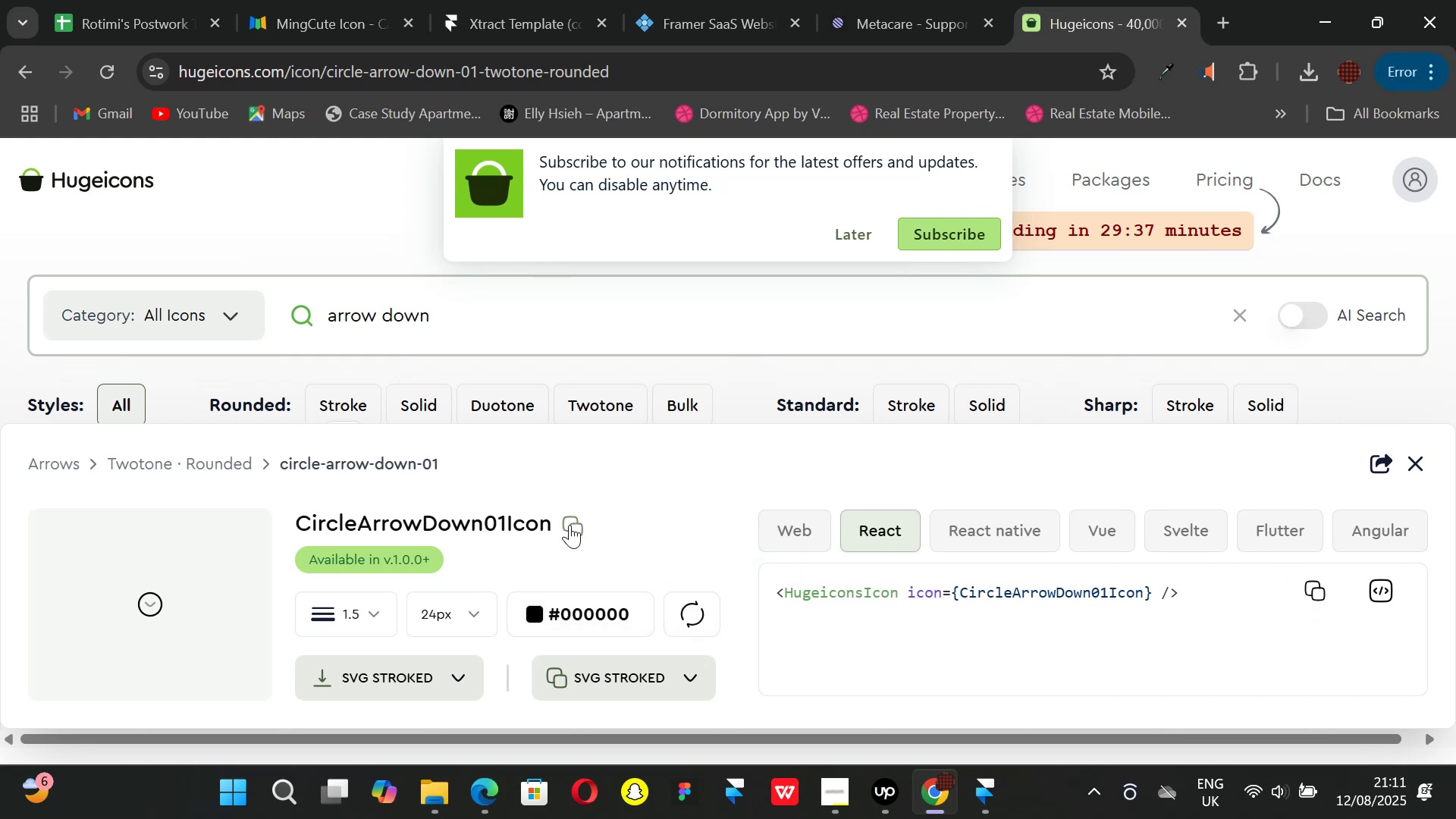 
triple_click([570, 525])
 